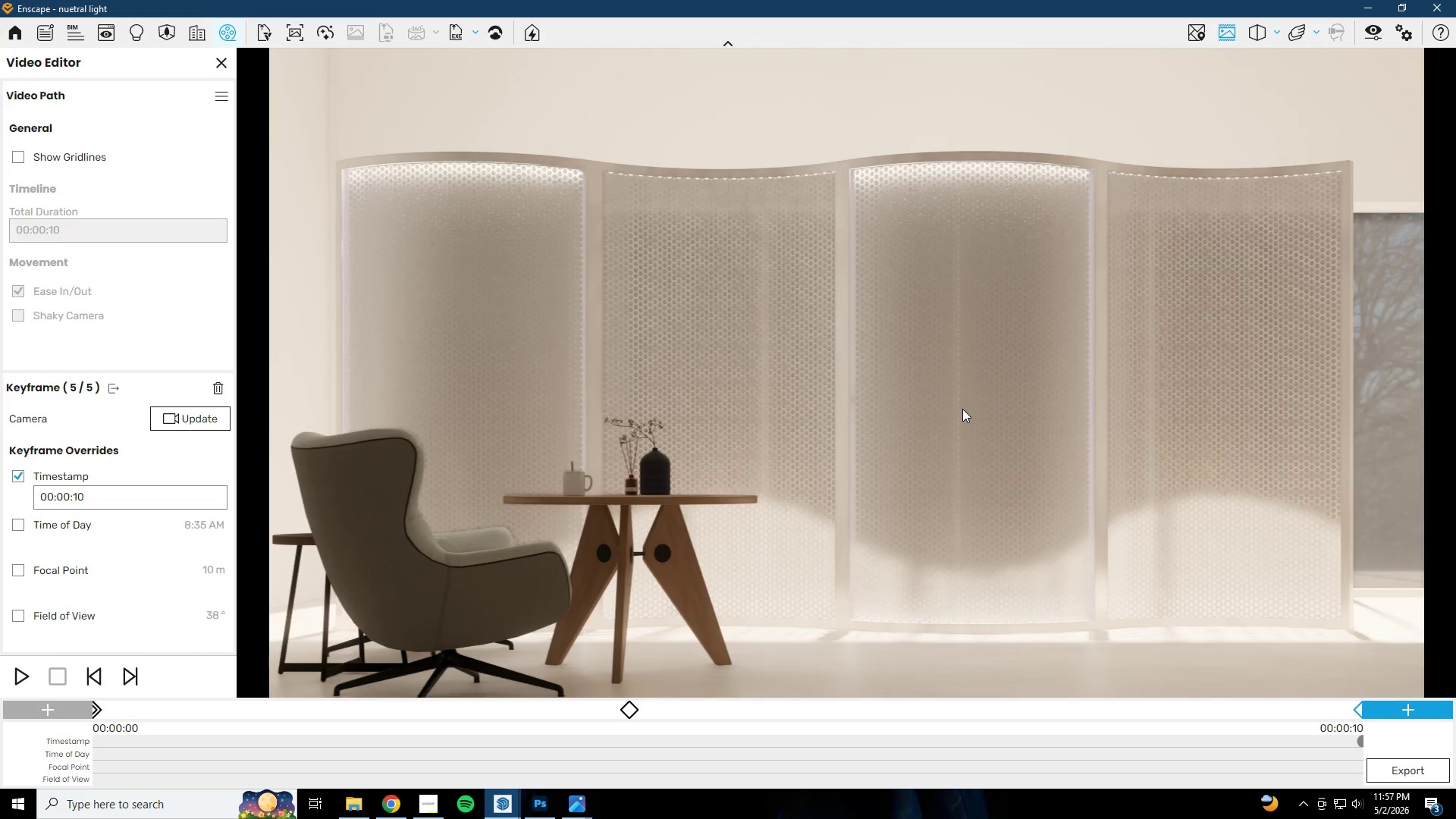 
left_click([964, 409])
 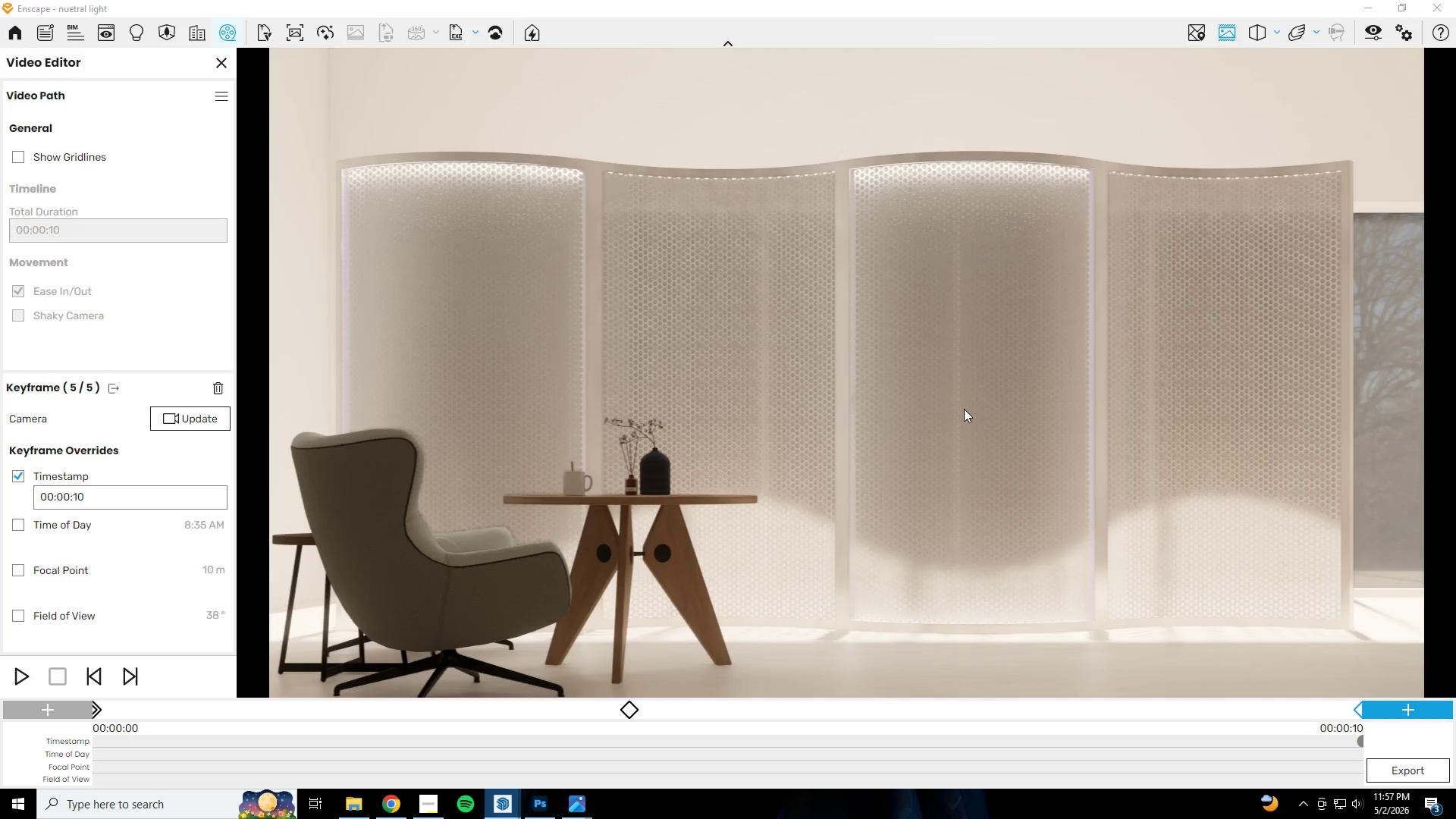 
hold_key(key=S, duration=0.8)
 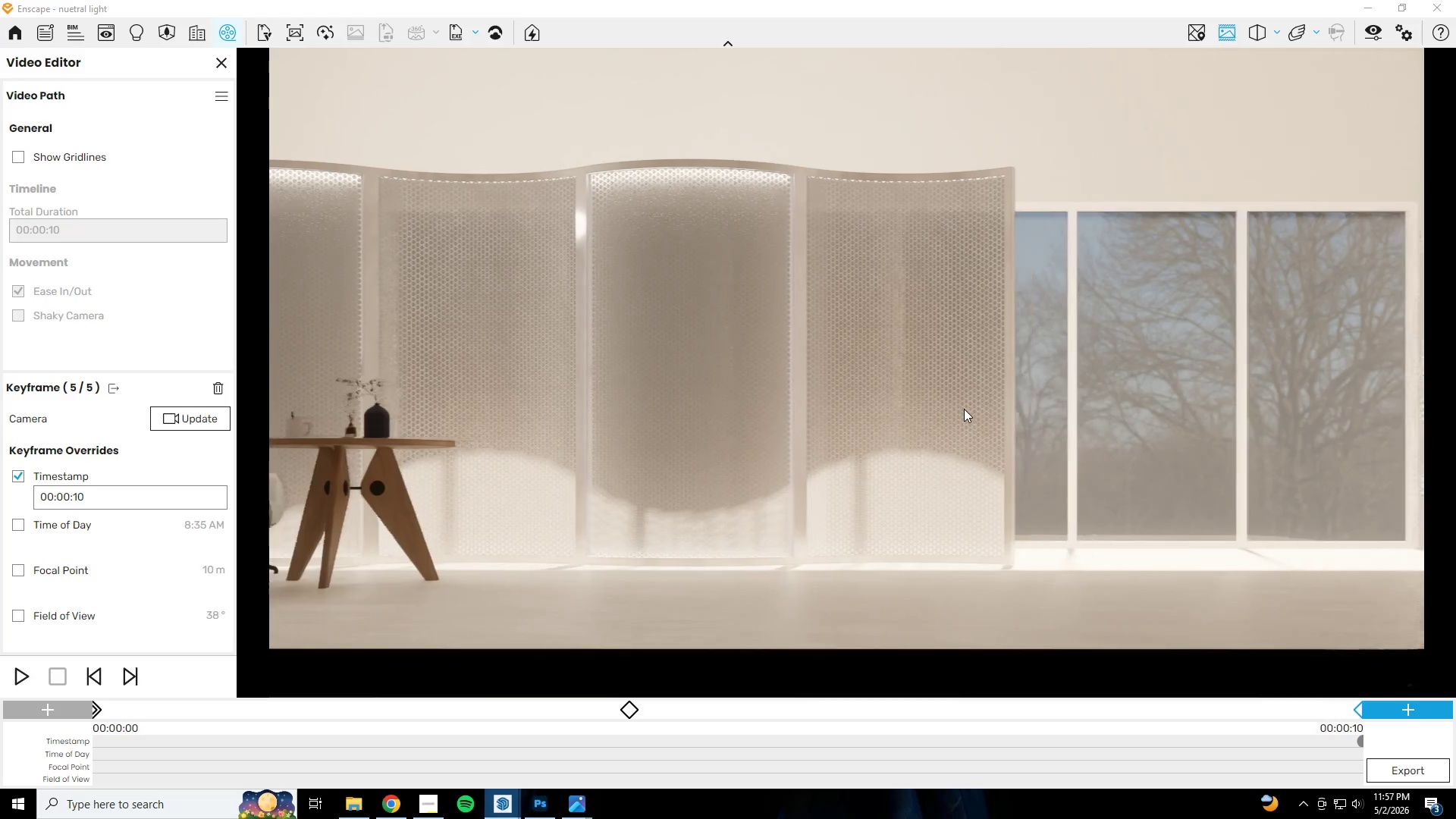 
hold_key(key=D, duration=1.52)
 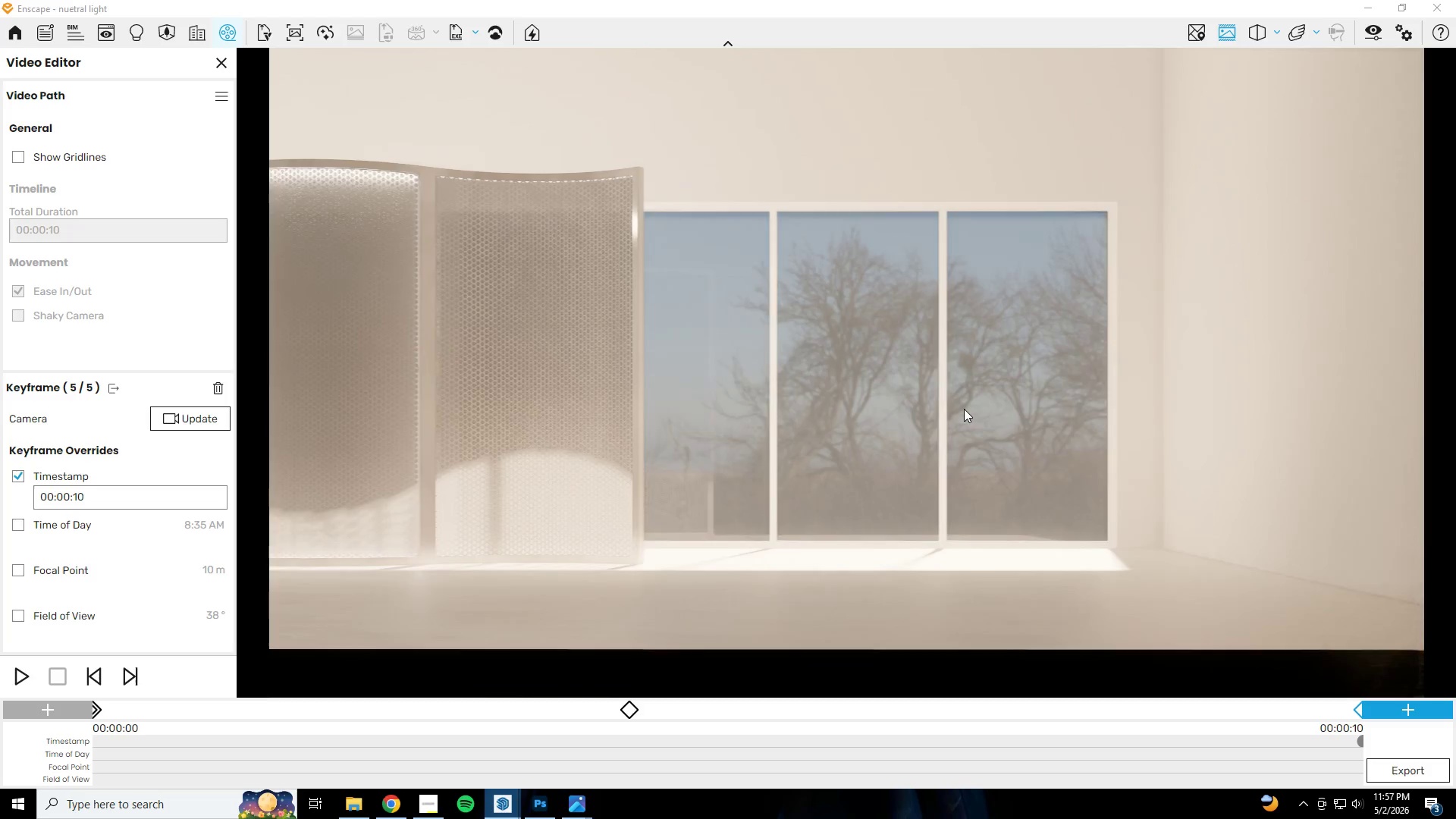 
hold_key(key=D, duration=1.51)
 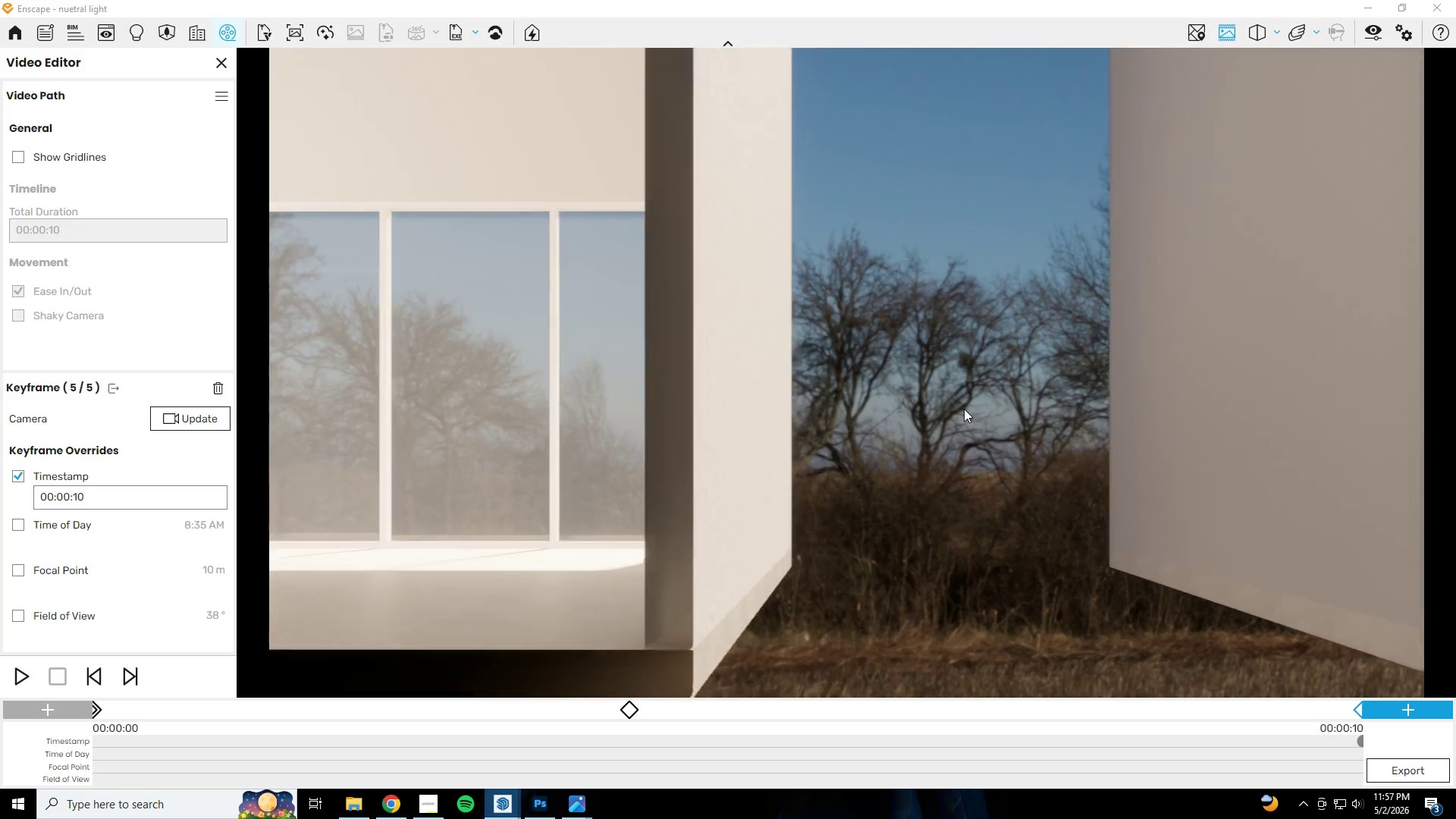 
hold_key(key=D, duration=1.52)
 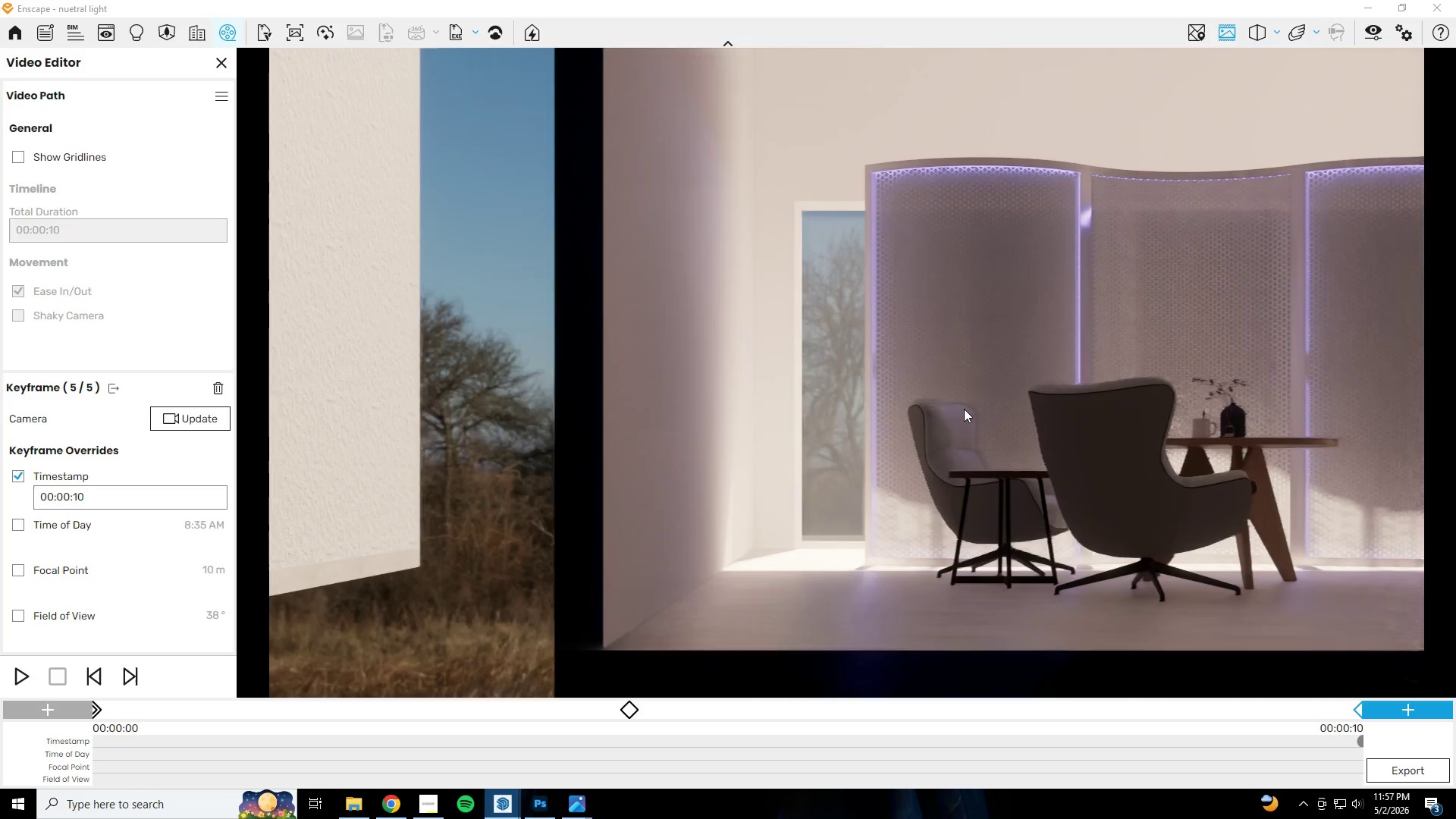 
hold_key(key=D, duration=1.5)
 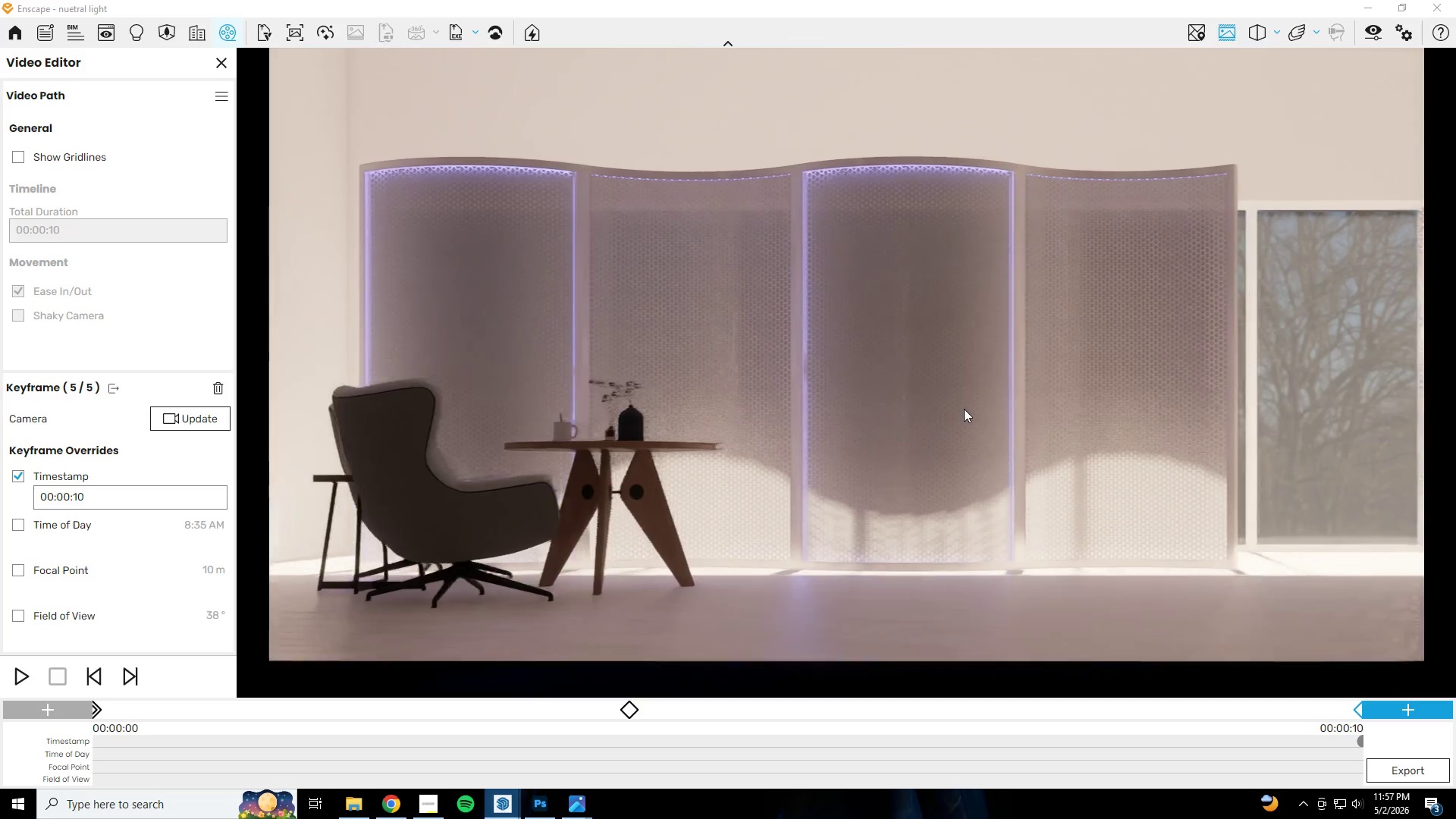 
hold_key(key=D, duration=0.55)
 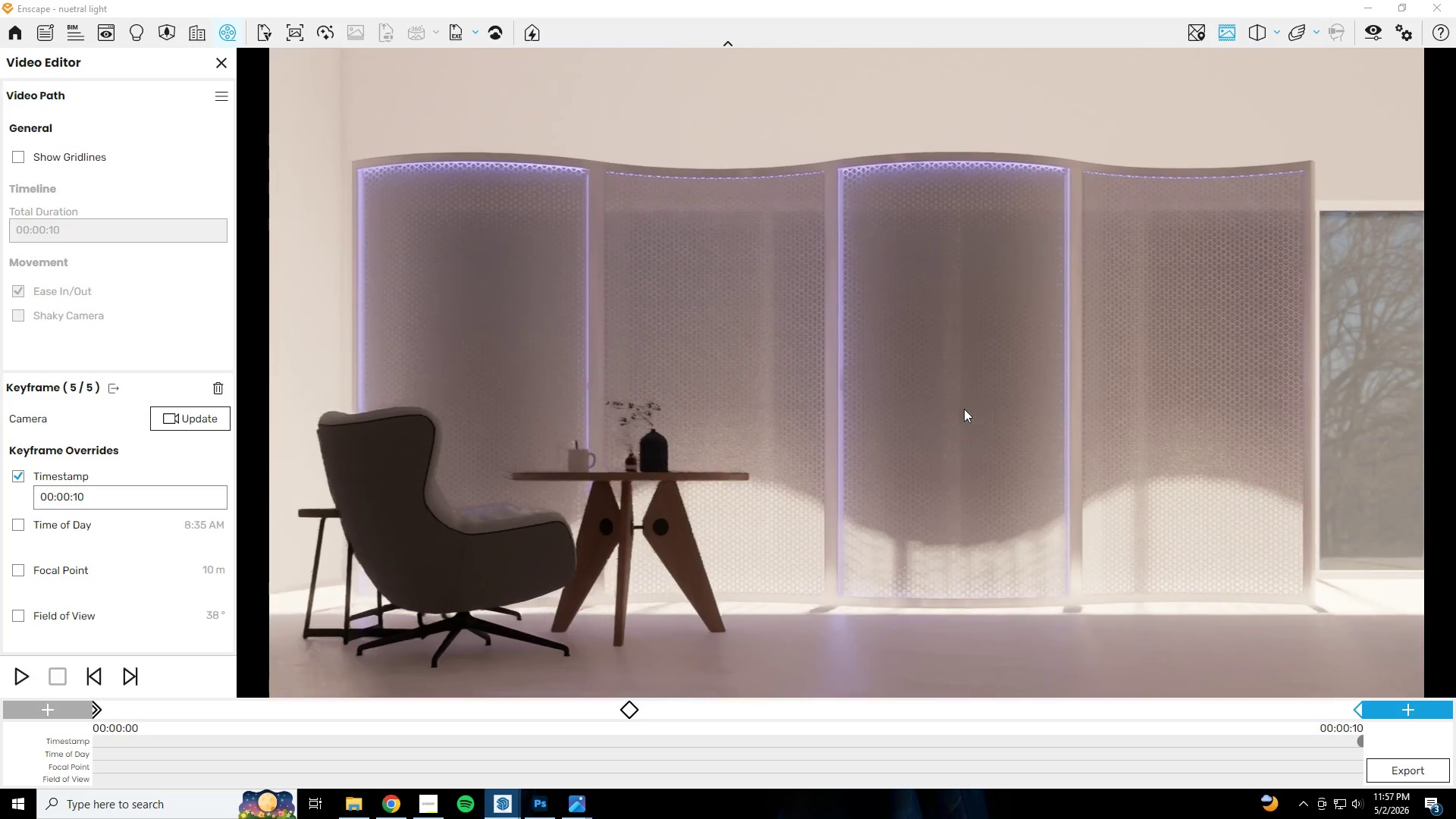 
hold_key(key=W, duration=0.67)
 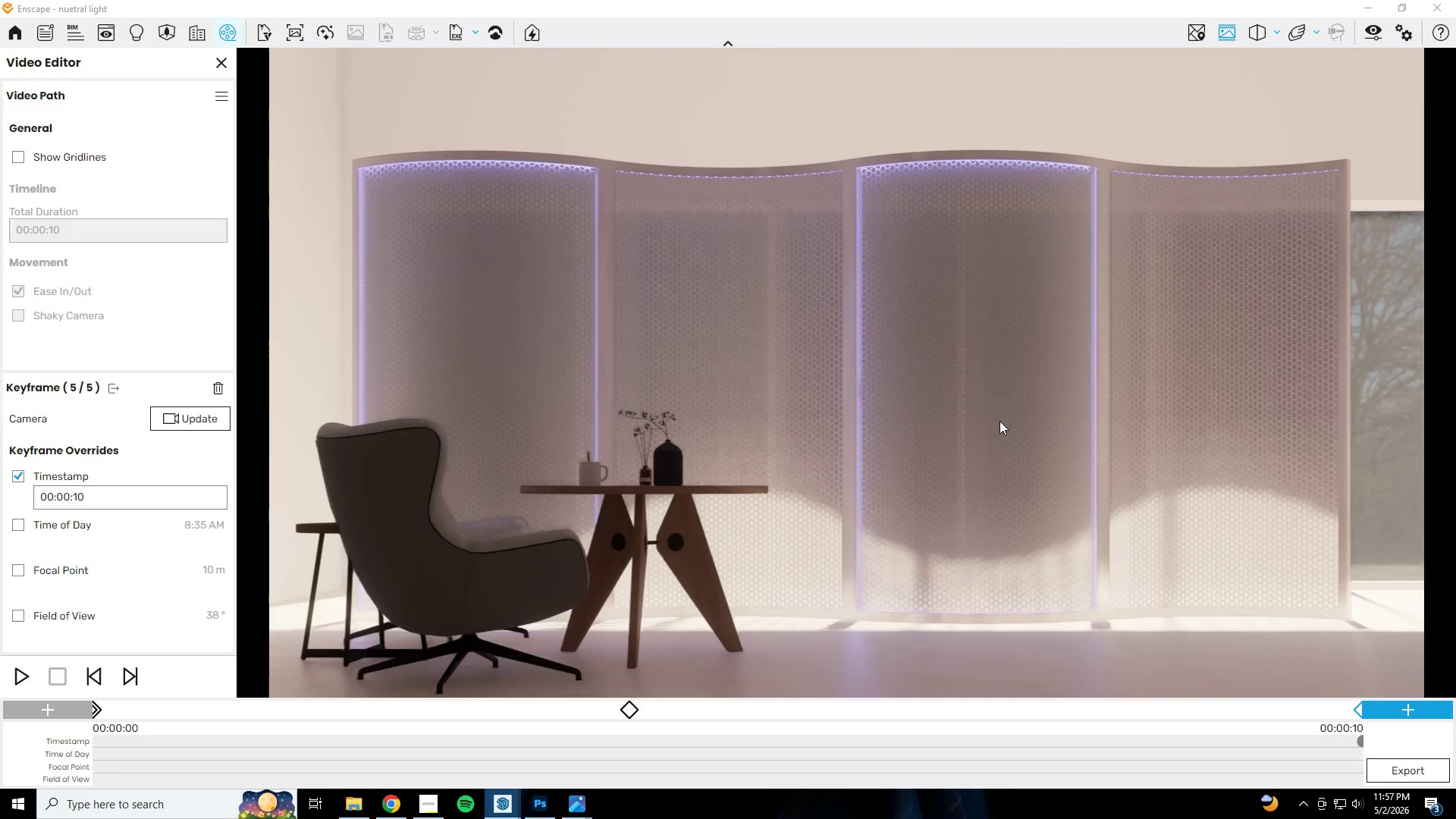 
key(A)
 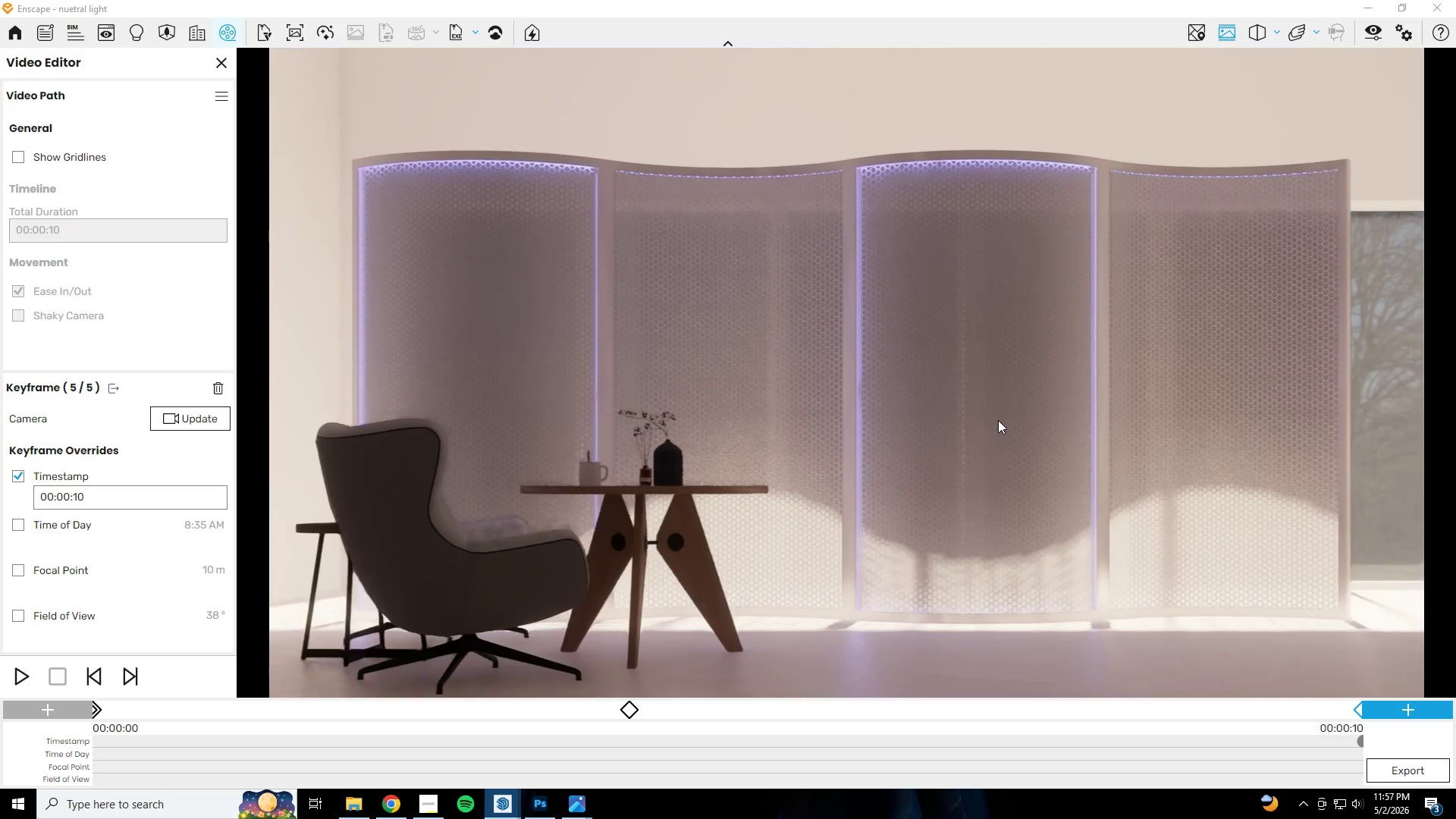 
type(sdw)
 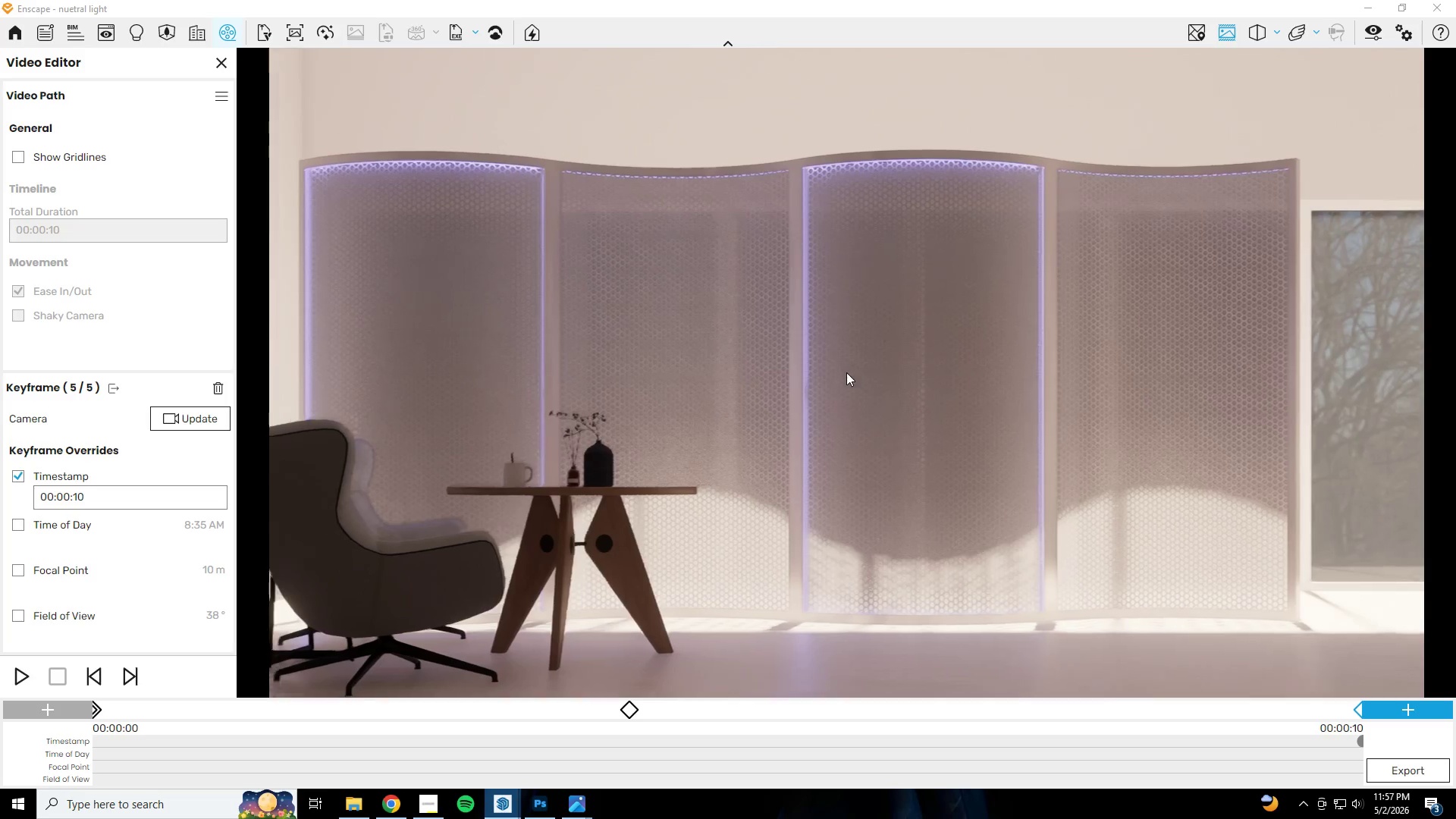 
hold_key(key=D, duration=0.95)
 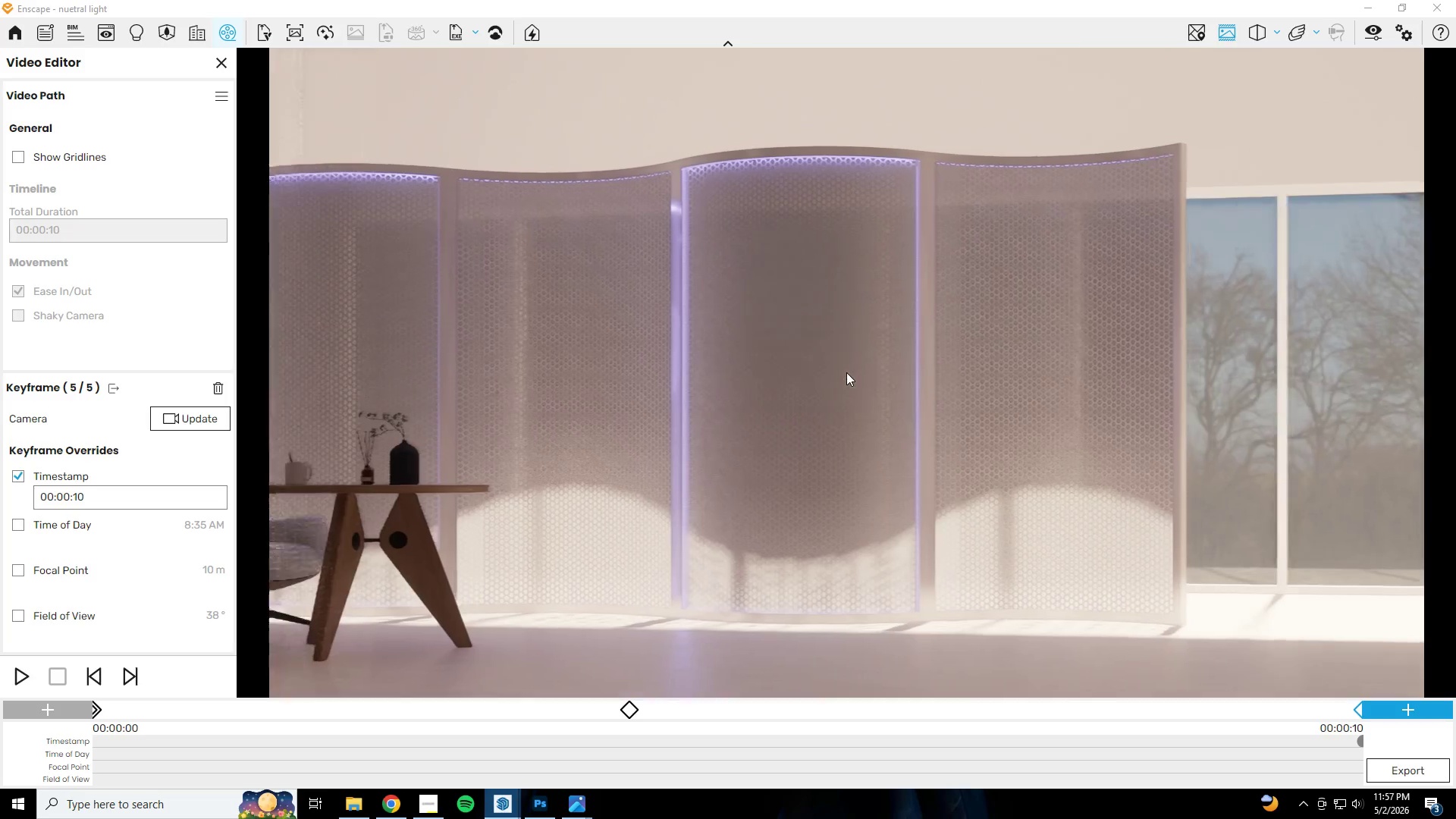 
hold_key(key=D, duration=0.64)
 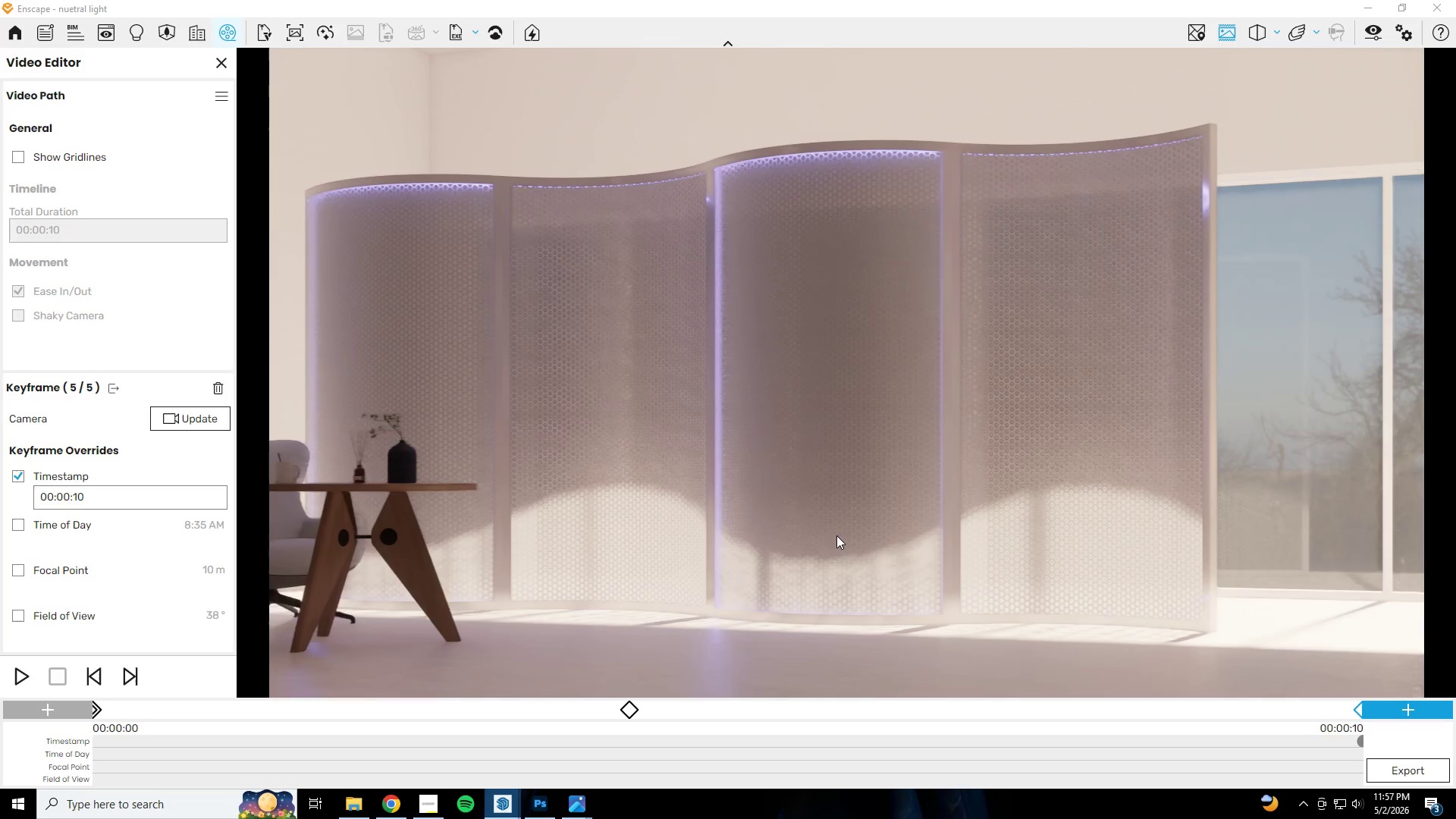 
hold_key(key=A, duration=0.38)
 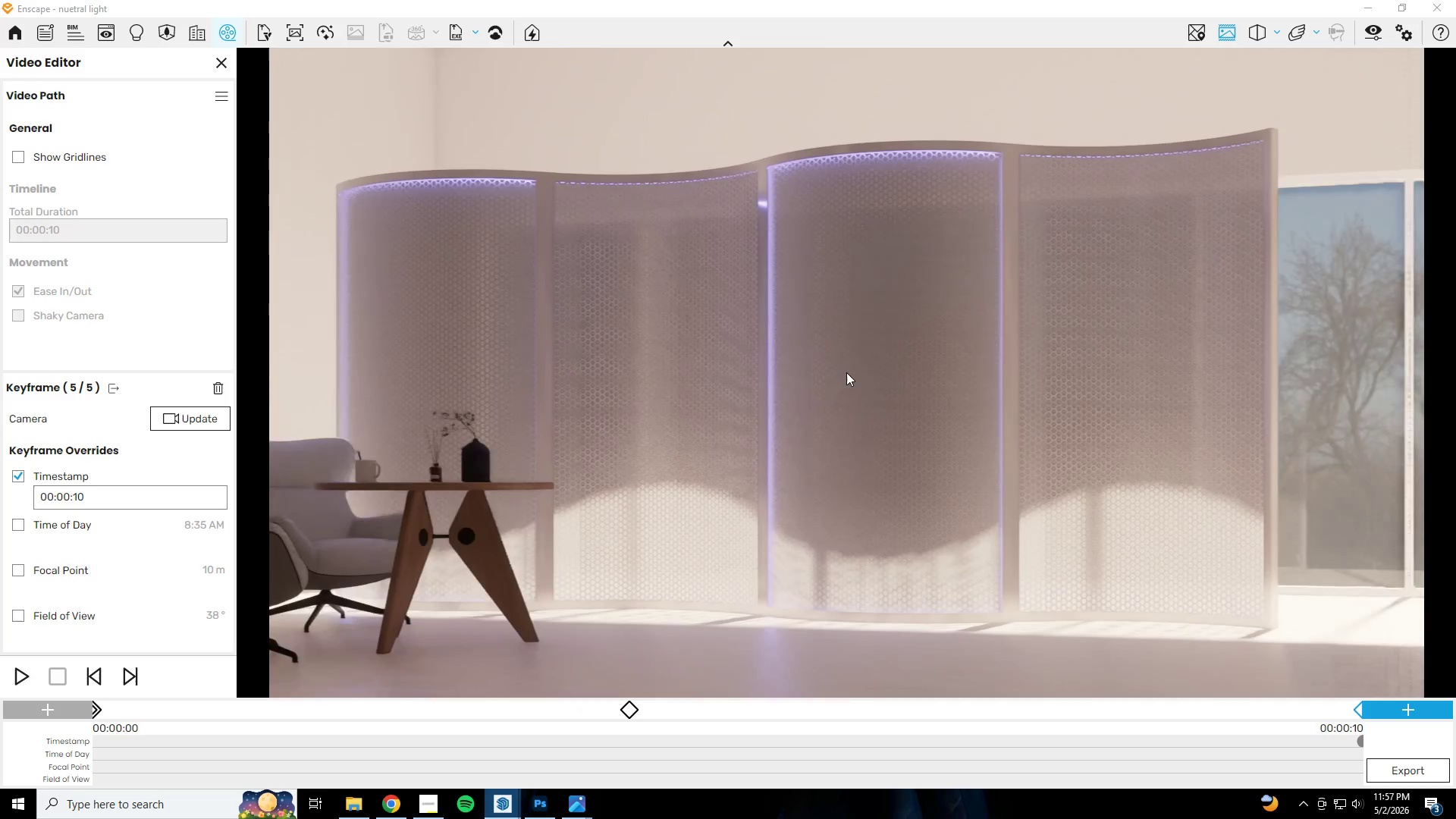 
hold_key(key=A, duration=0.94)
 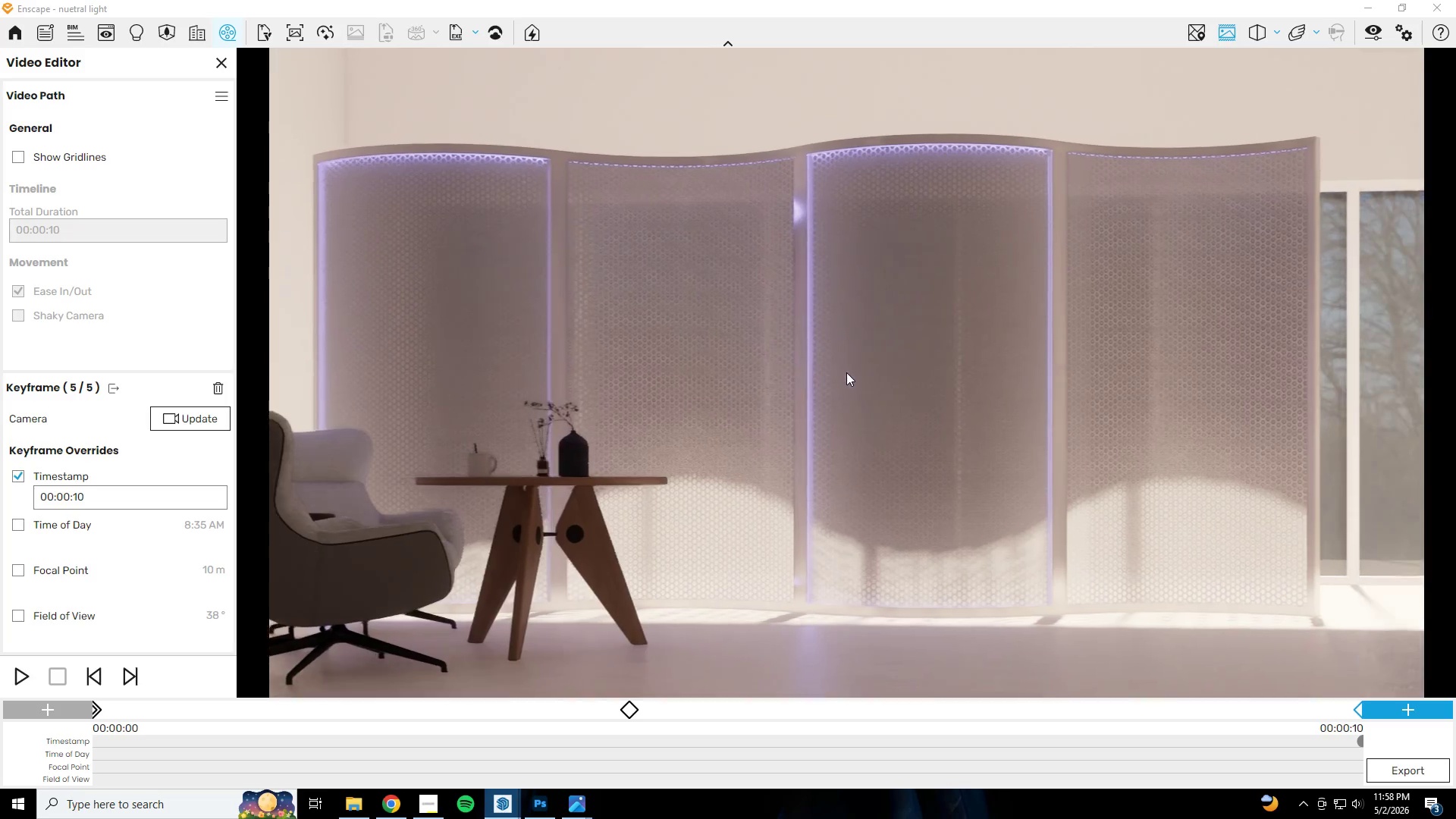 
hold_key(key=A, duration=0.52)
 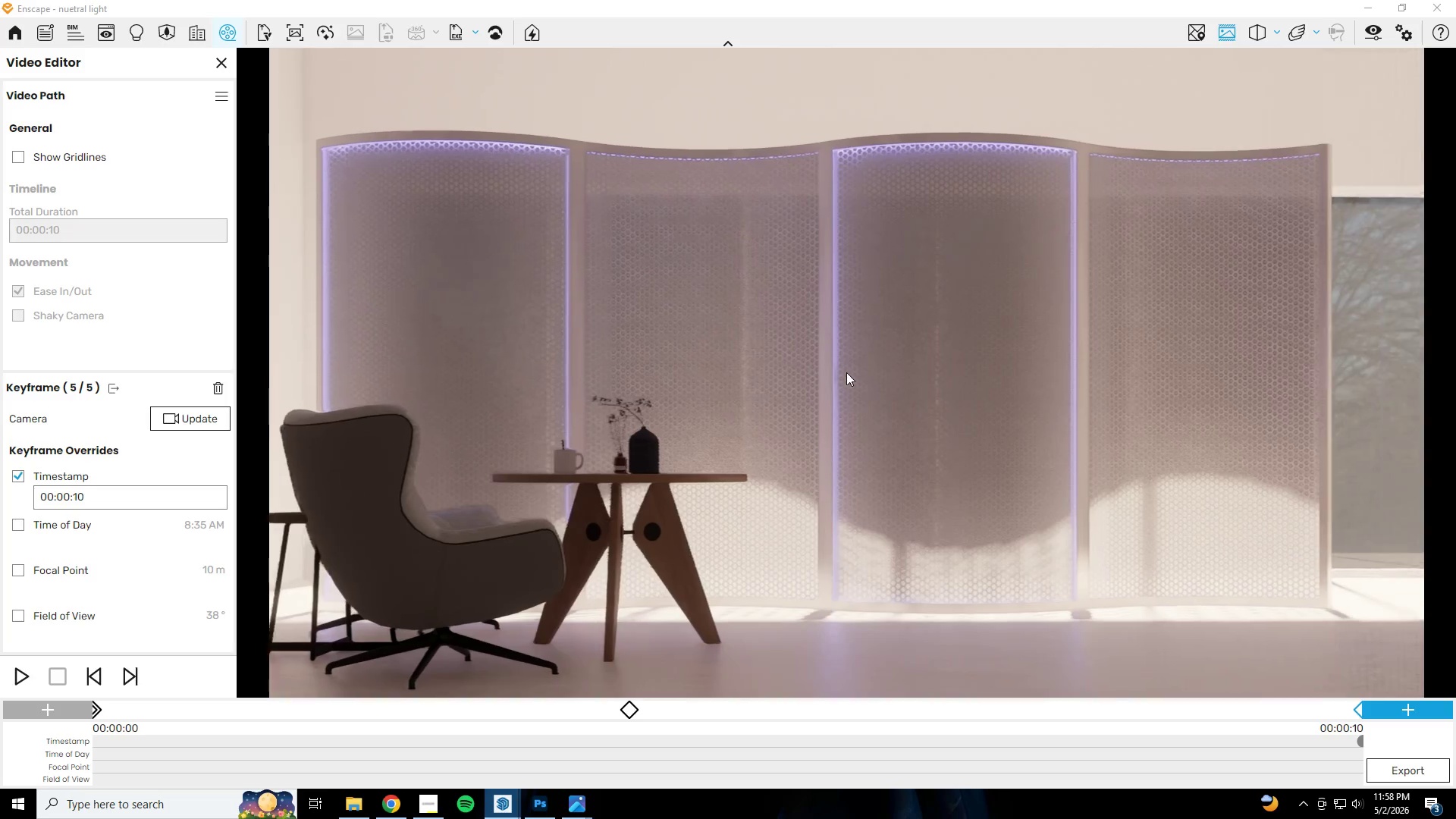 
type(adsawdsaa)
 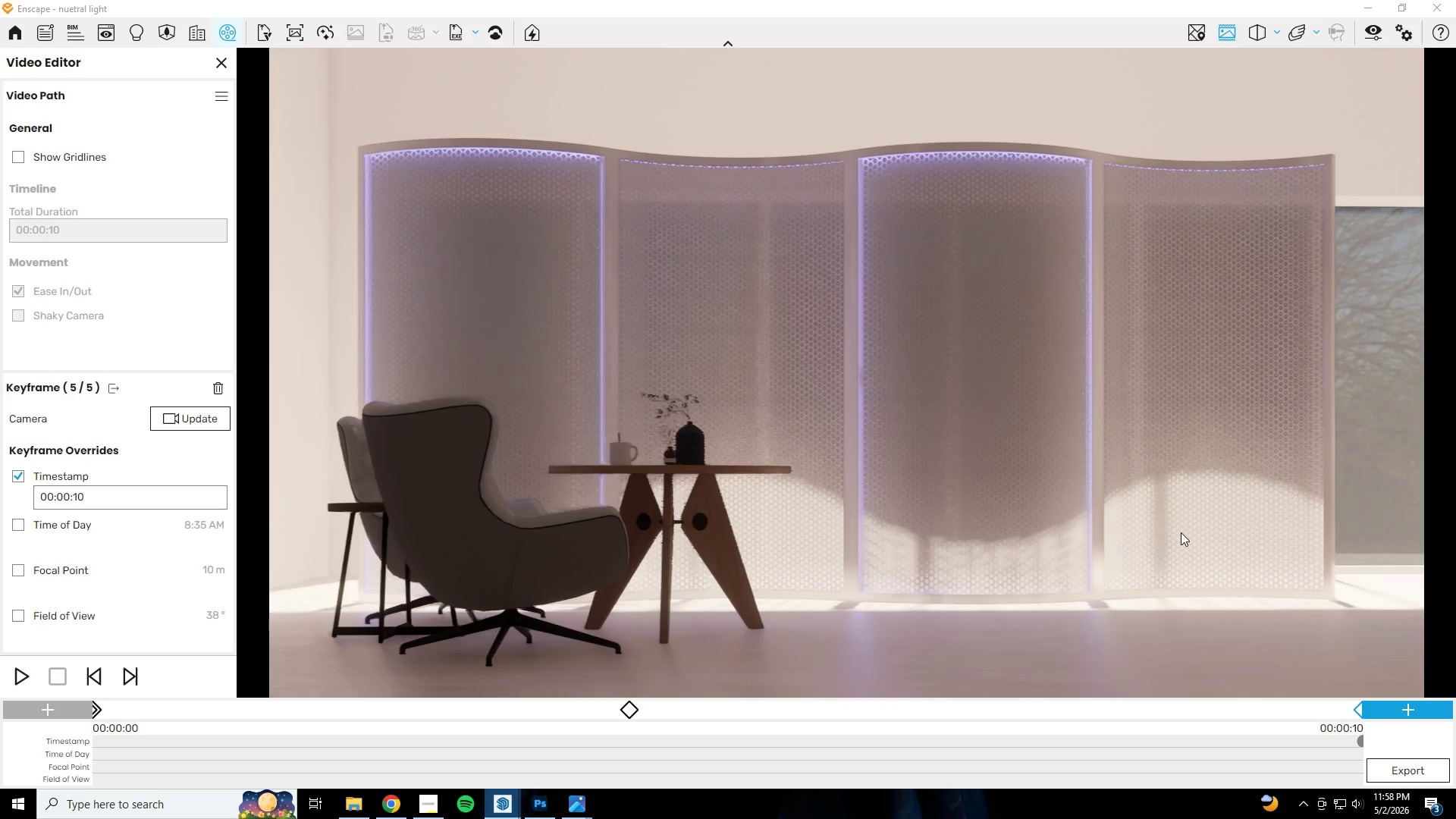 
type(wad)
 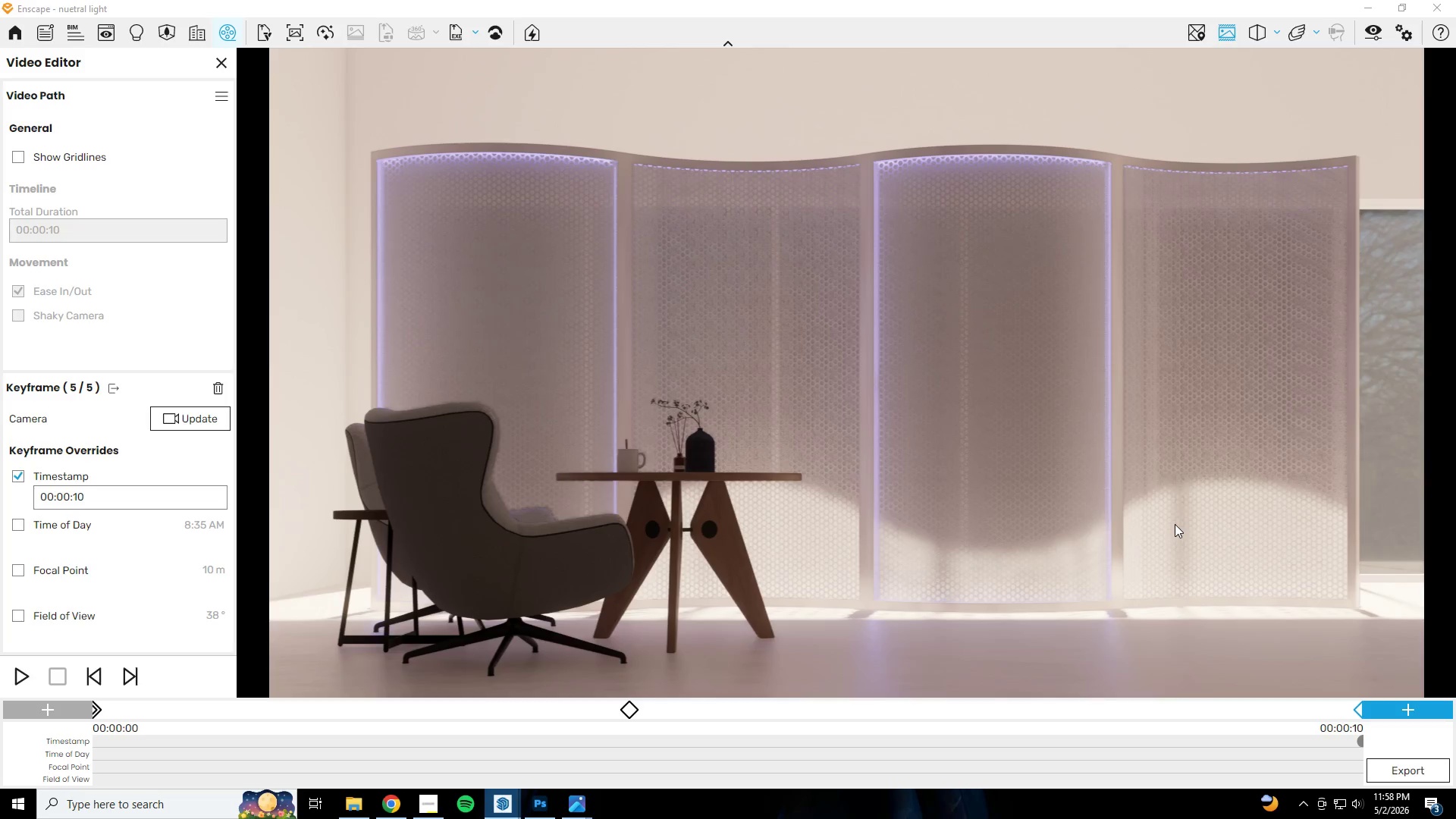 
key(D)
 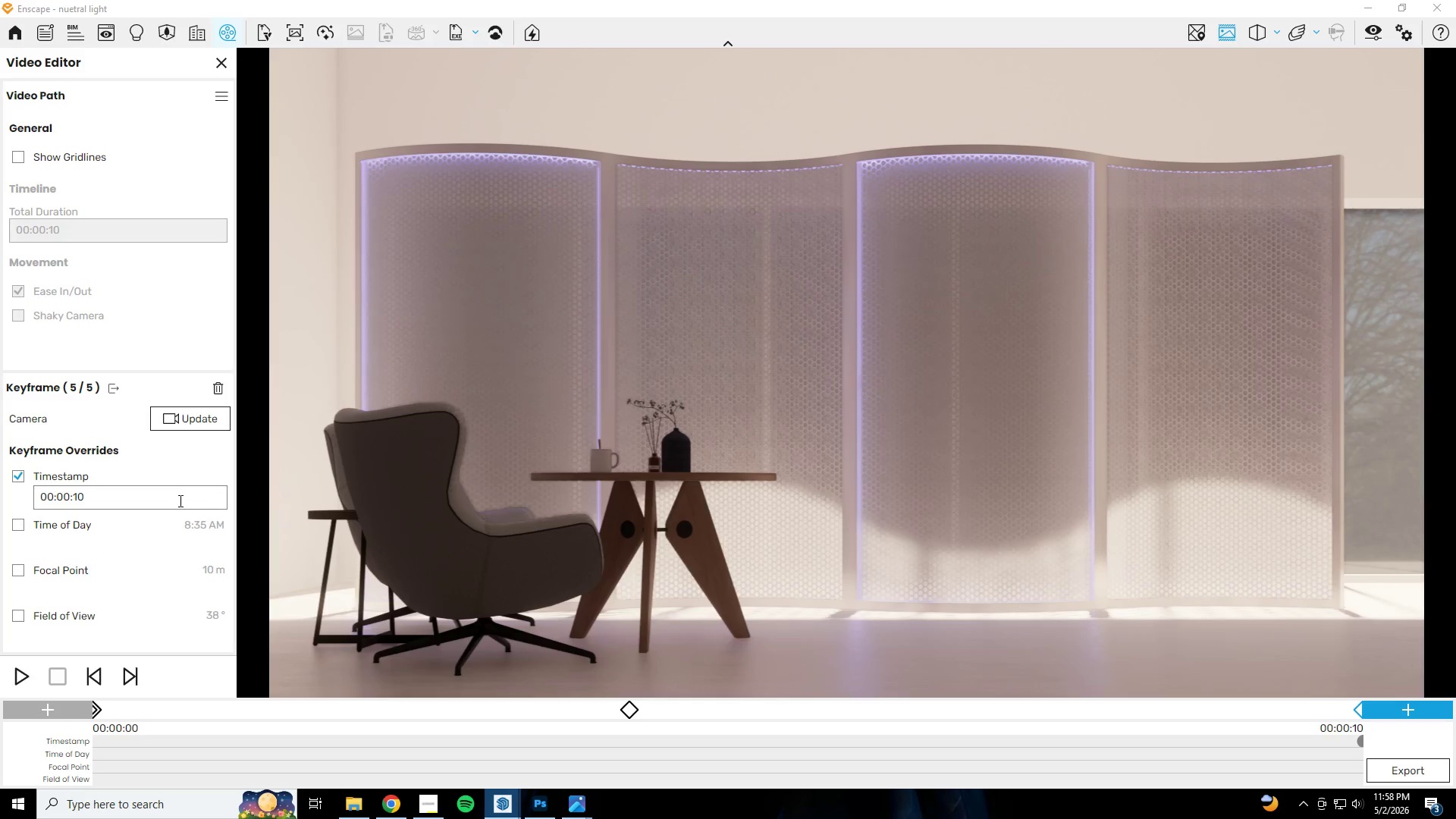 
wait(5.78)
 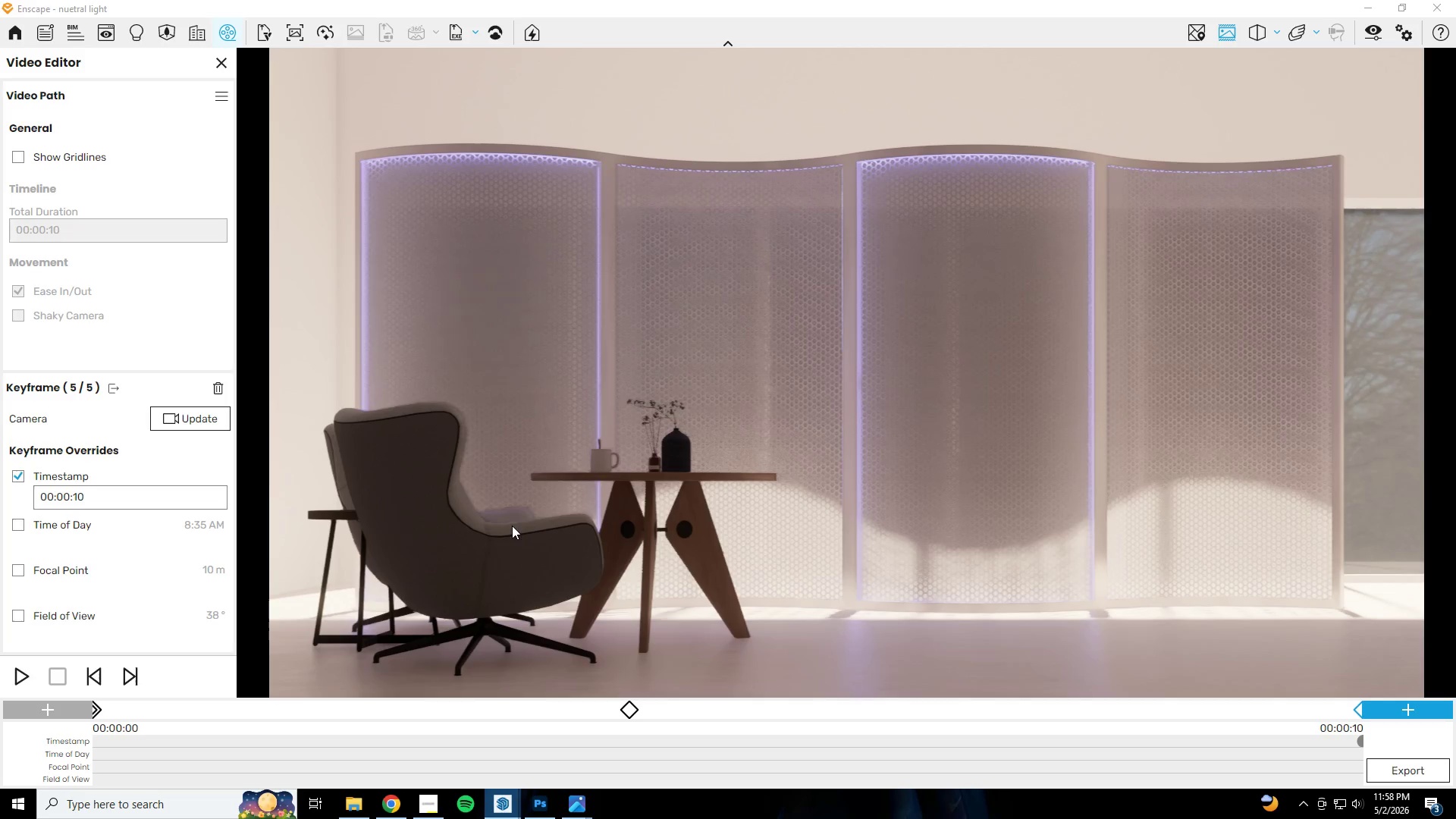 
left_click([15, 525])
 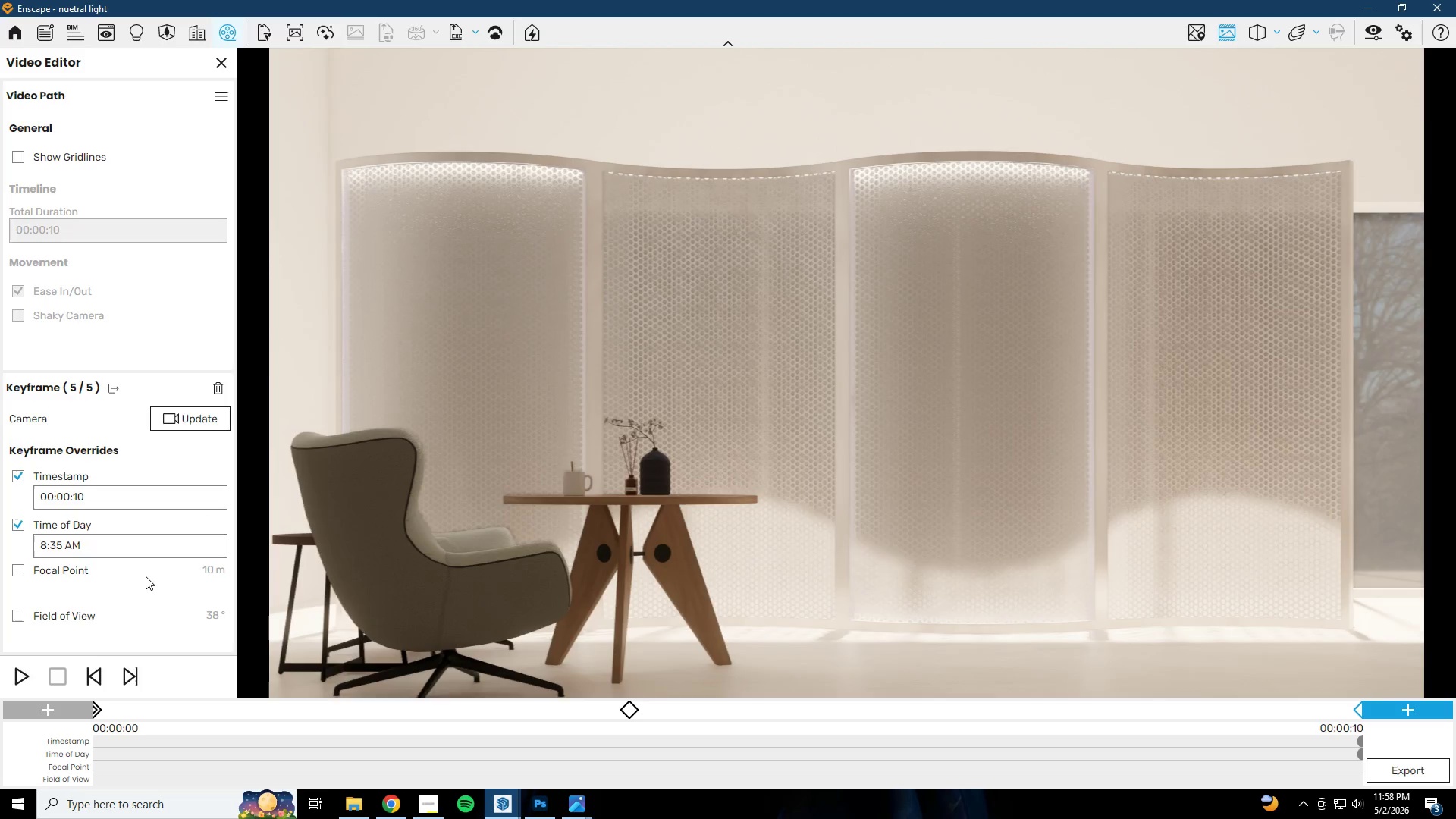 
left_click([100, 543])
 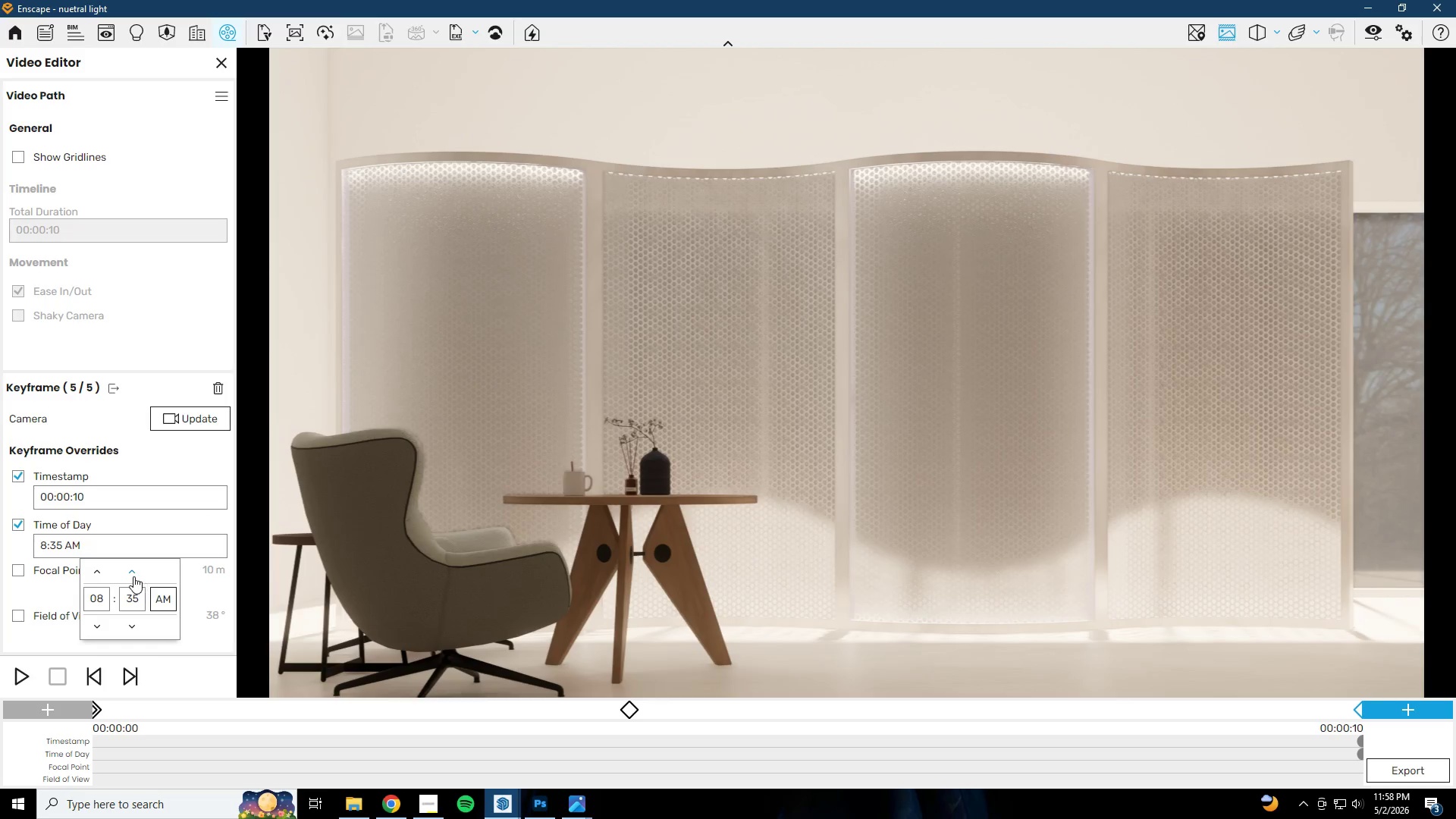 
left_click([133, 576])
 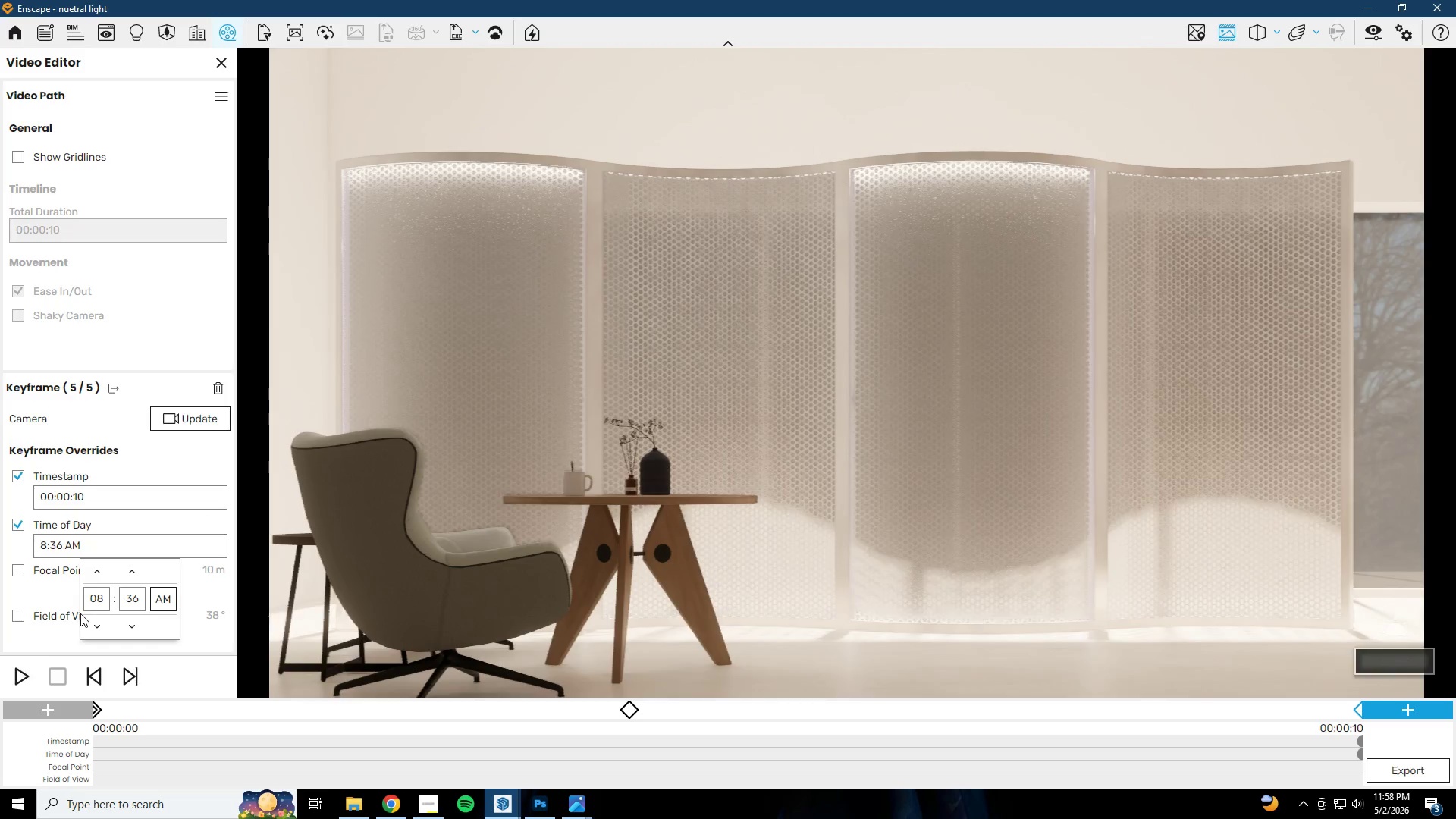 
left_click([94, 627])
 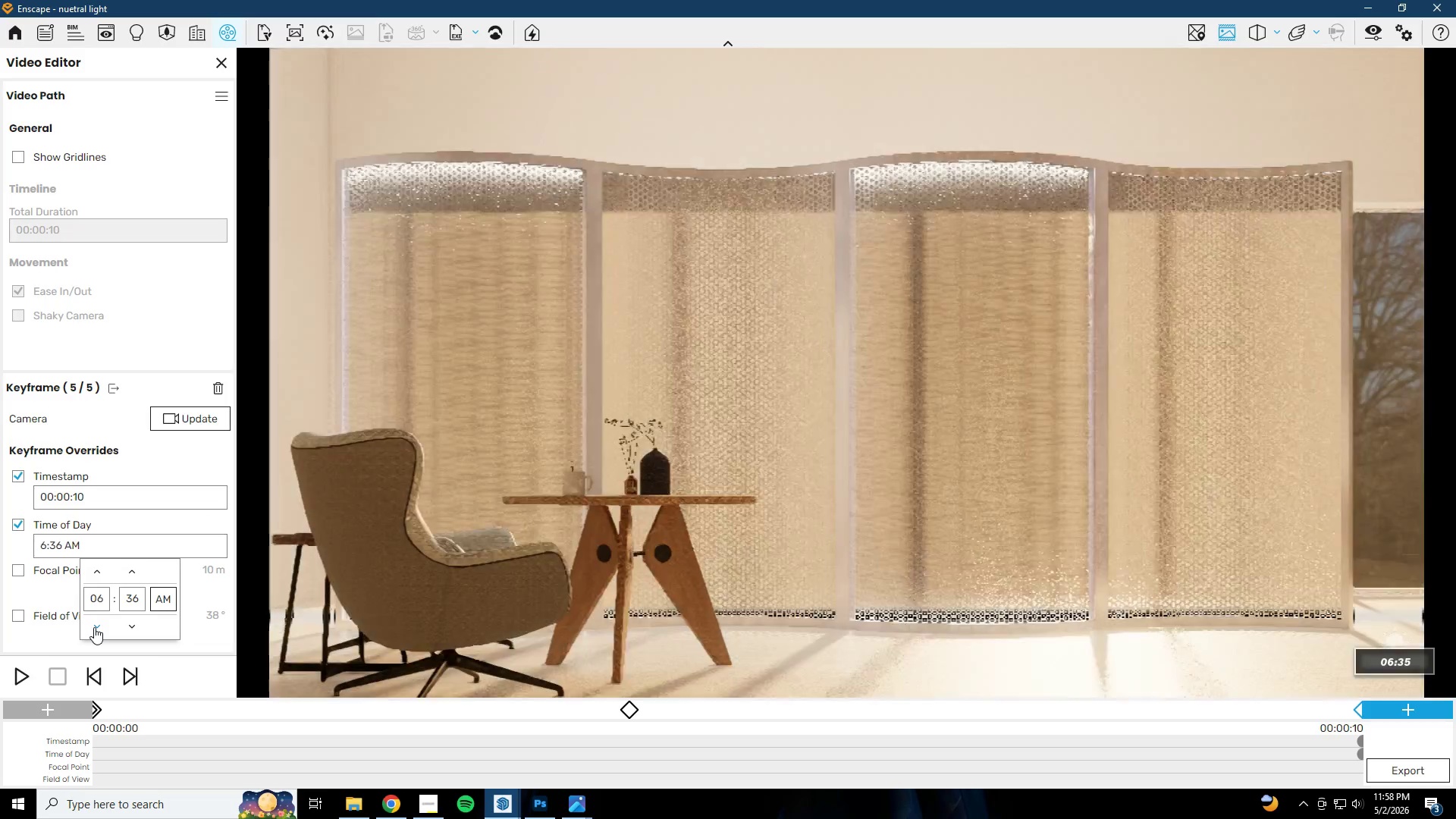 
double_click([94, 627])
 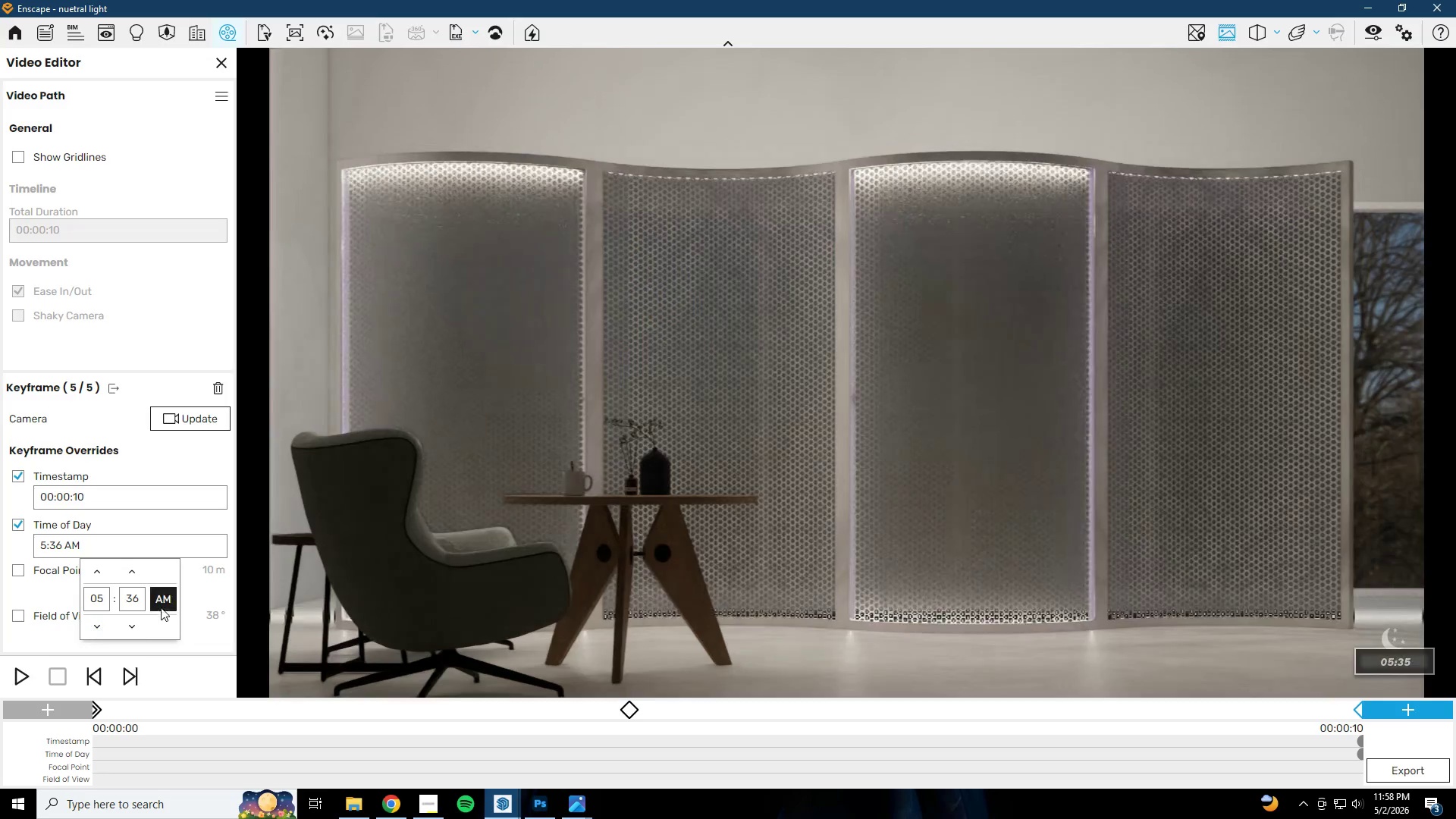 
left_click([164, 603])
 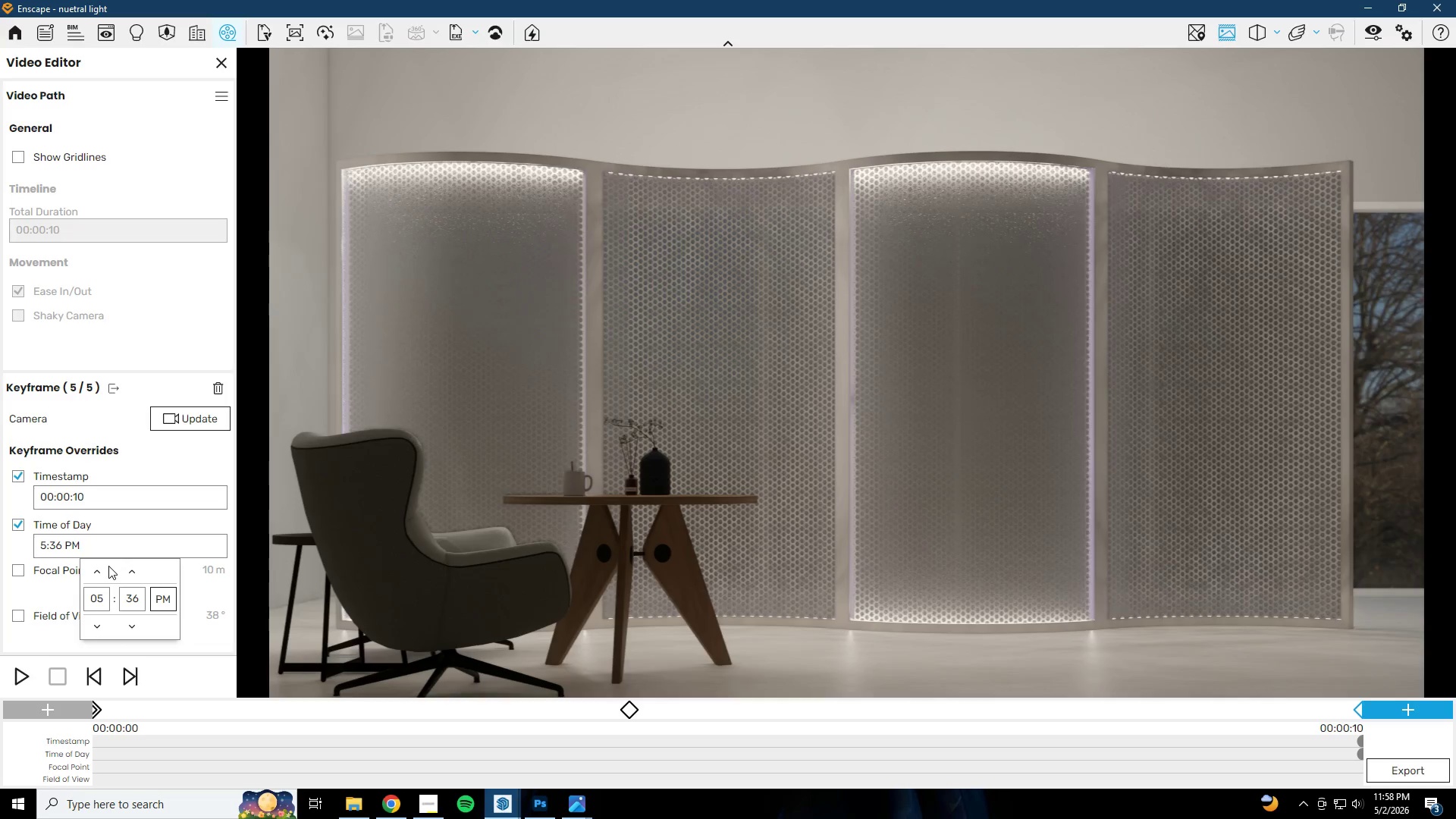 
wait(6.45)
 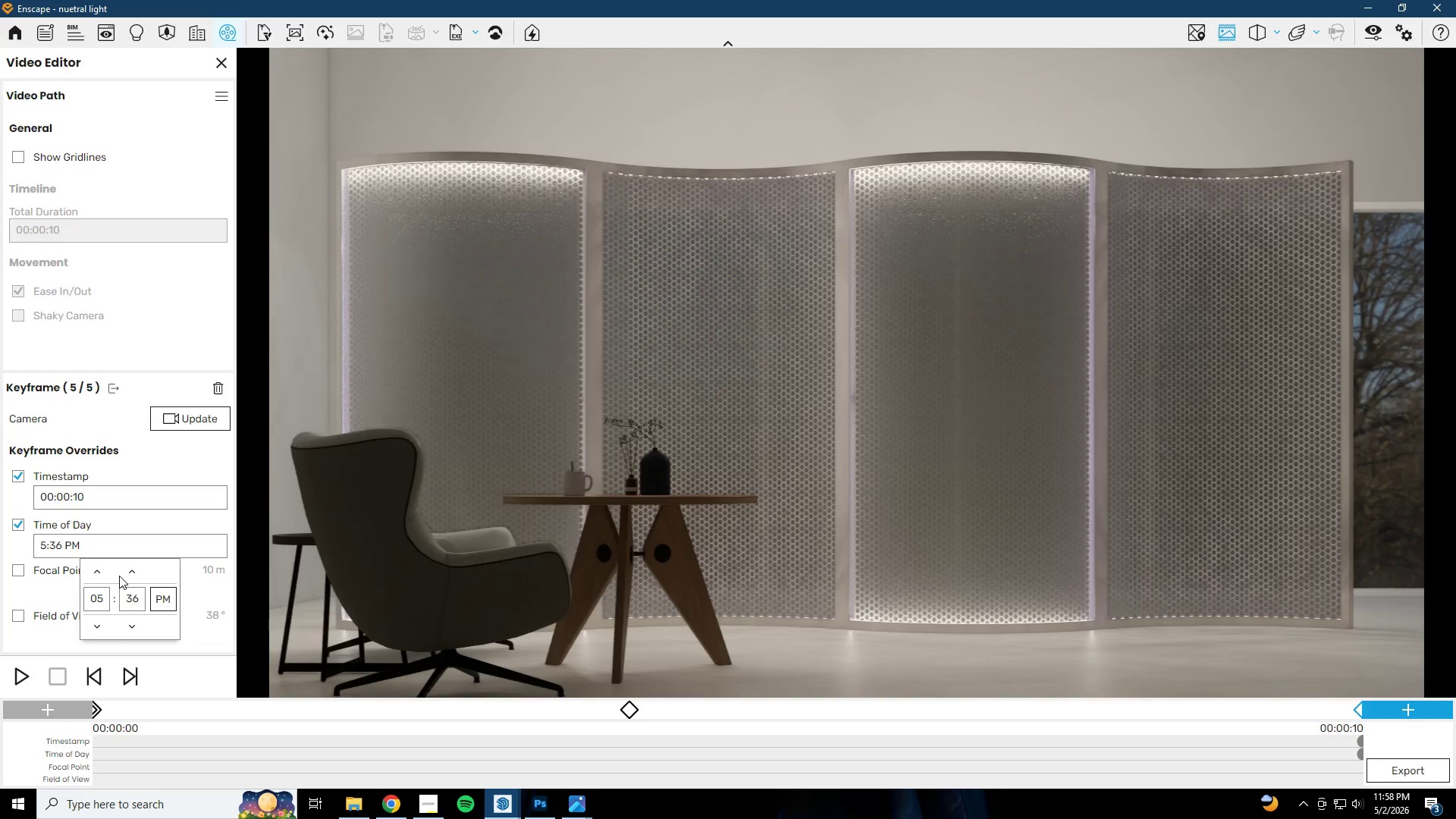 
left_click([100, 621])
 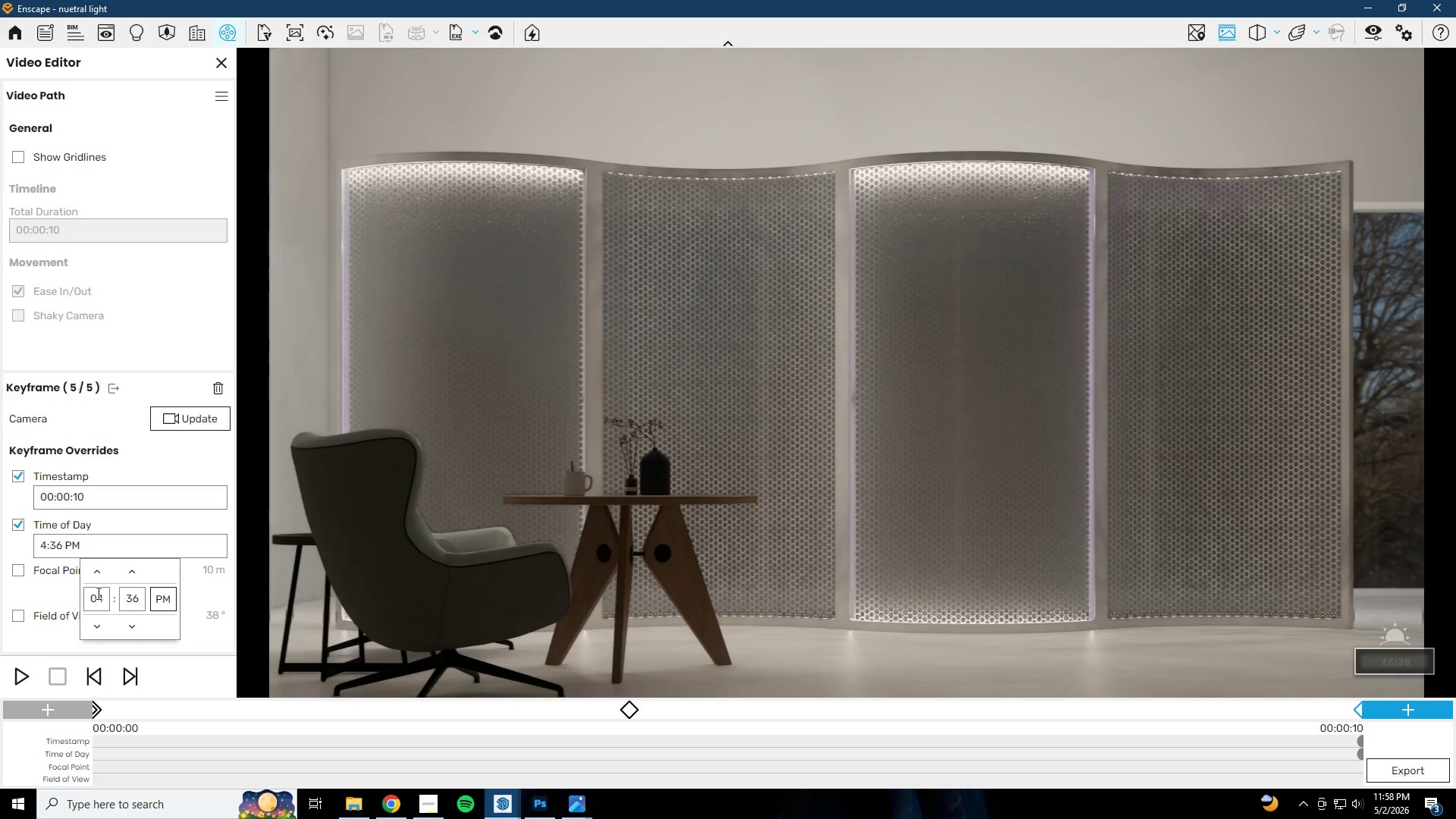 
left_click([93, 570])
 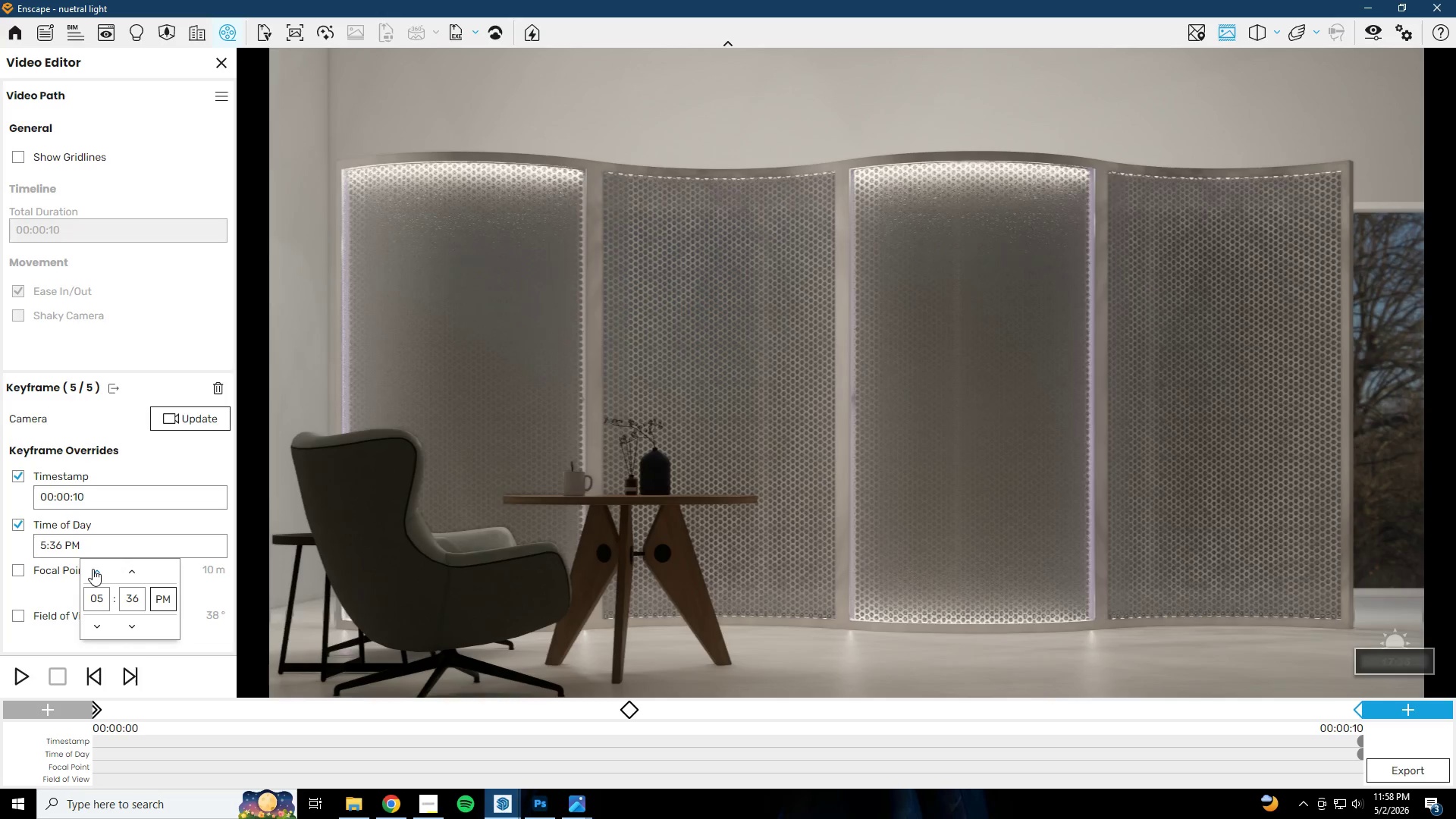 
left_click([93, 569])
 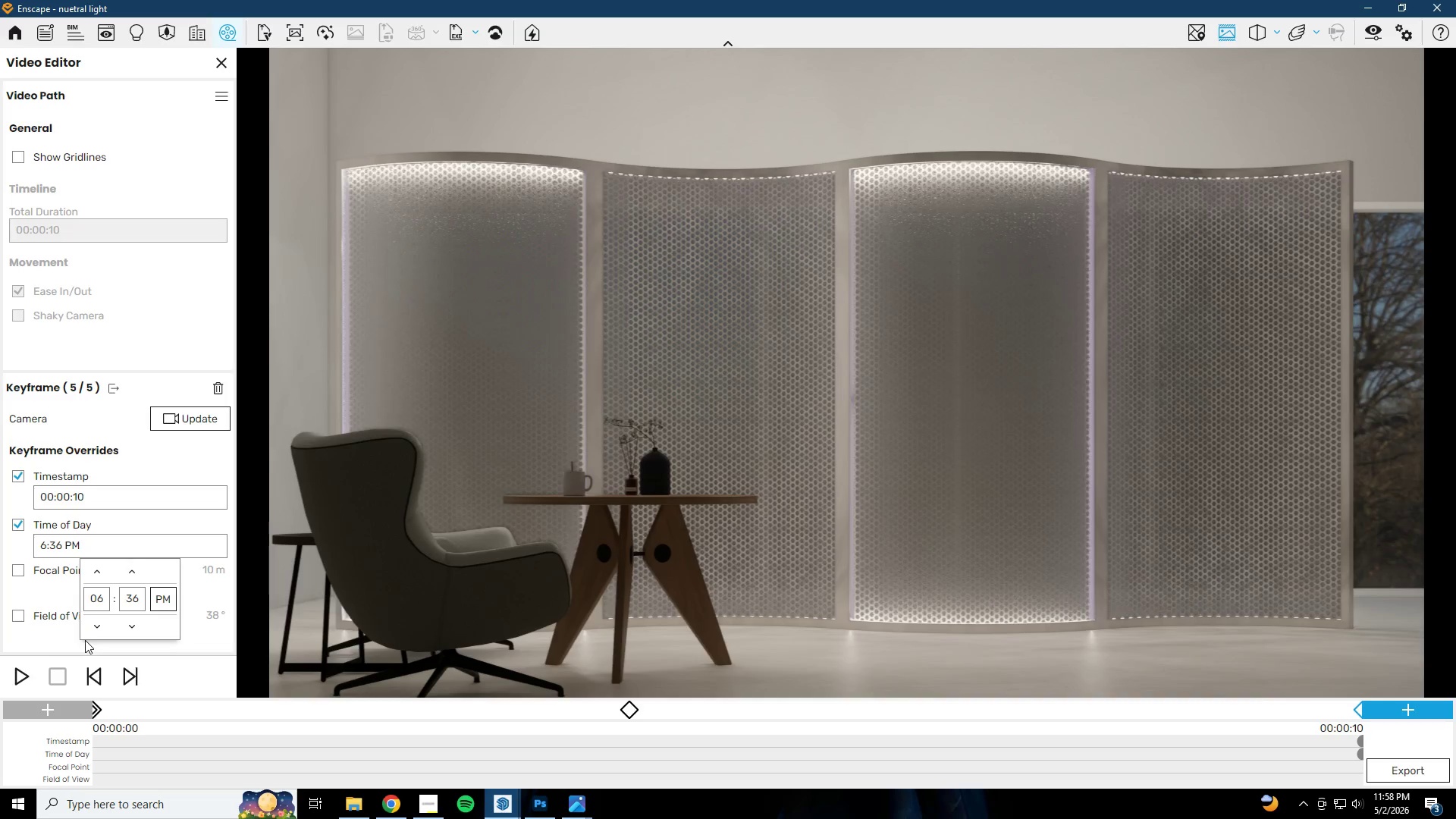 
left_click([97, 629])
 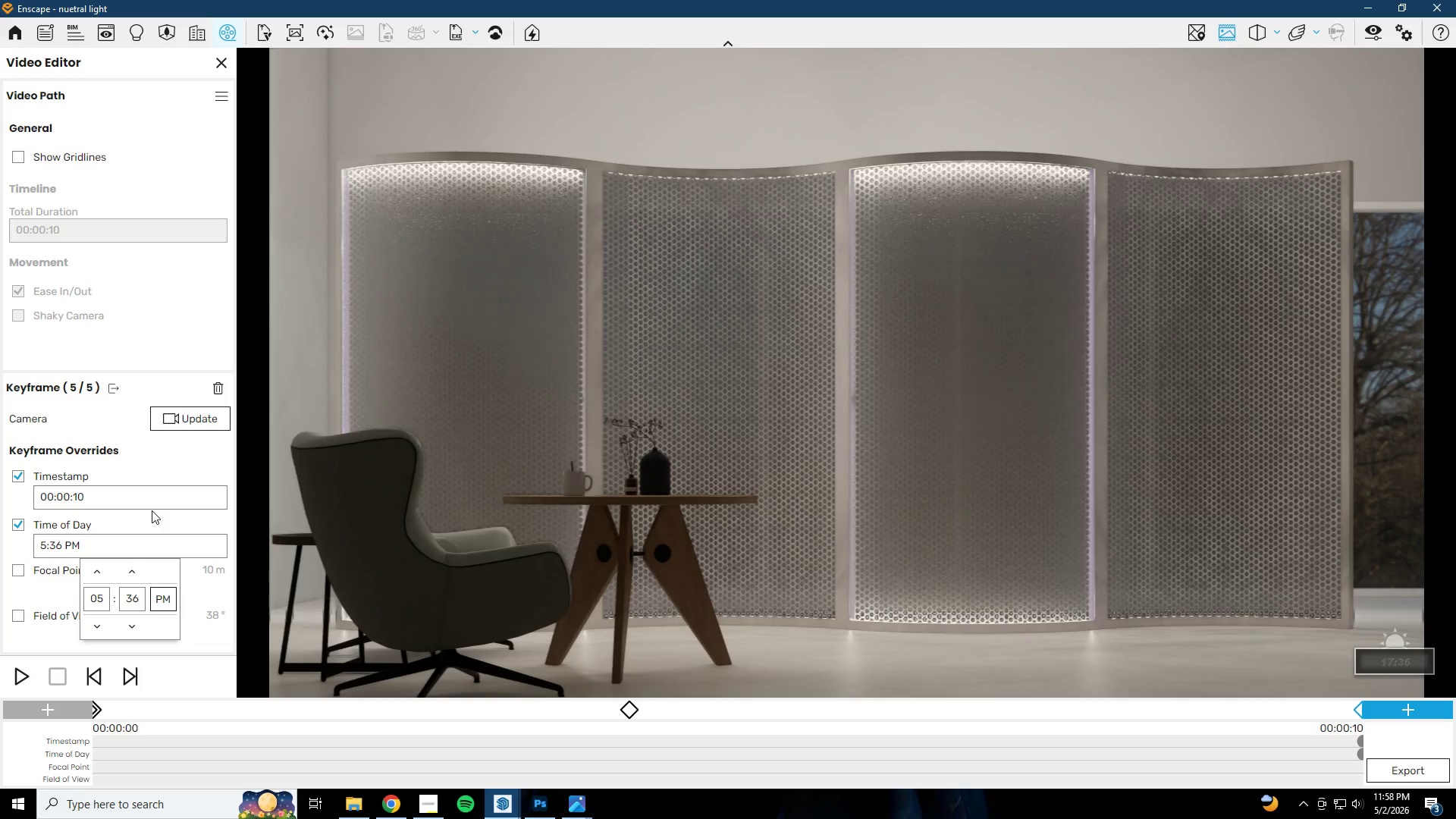 
left_click([152, 519])
 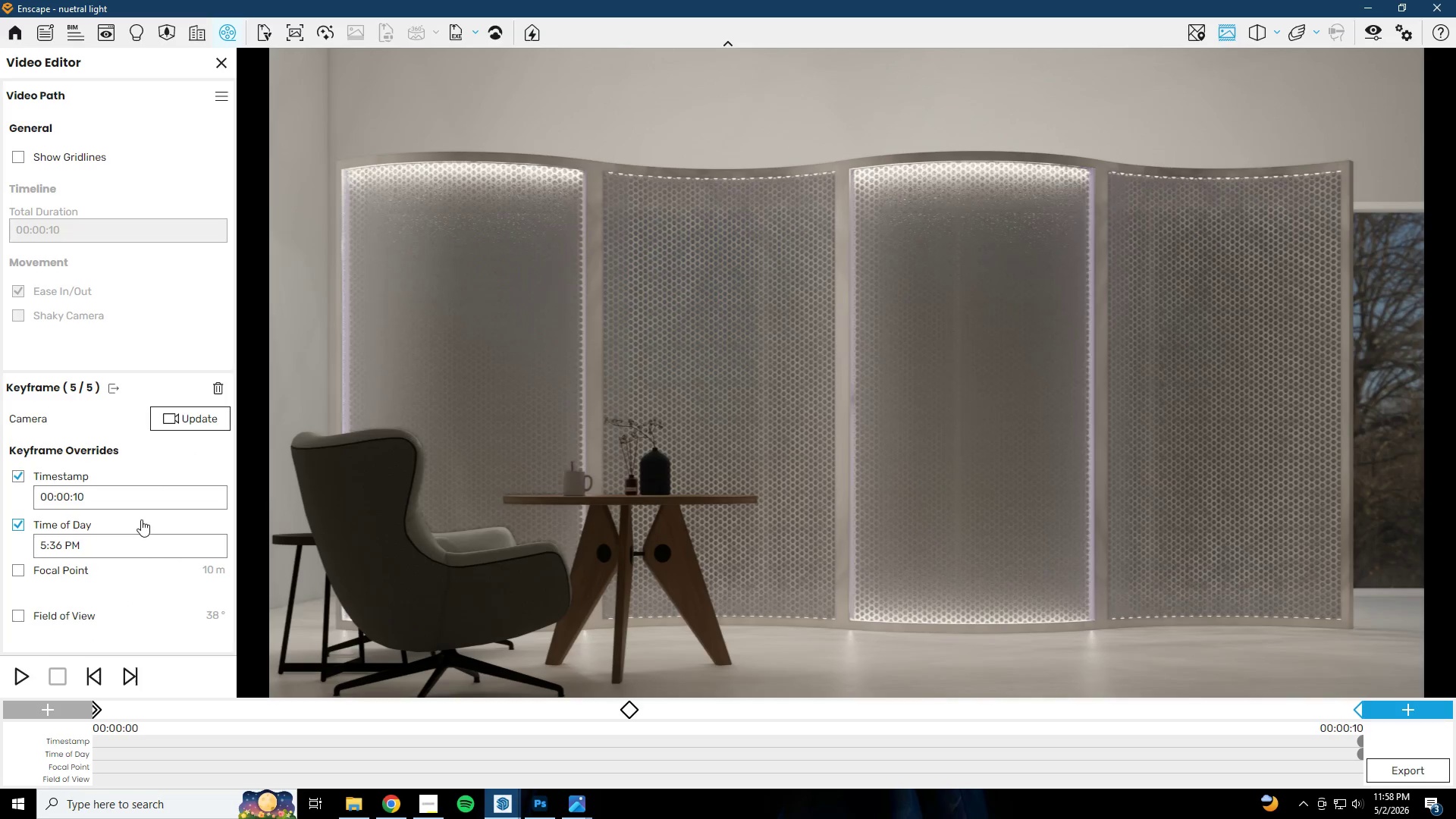 
wait(7.62)
 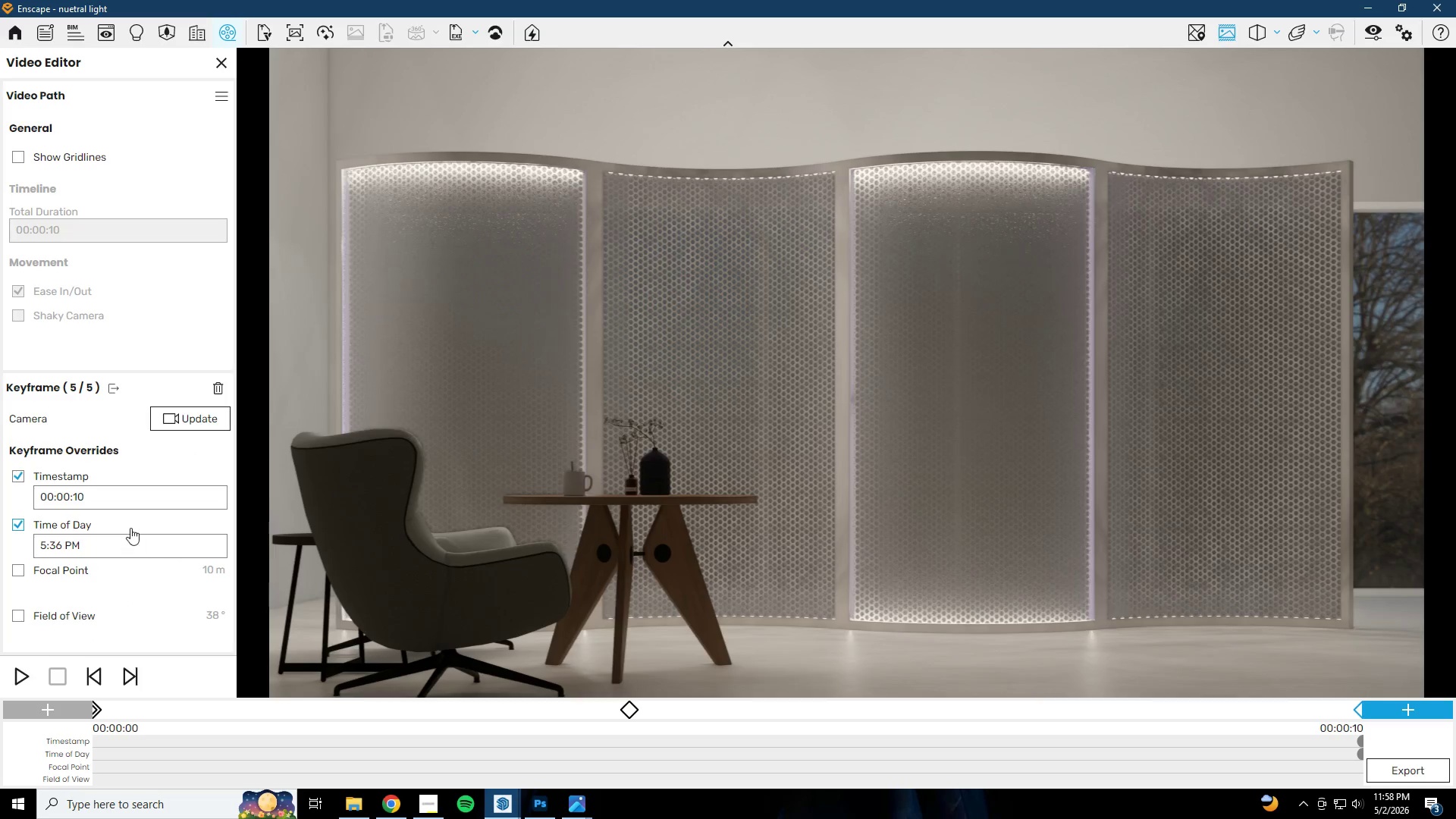 
hold_key(key=S, duration=1.33)
 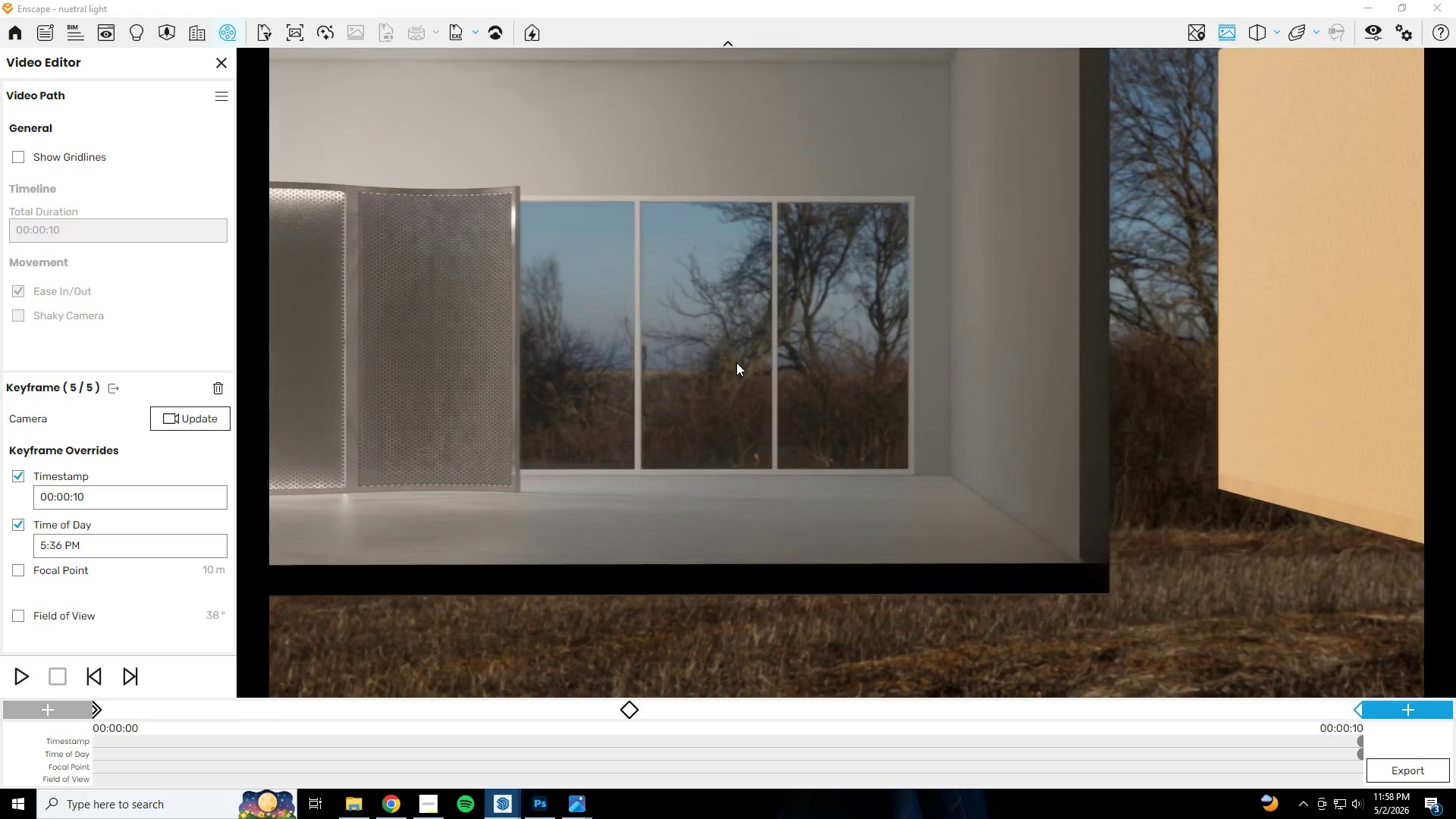 
hold_key(key=D, duration=3.08)
 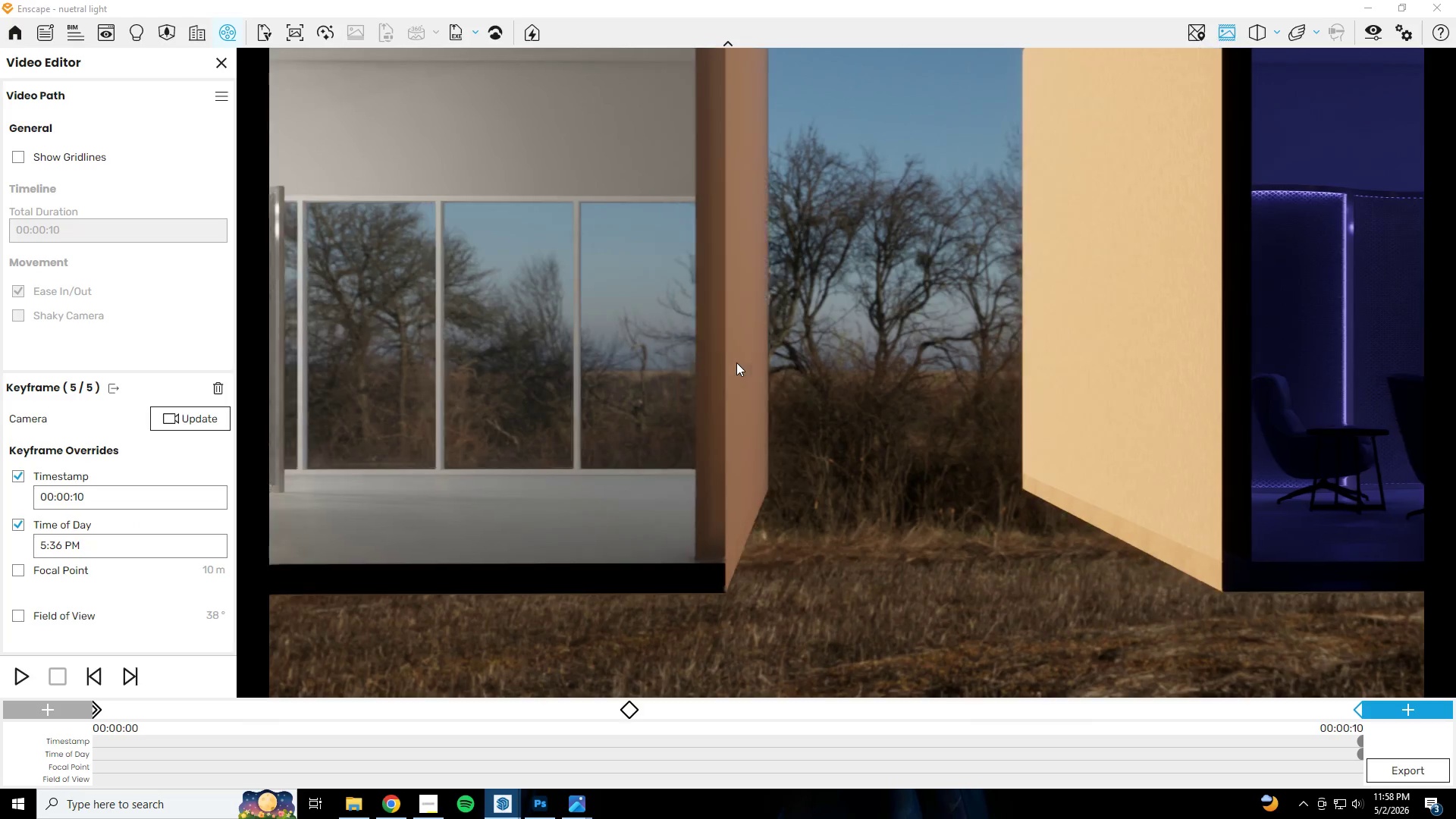 
key(Shift+ShiftLeft)
 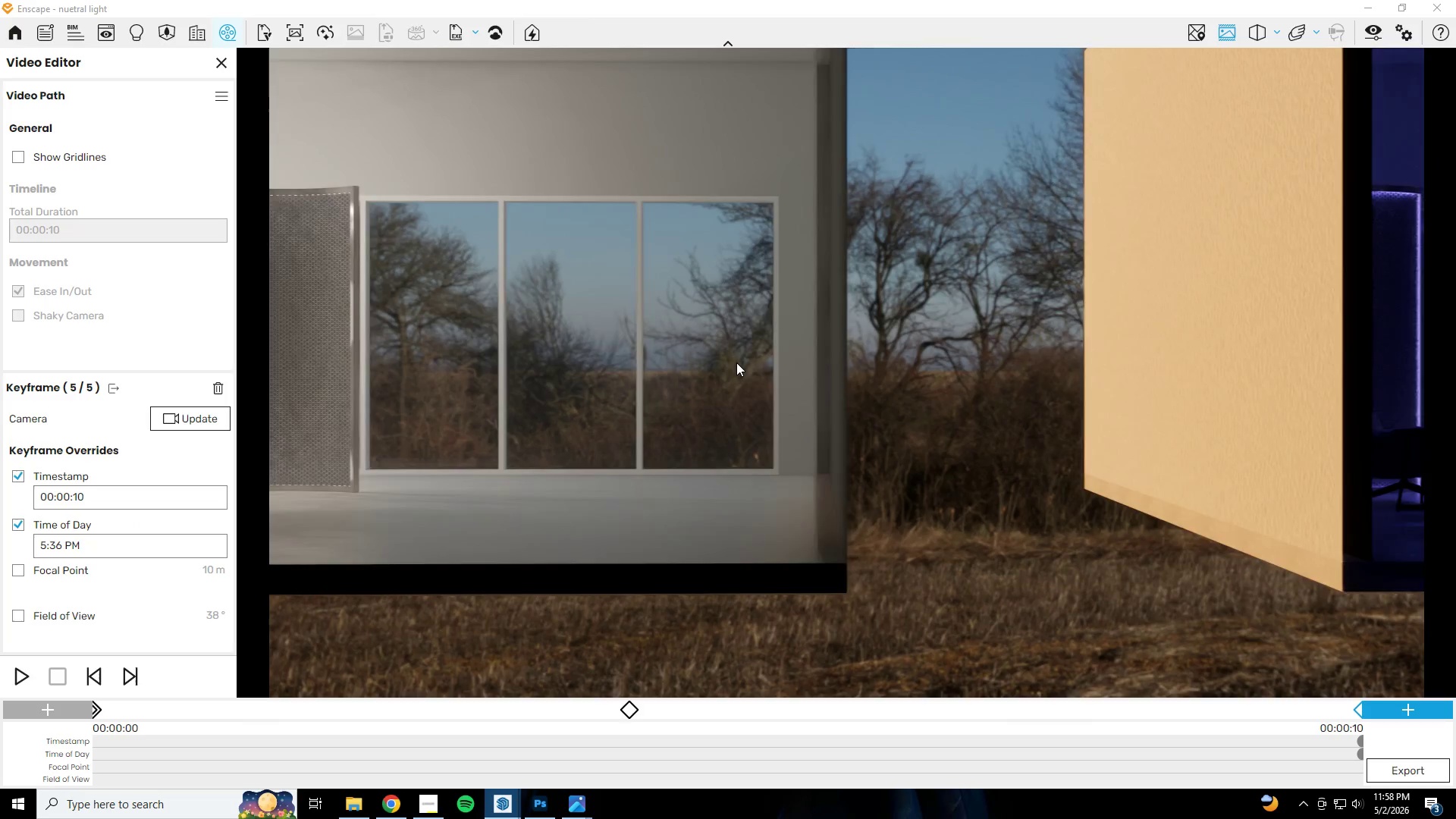 
hold_key(key=A, duration=3.91)
 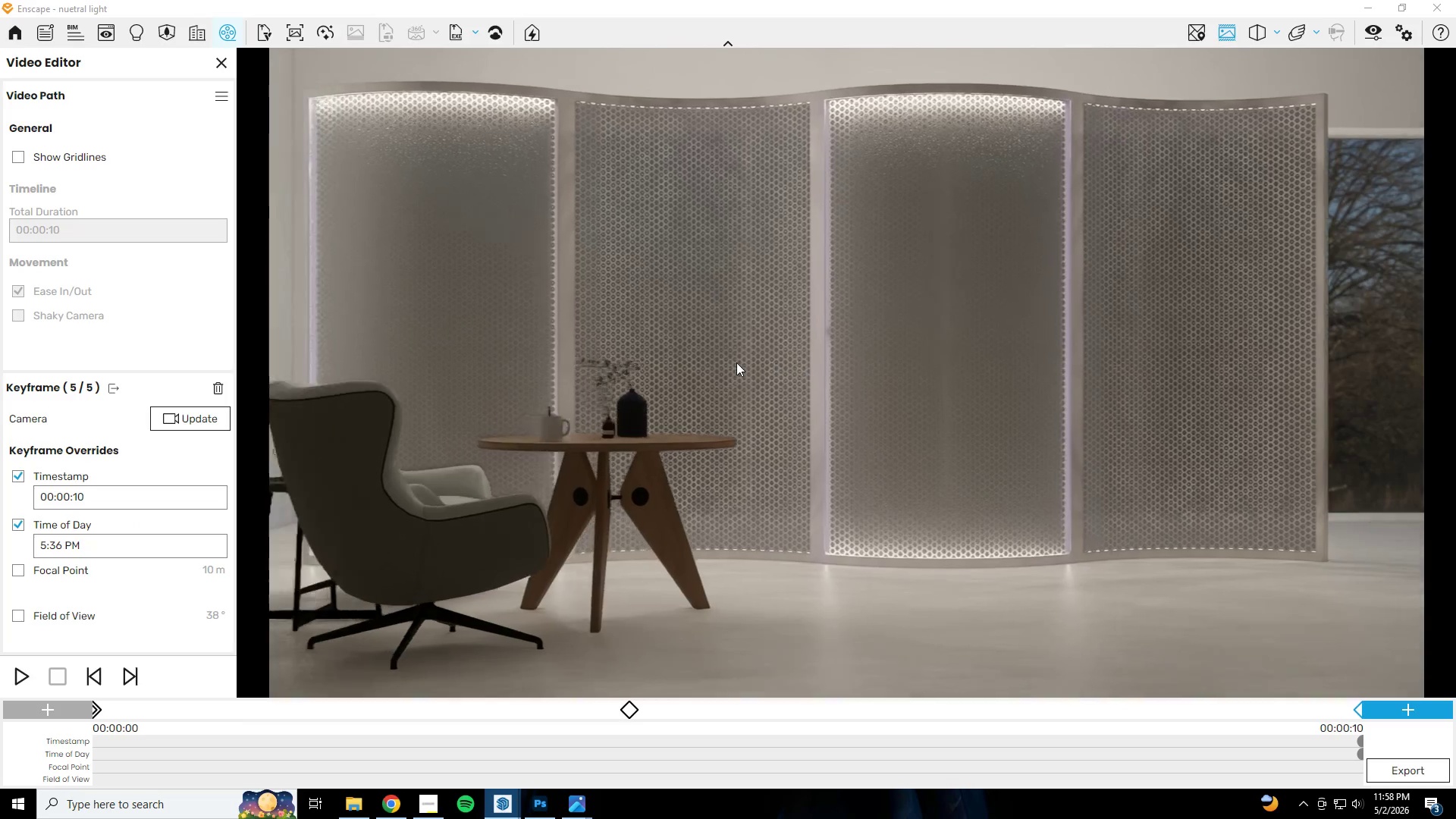 
hold_key(key=W, duration=0.45)
 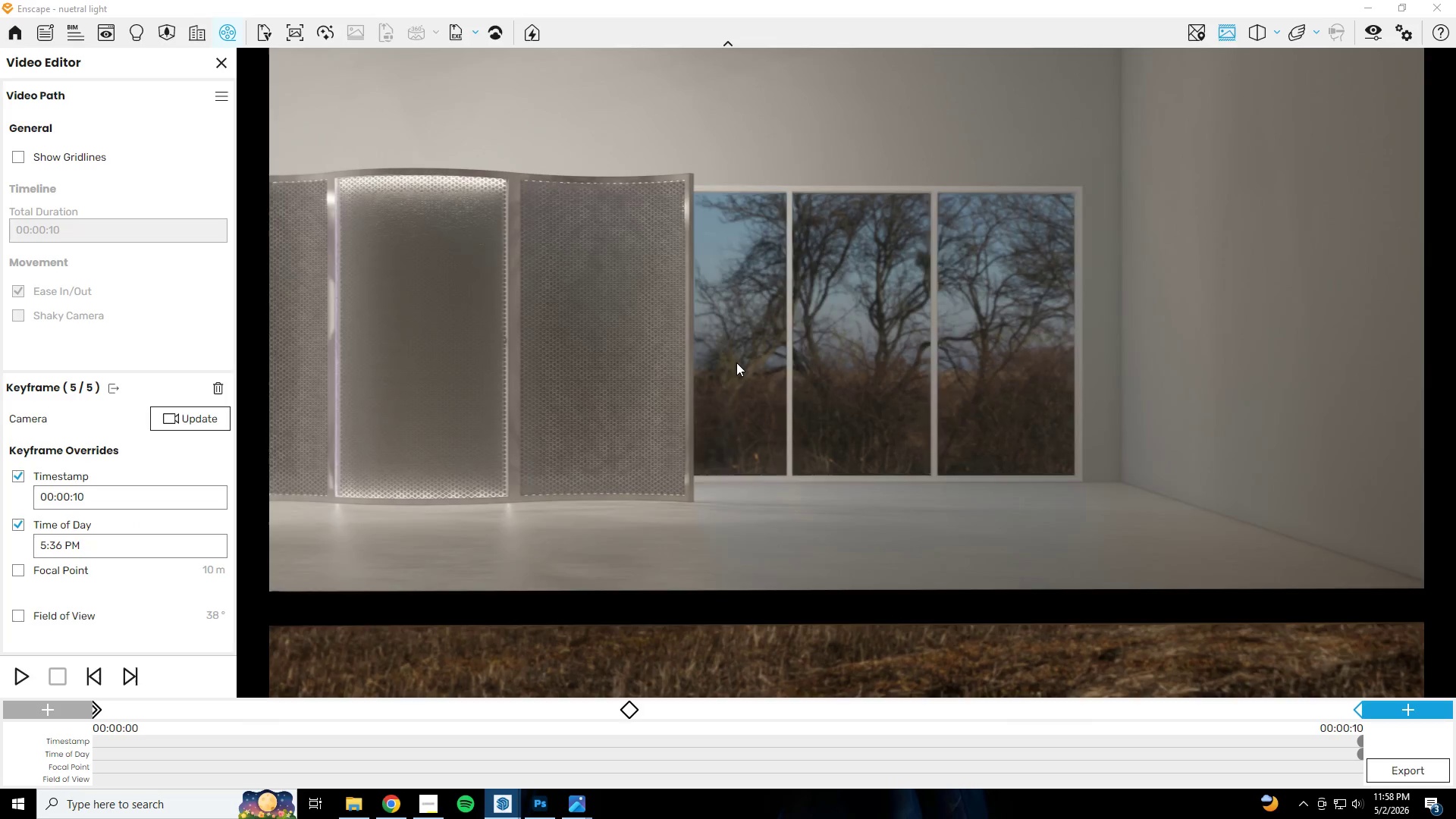 
hold_key(key=W, duration=1.5)
 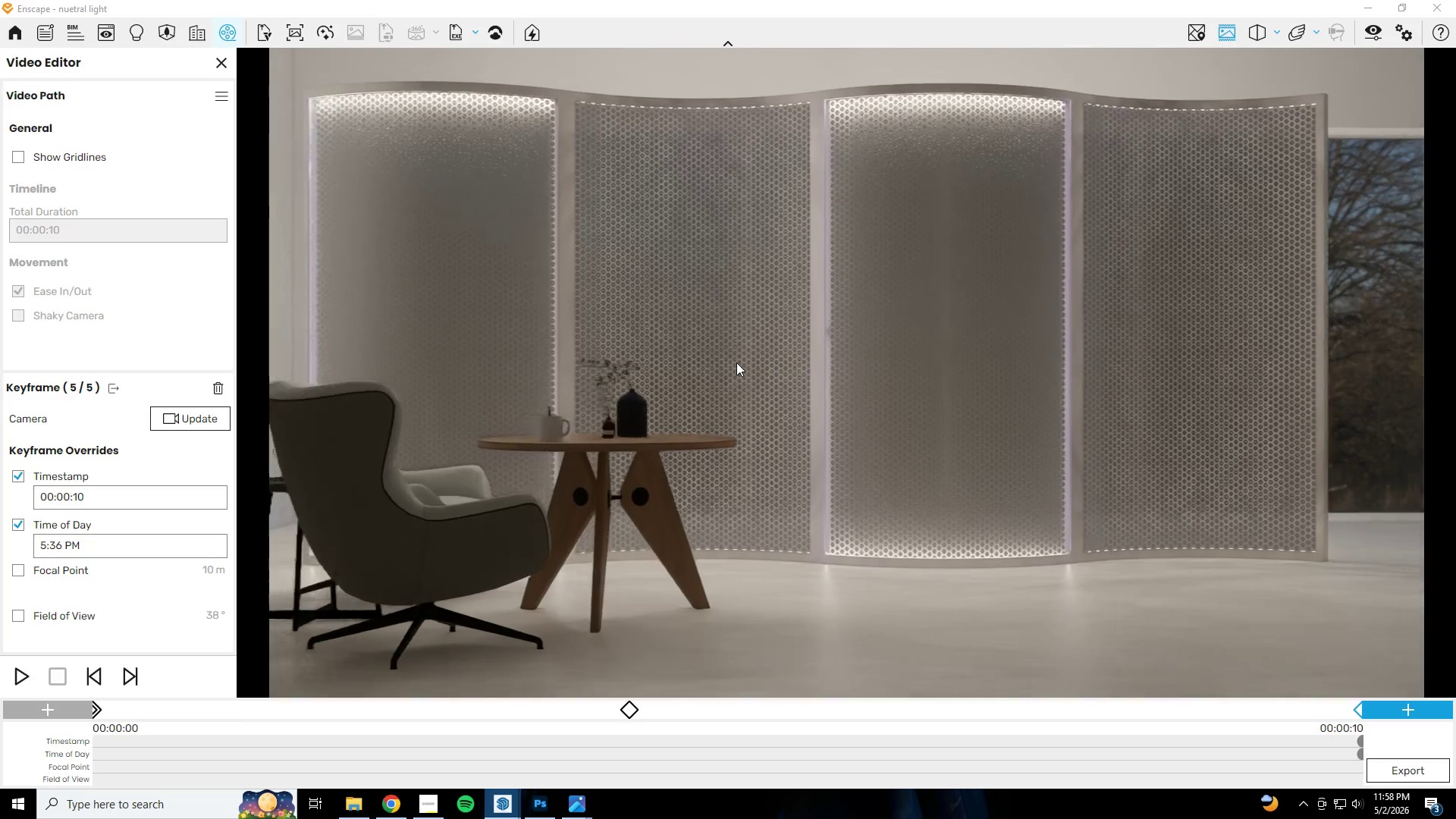 
hold_key(key=W, duration=0.36)
 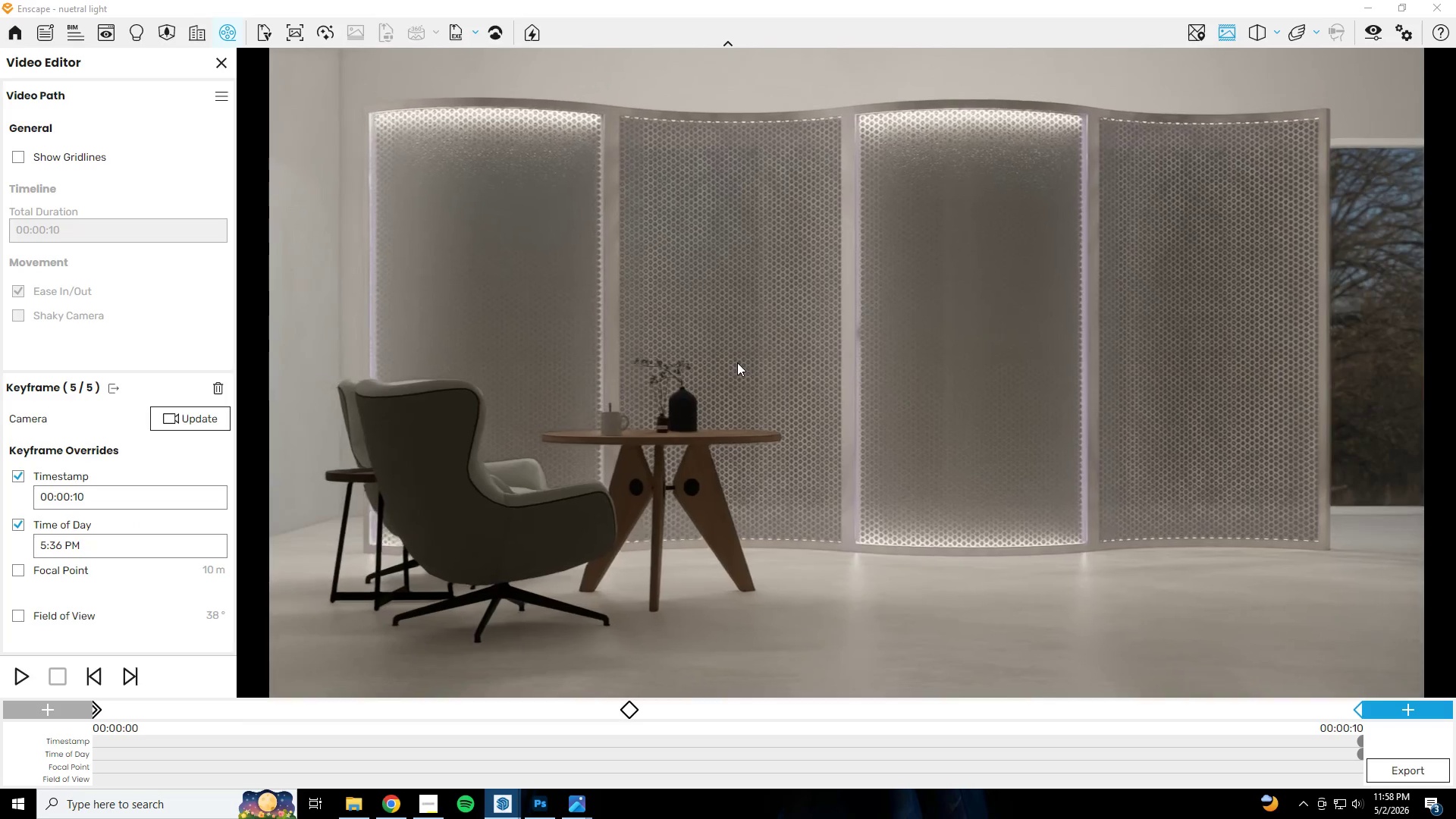 
type(as)
 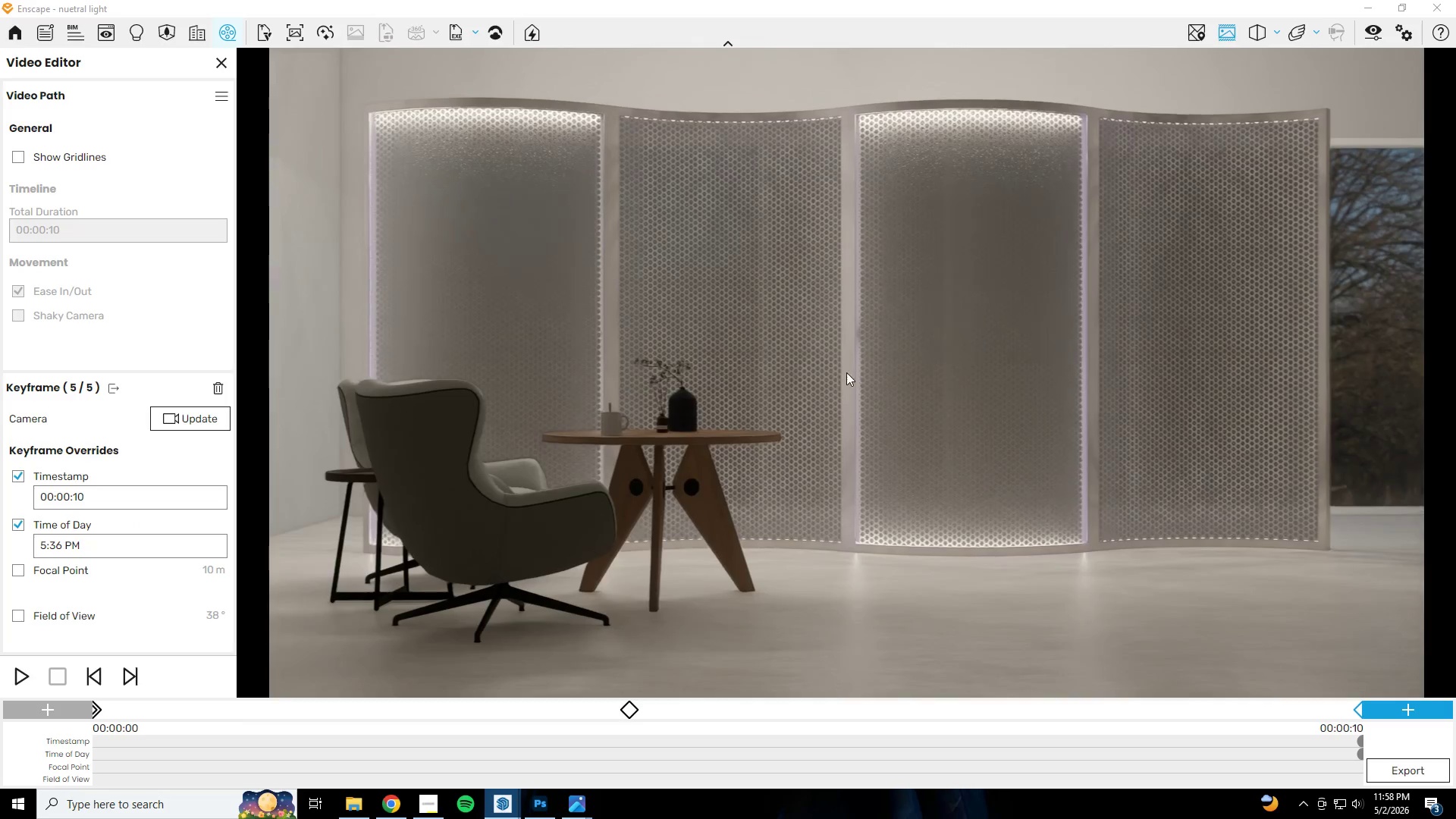 
hold_key(key=W, duration=0.34)
 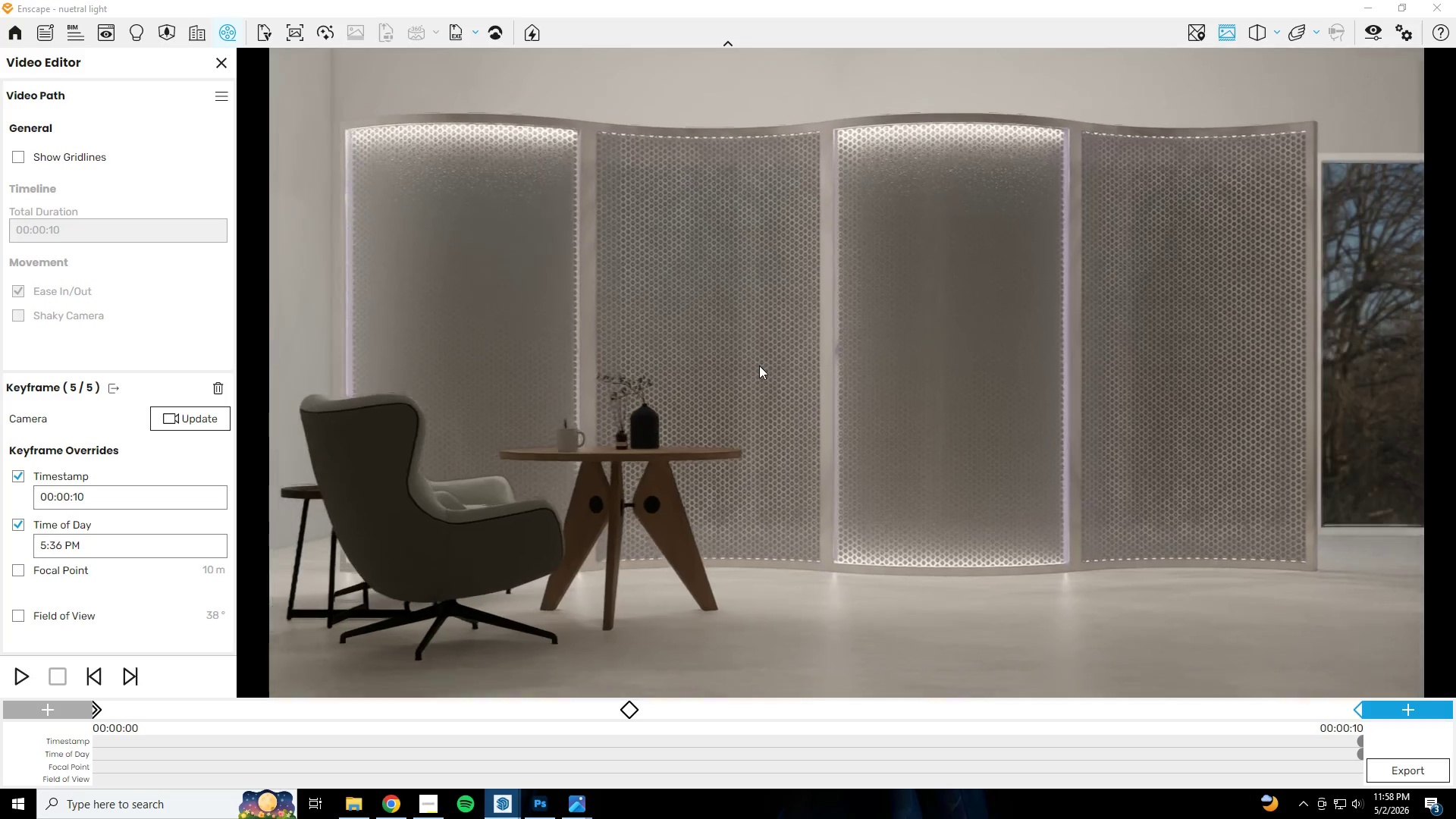 
type(deewq)
 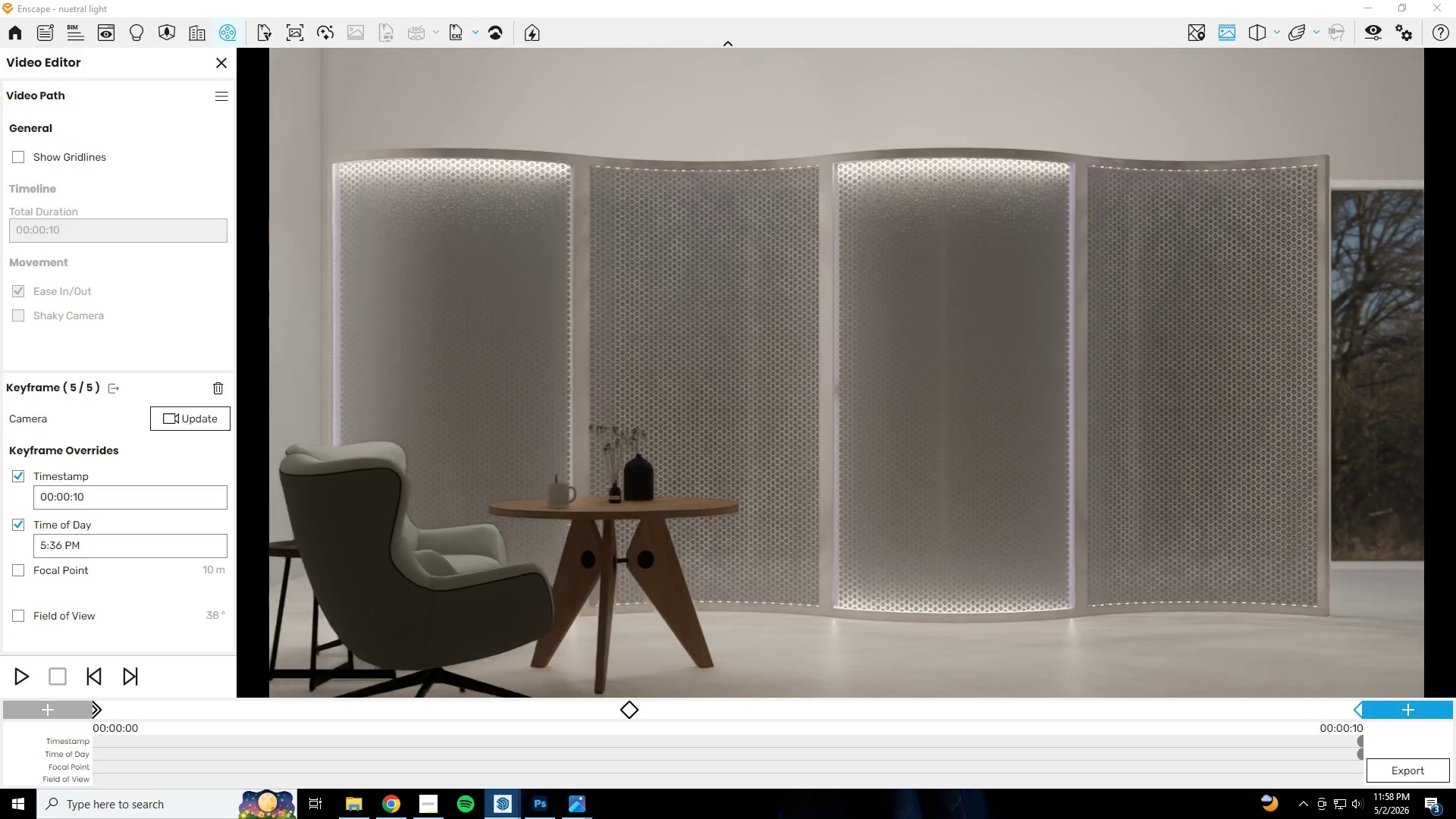 
hold_key(key=S, duration=0.34)
 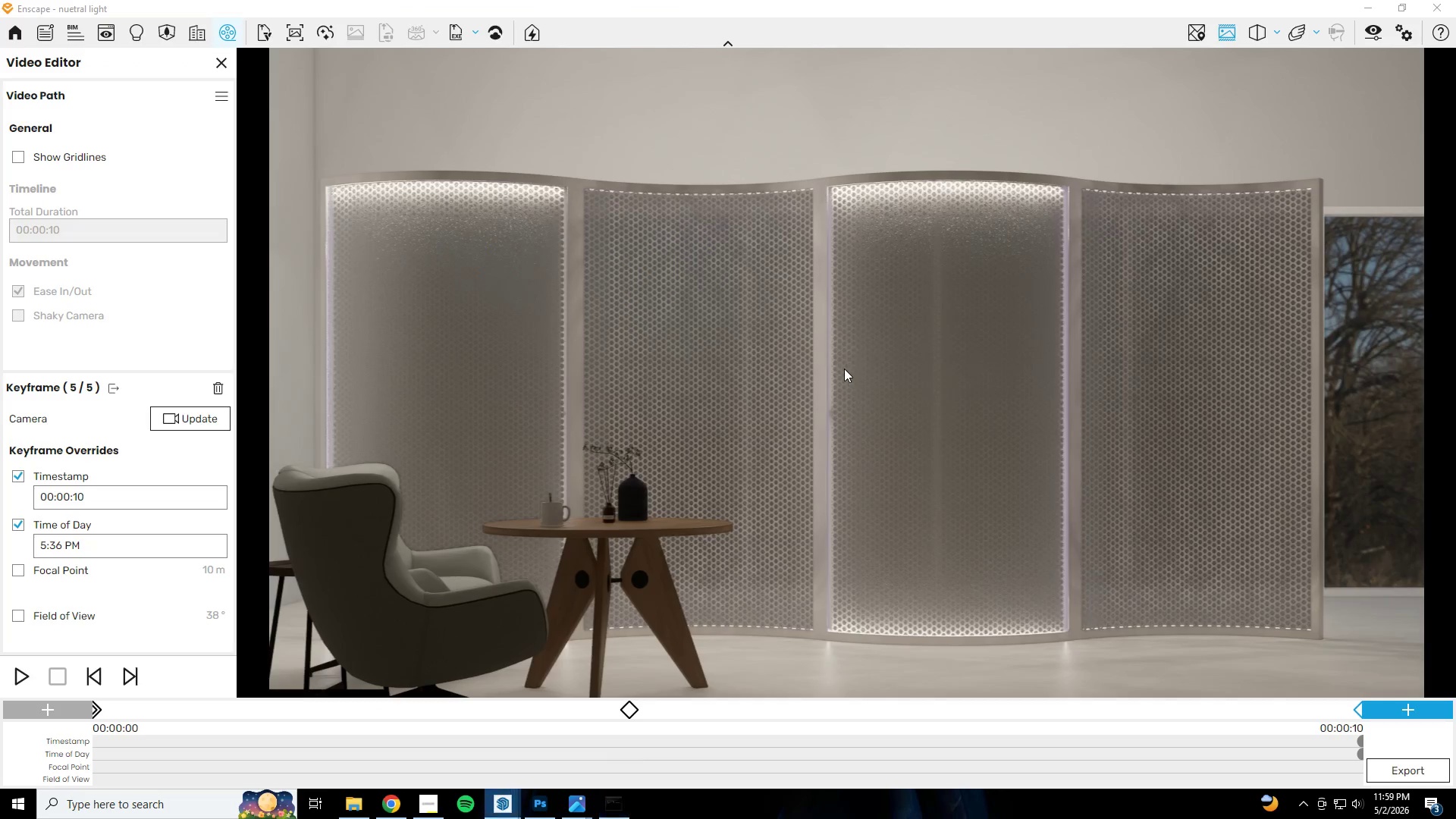 
key(S)
 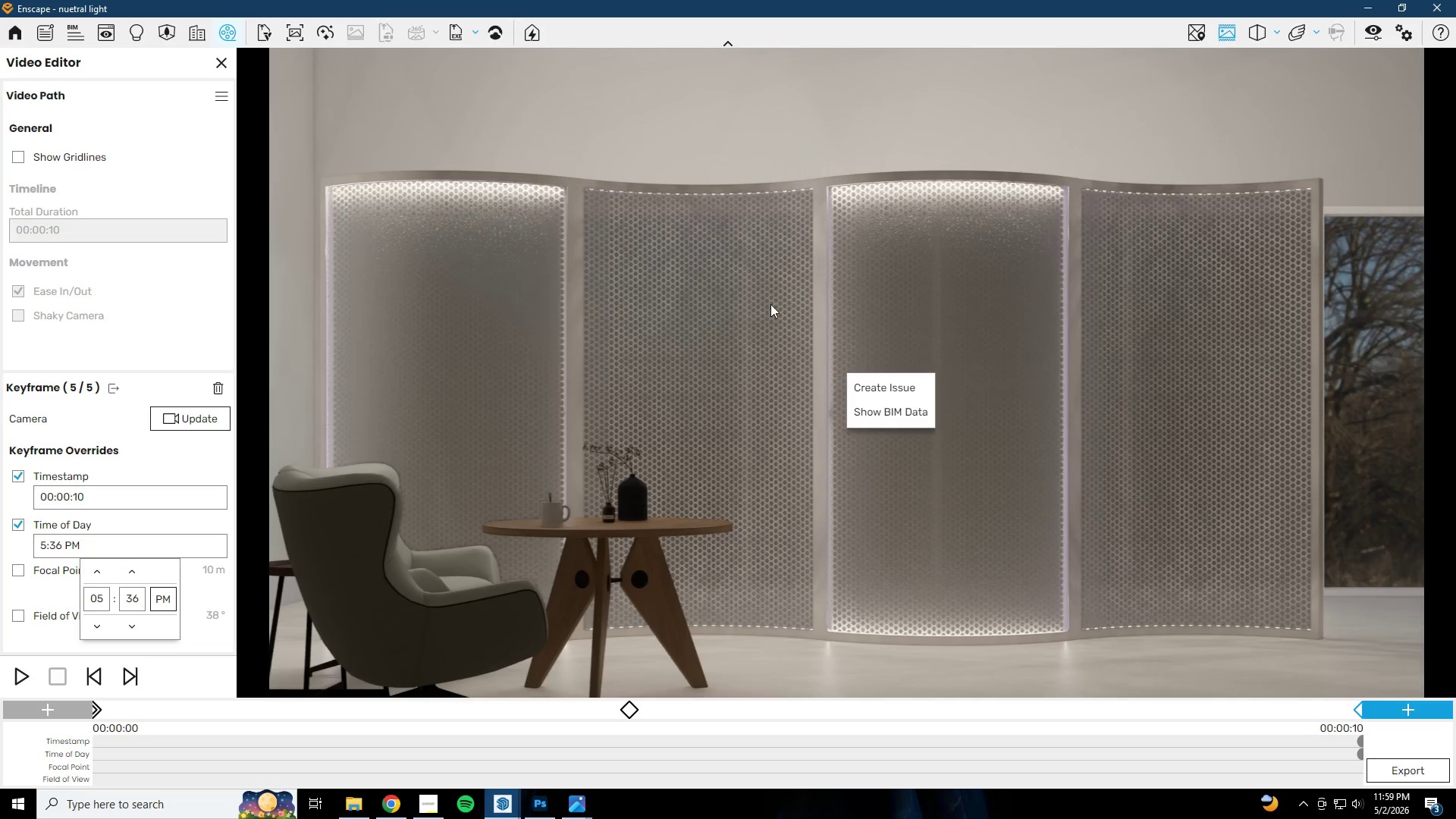 
left_click([774, 311])
 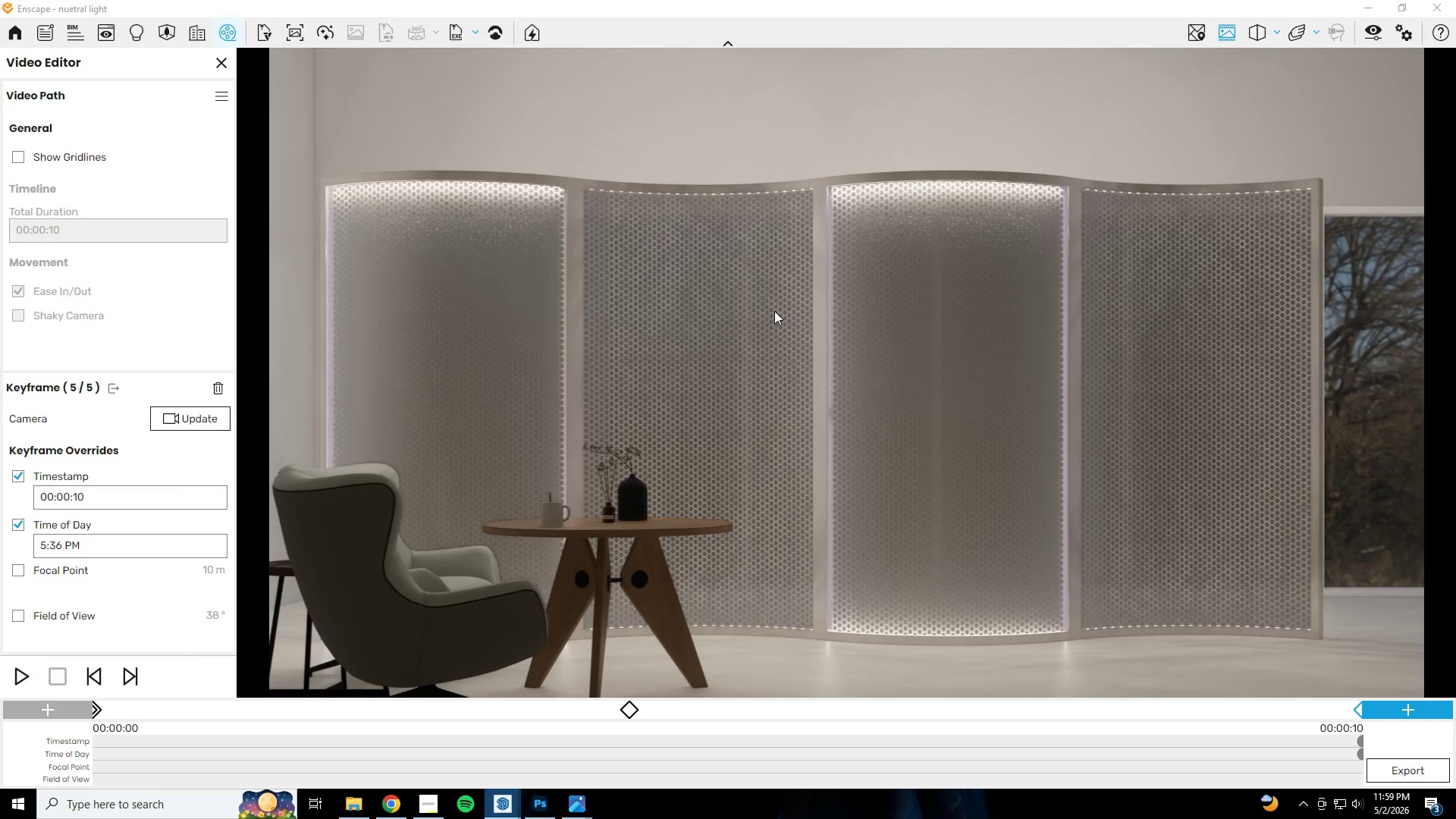 
type(sqwada)
 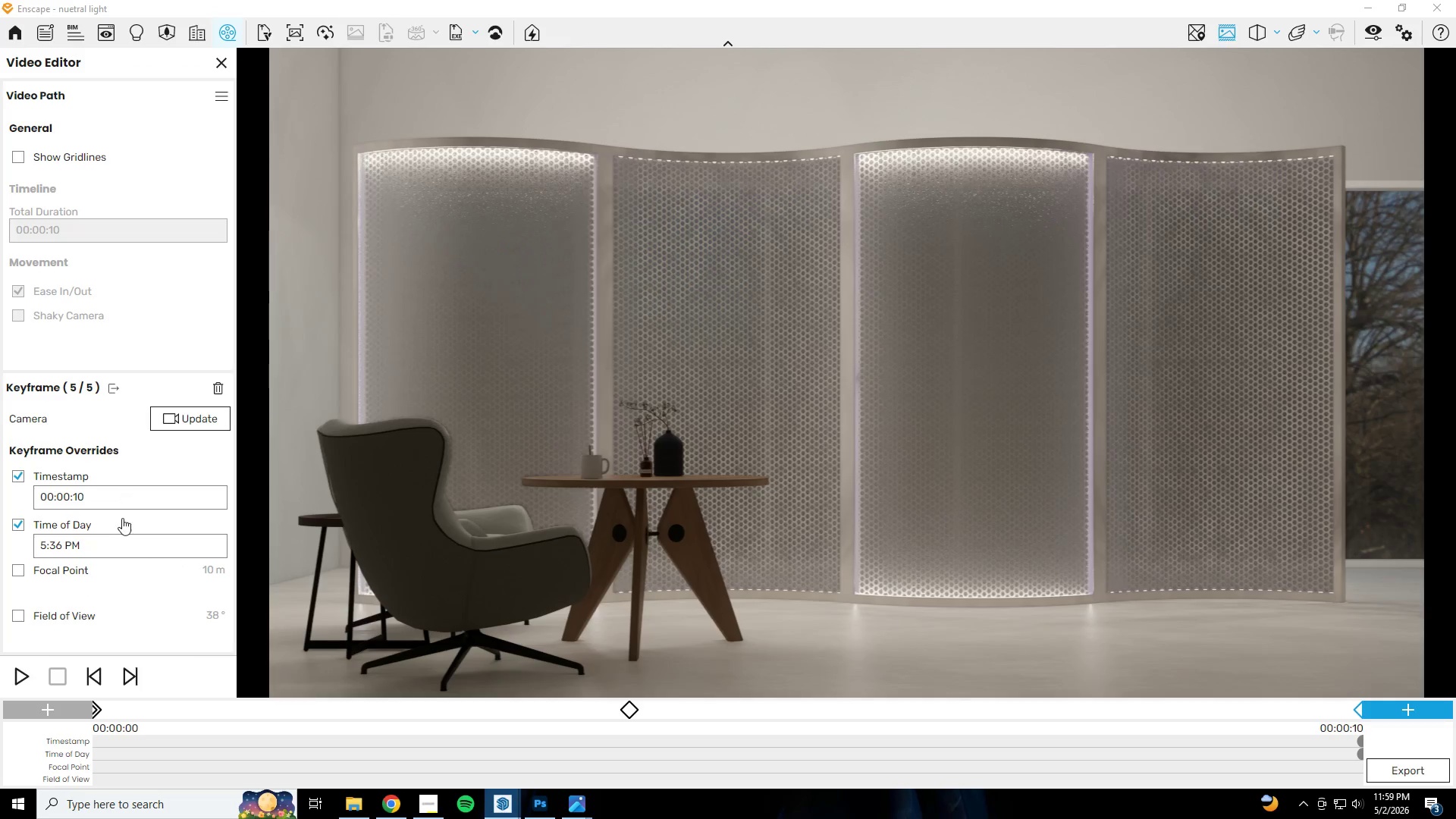 
scroll: coordinate [155, 524], scroll_direction: down, amount: 1.0
 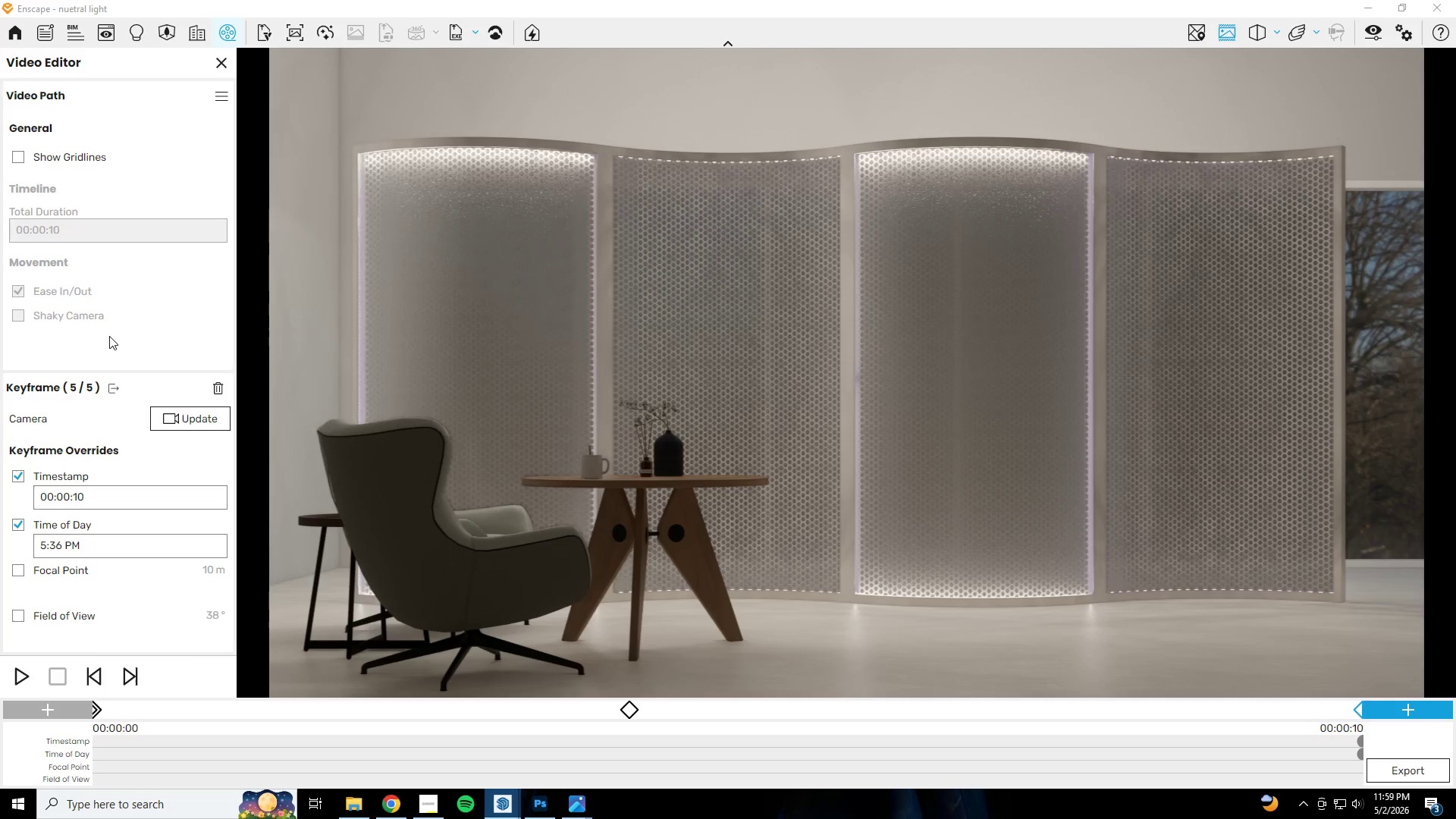 
left_click([143, 551])
 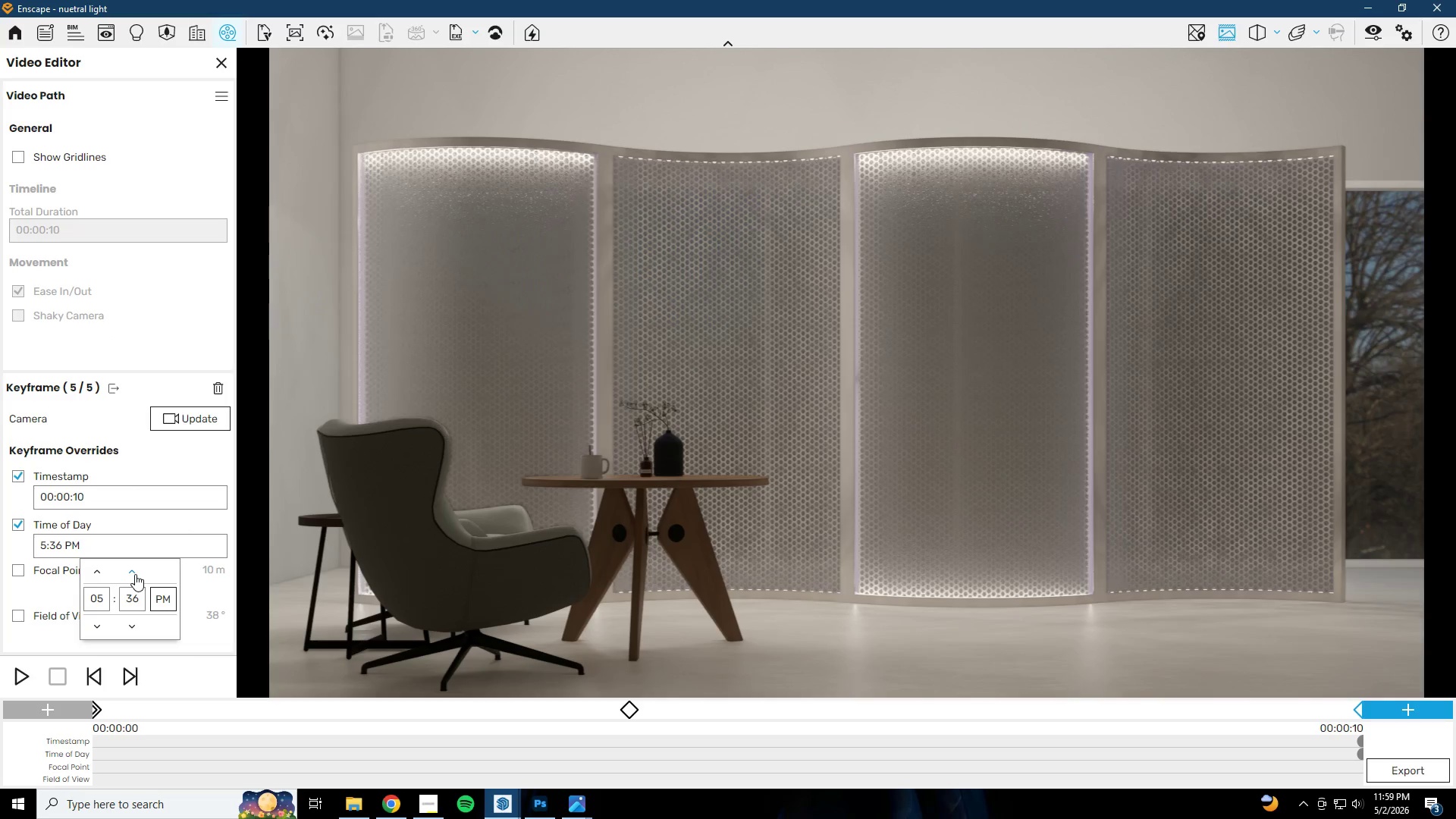 
left_click([146, 530])
 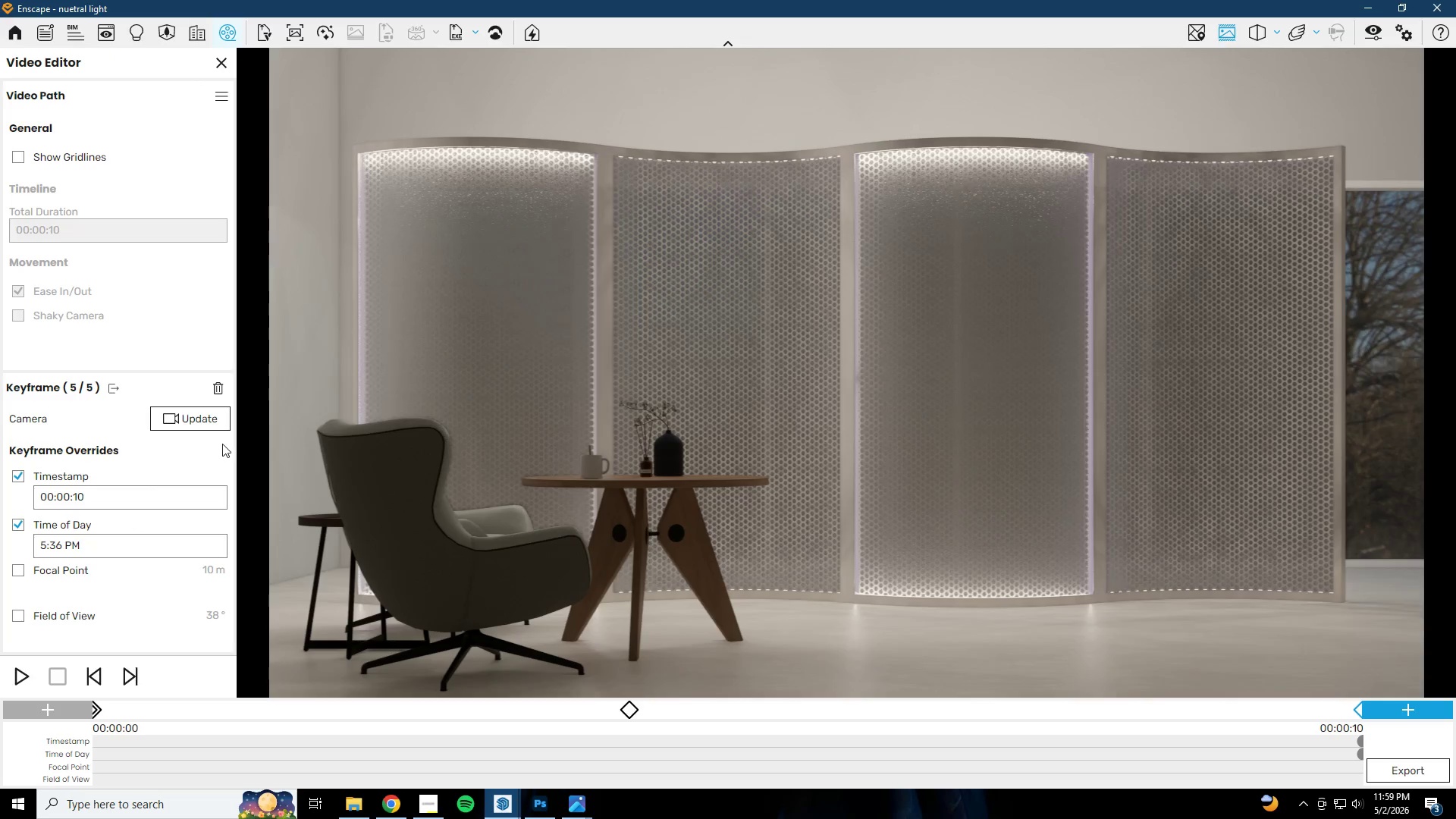 
wait(12.03)
 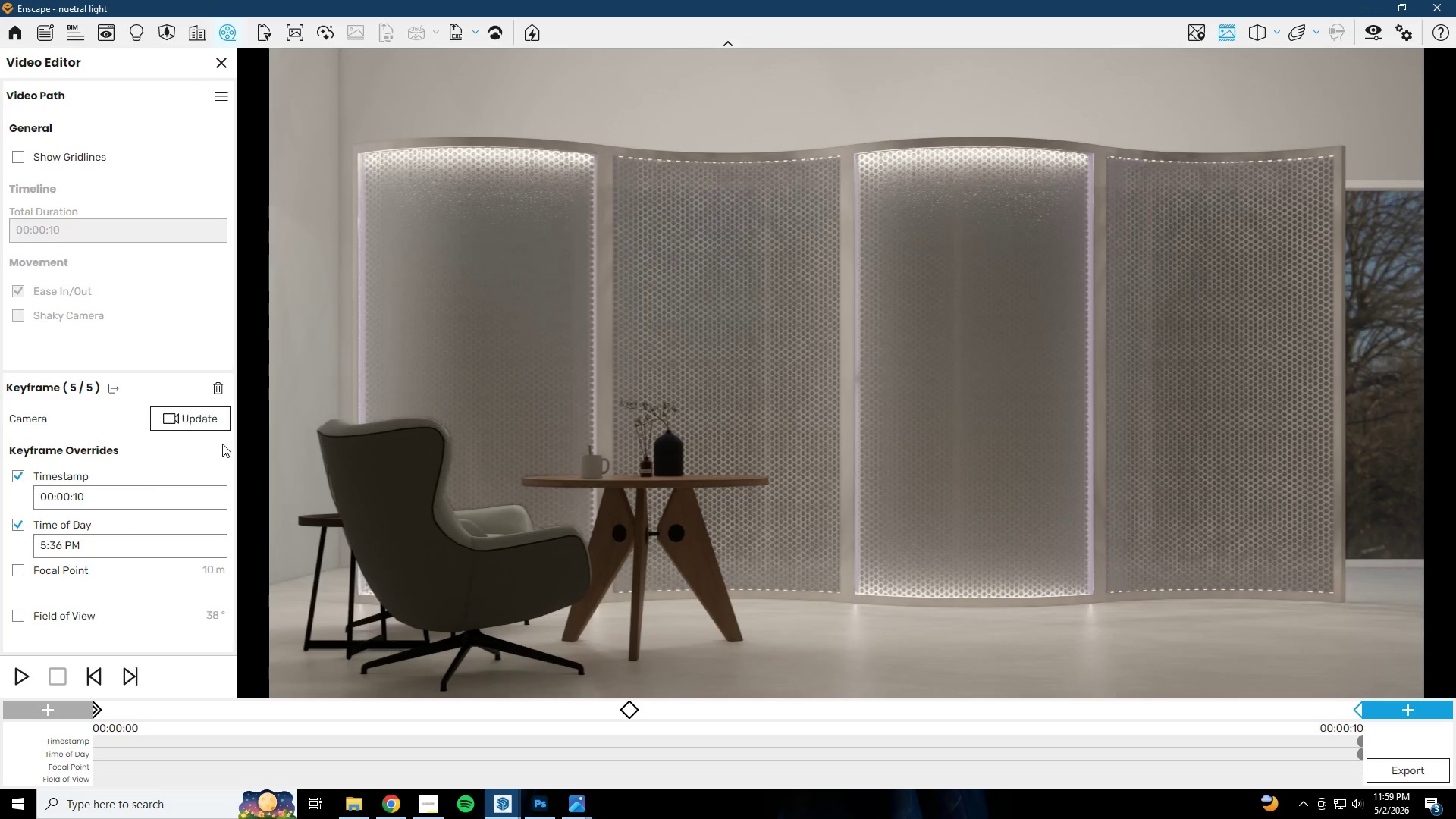 
left_click([87, 541])
 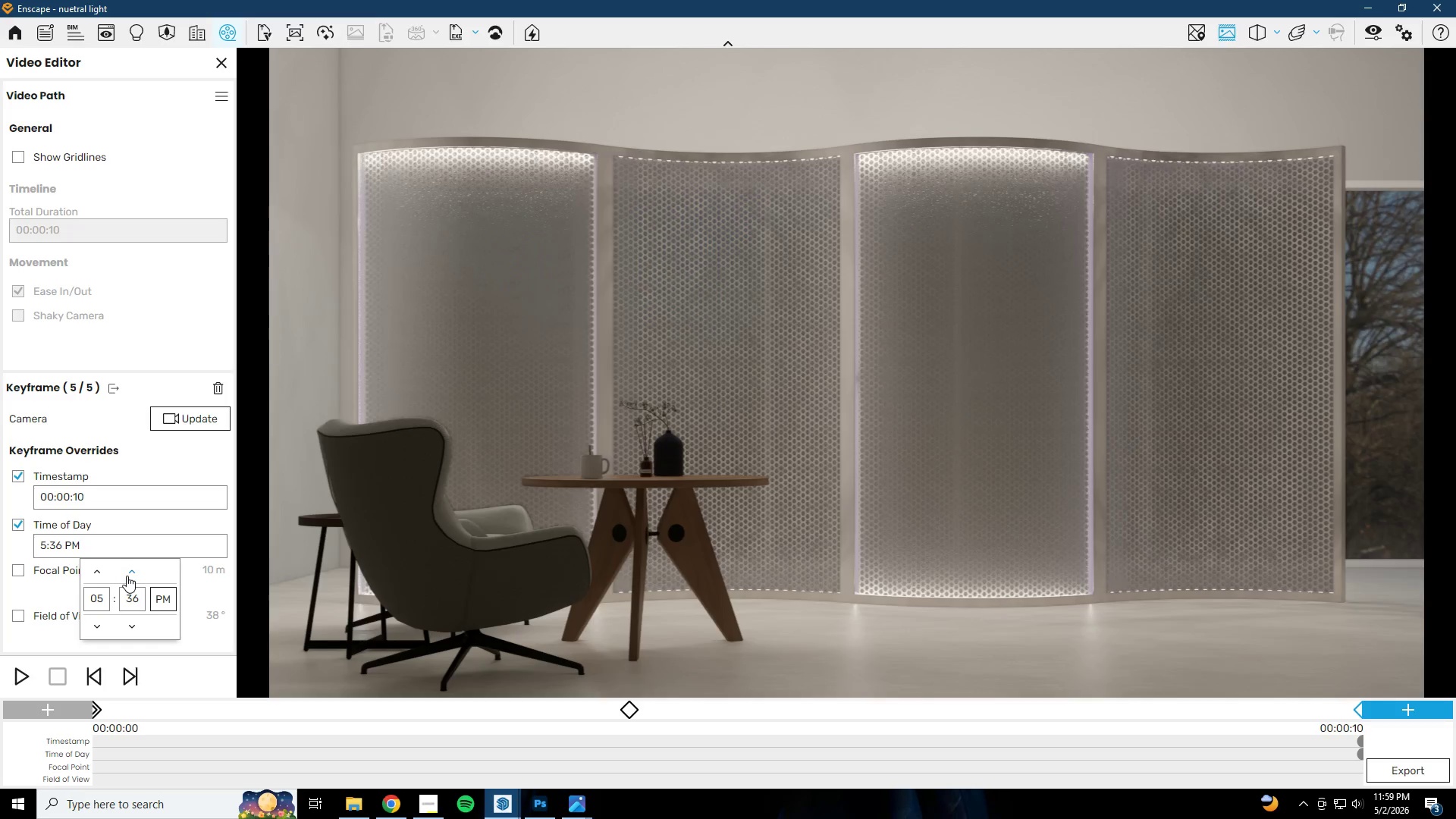 
left_click([99, 571])
 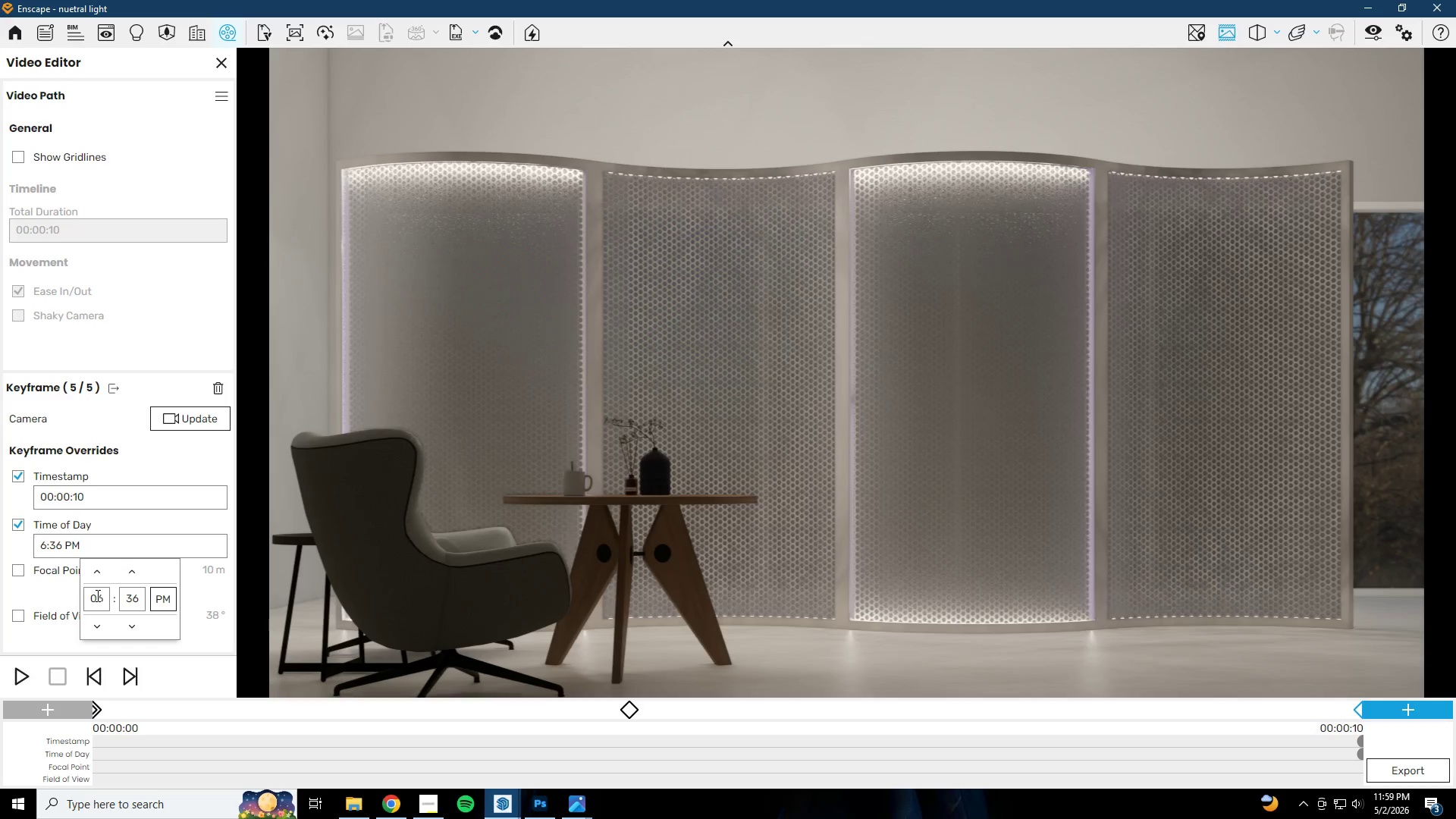 
wait(6.03)
 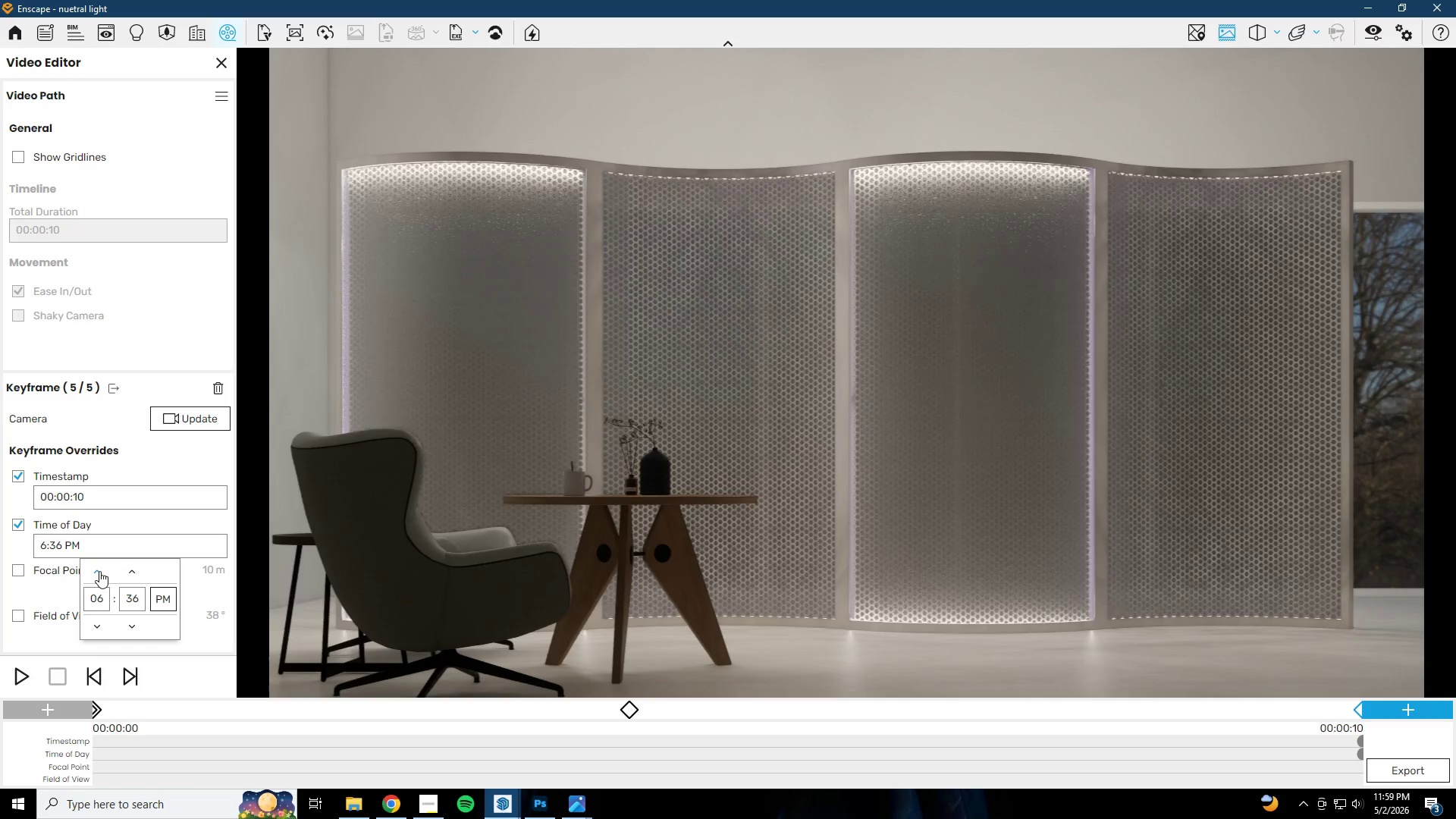 
left_click([93, 626])
 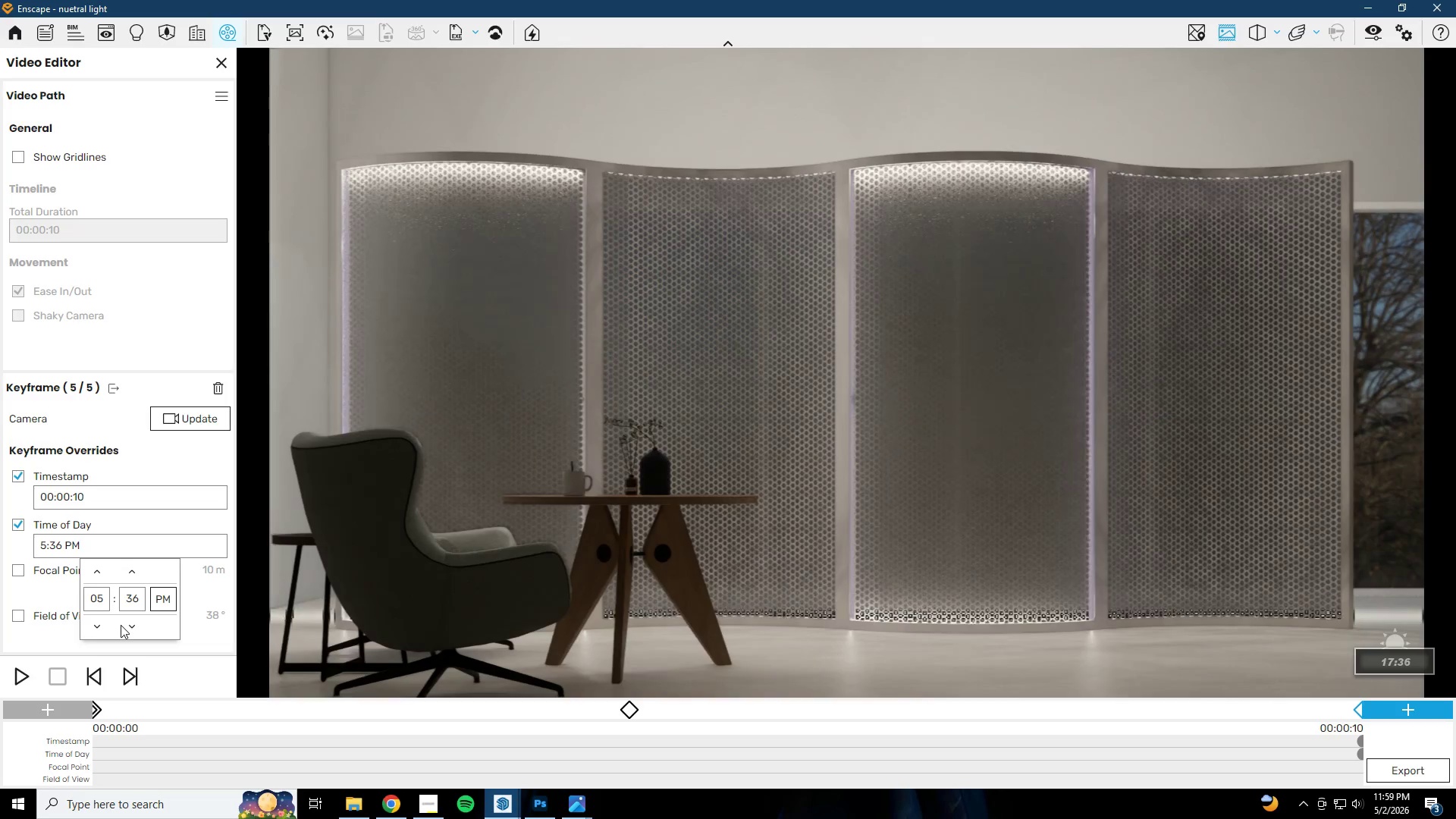 
left_click([126, 625])
 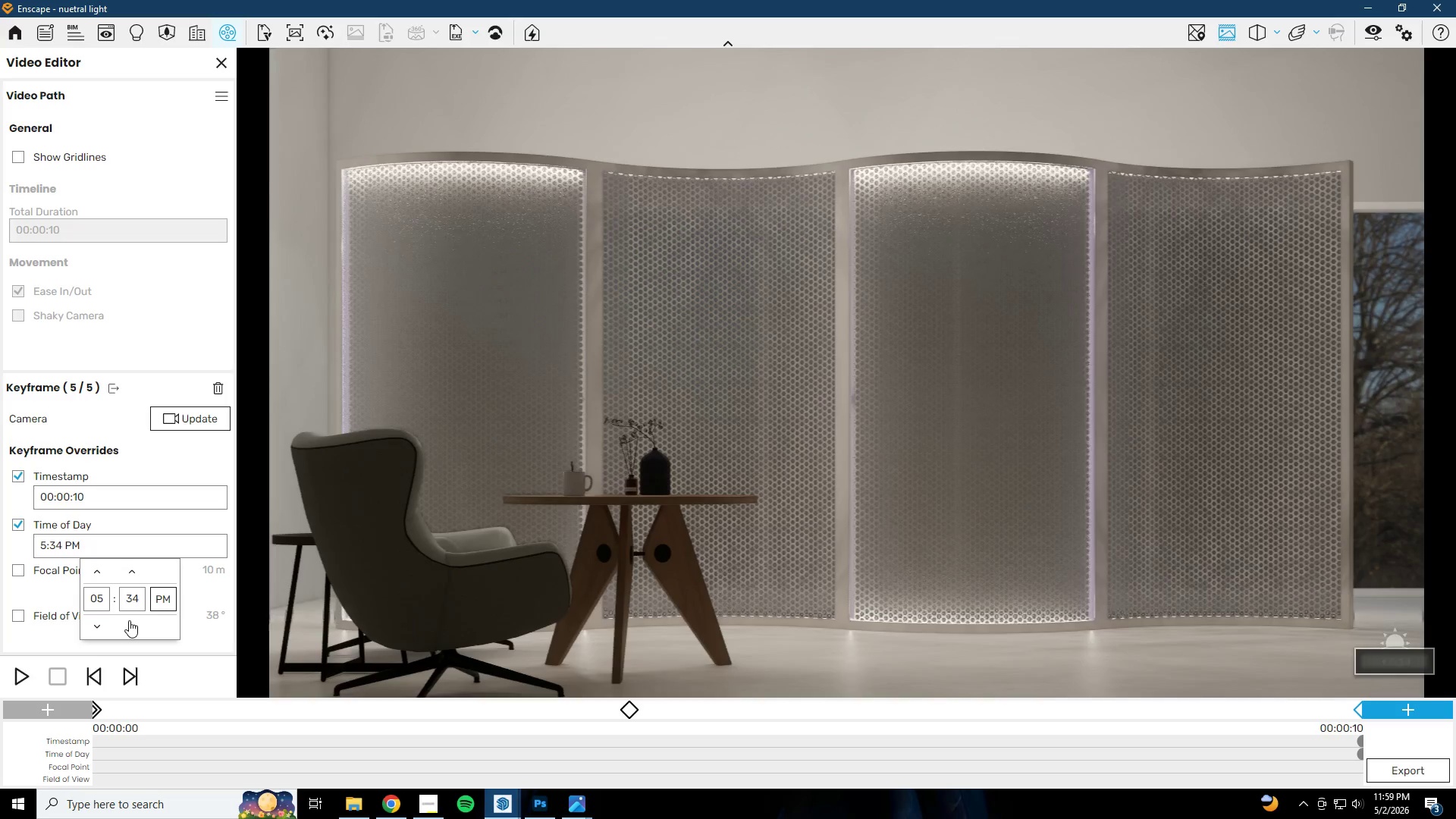 
left_click([129, 620])
 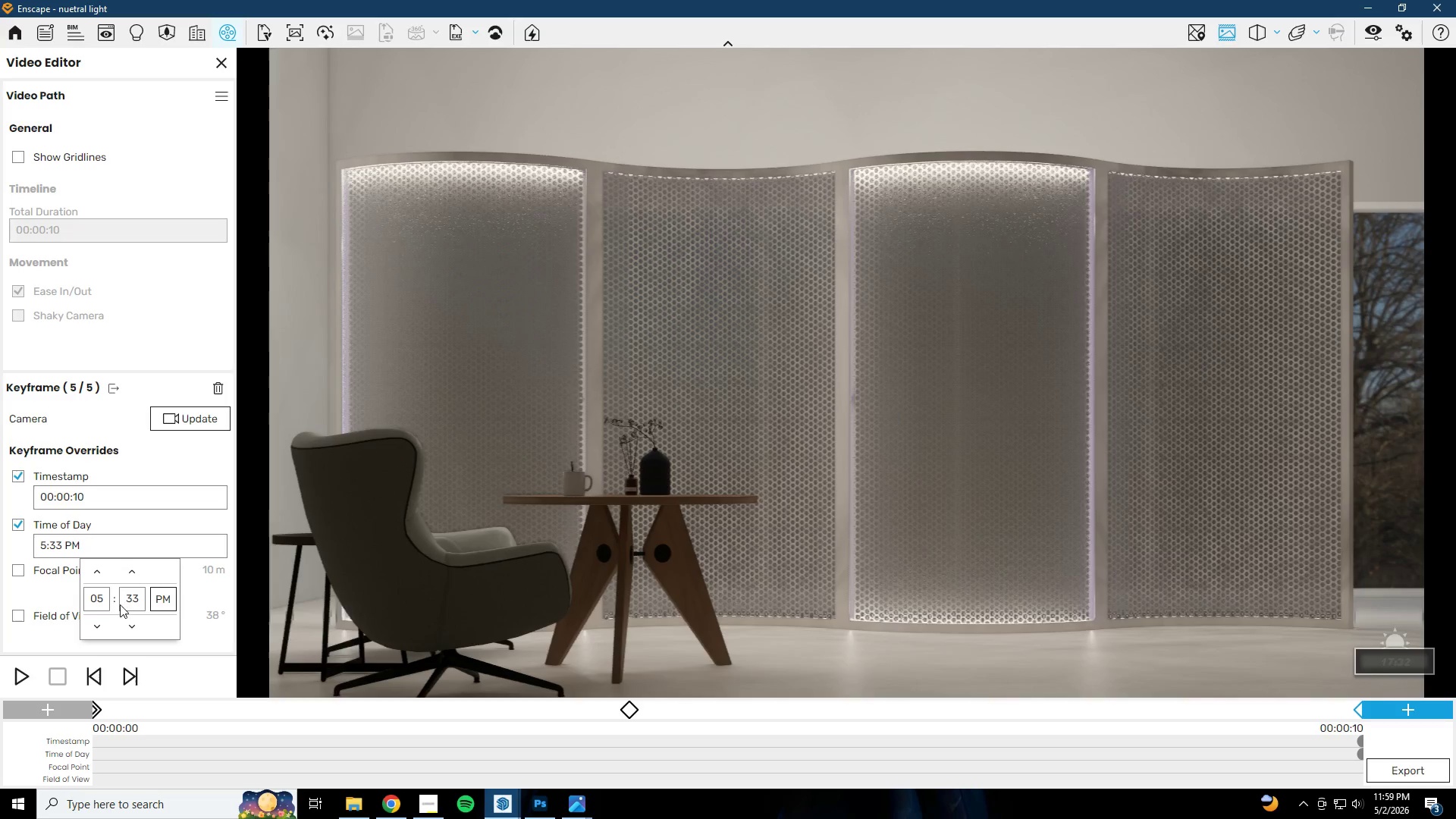 
left_click([98, 571])
 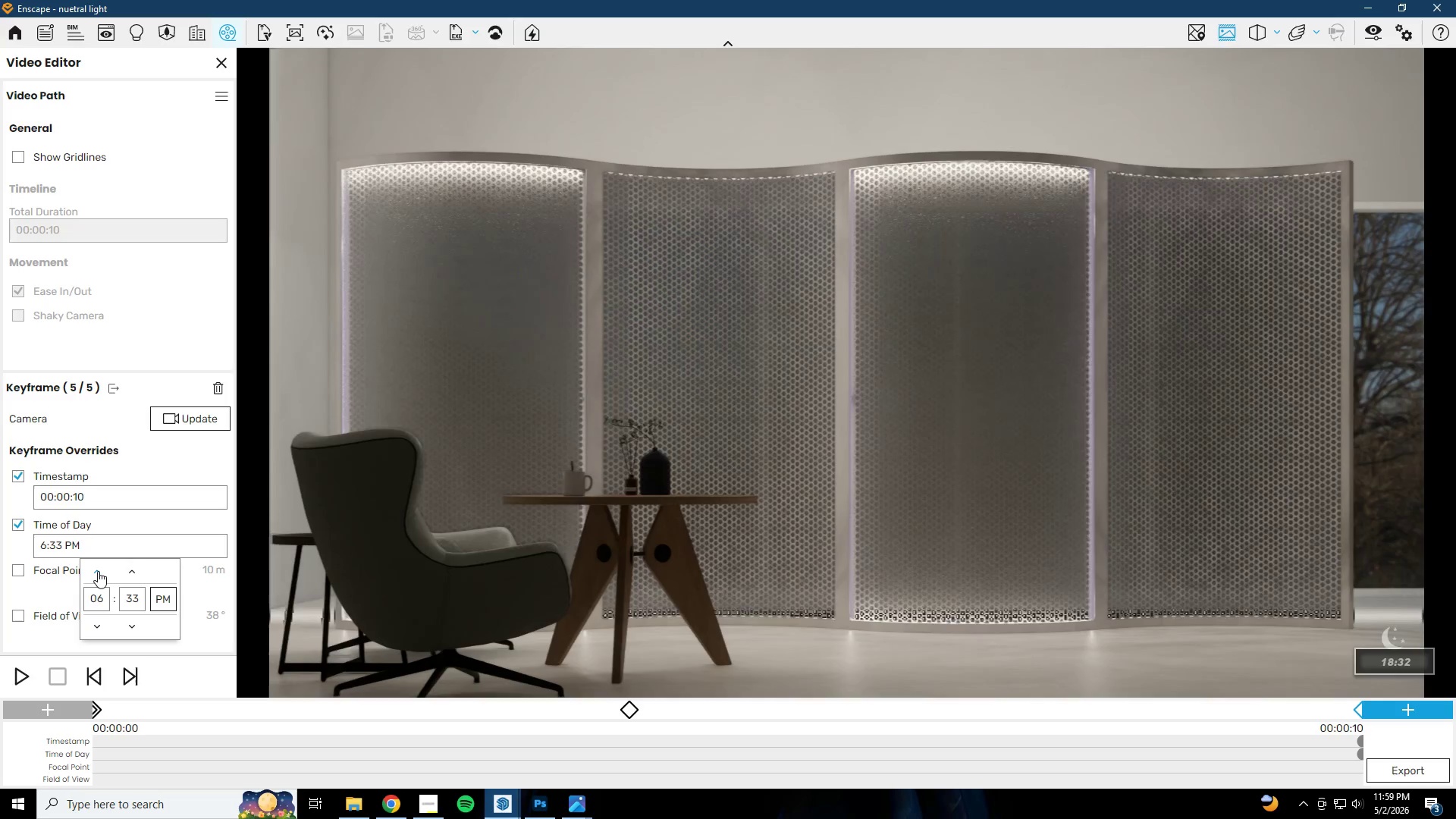 
left_click([98, 571])
 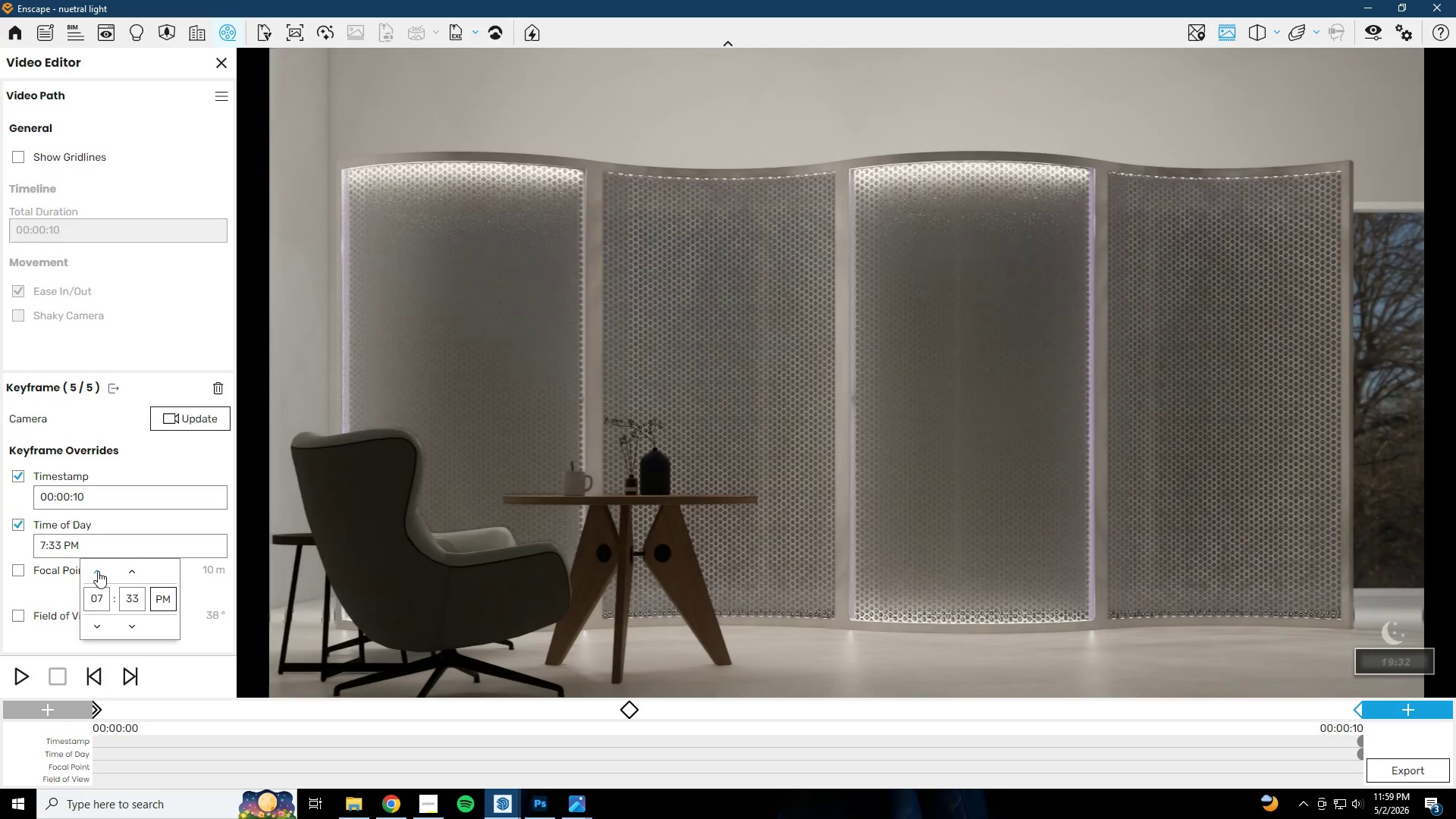 
left_click([98, 571])
 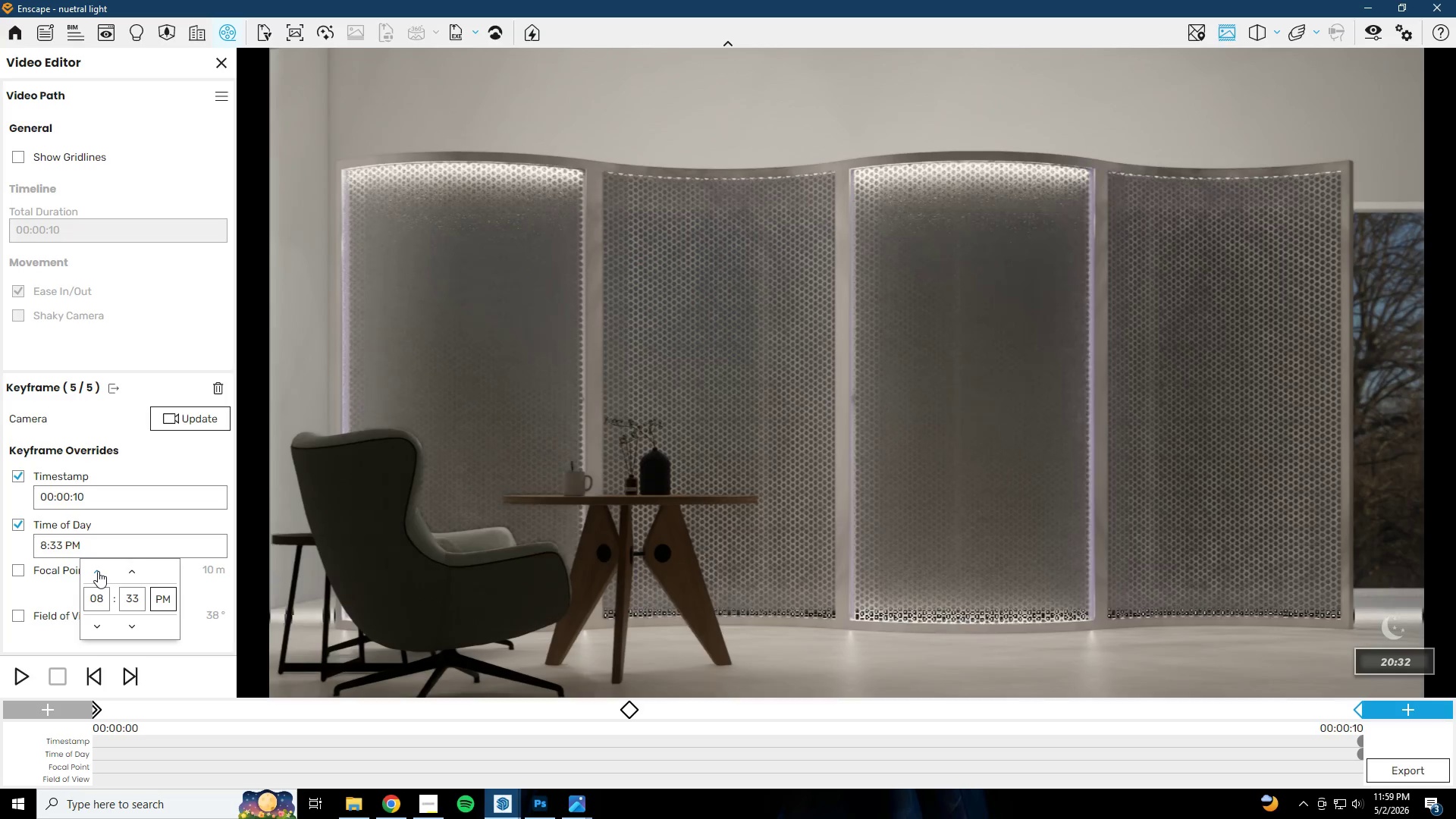 
left_click([98, 571])
 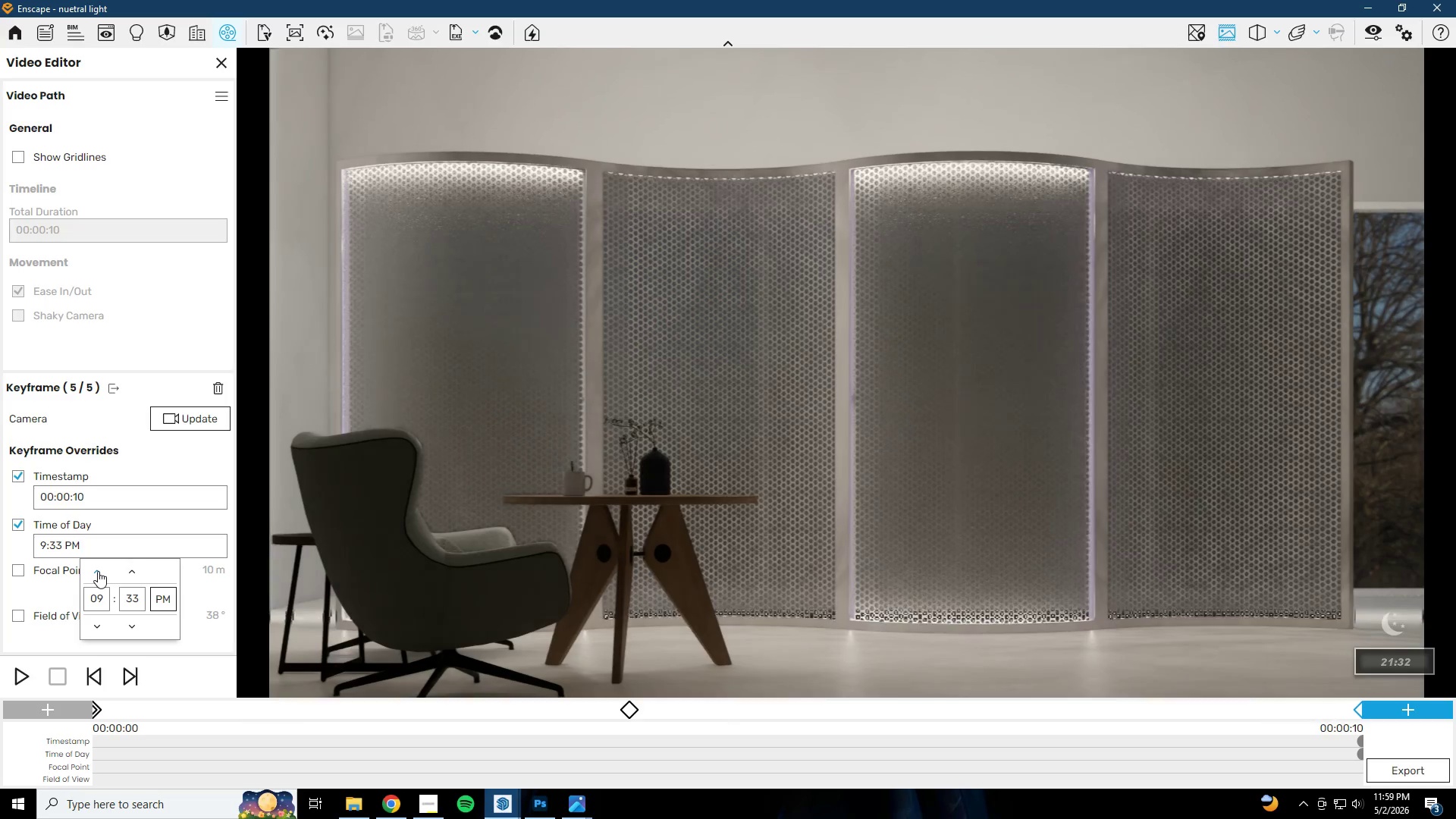 
left_click([98, 571])
 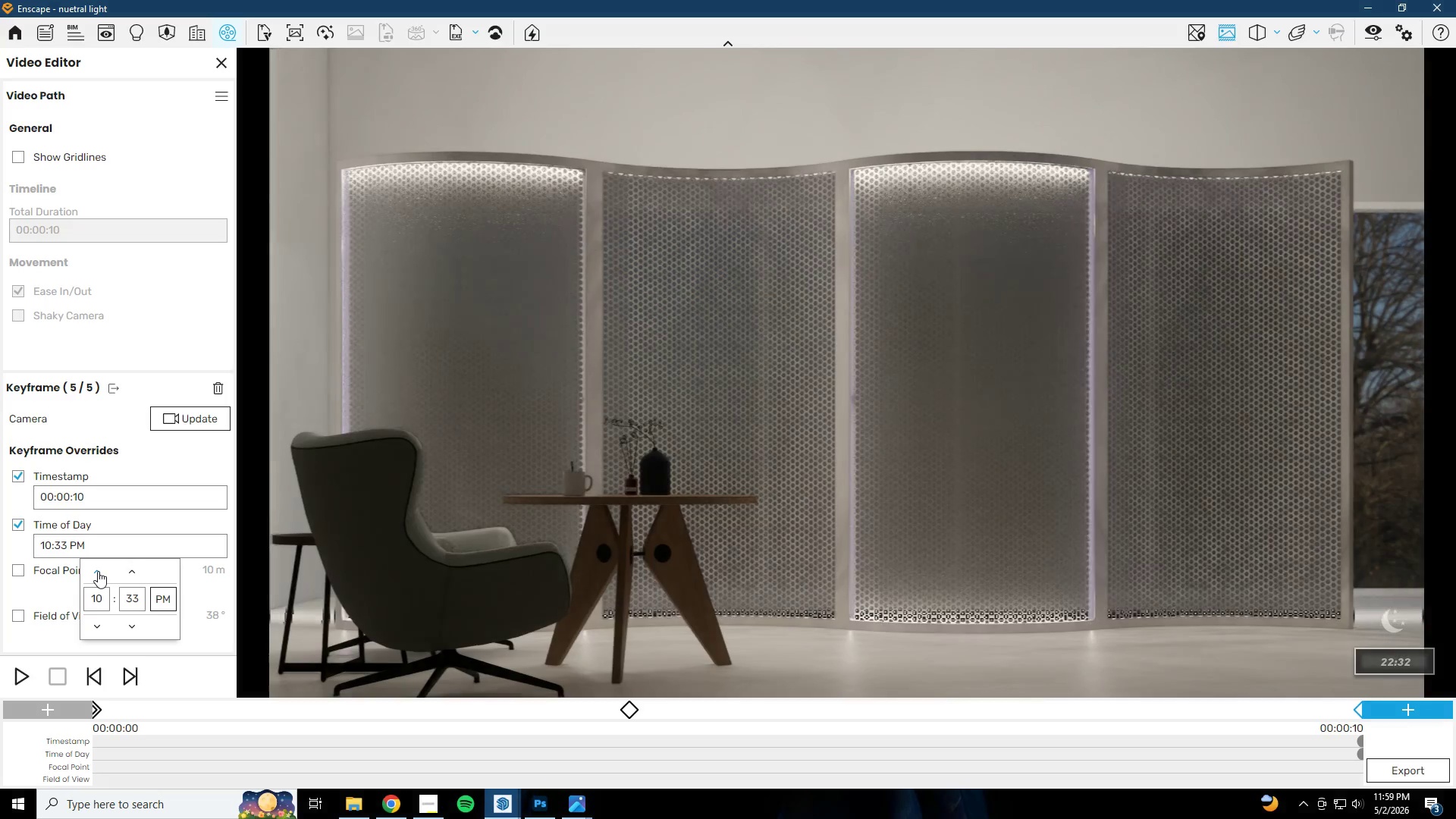 
left_click([98, 571])
 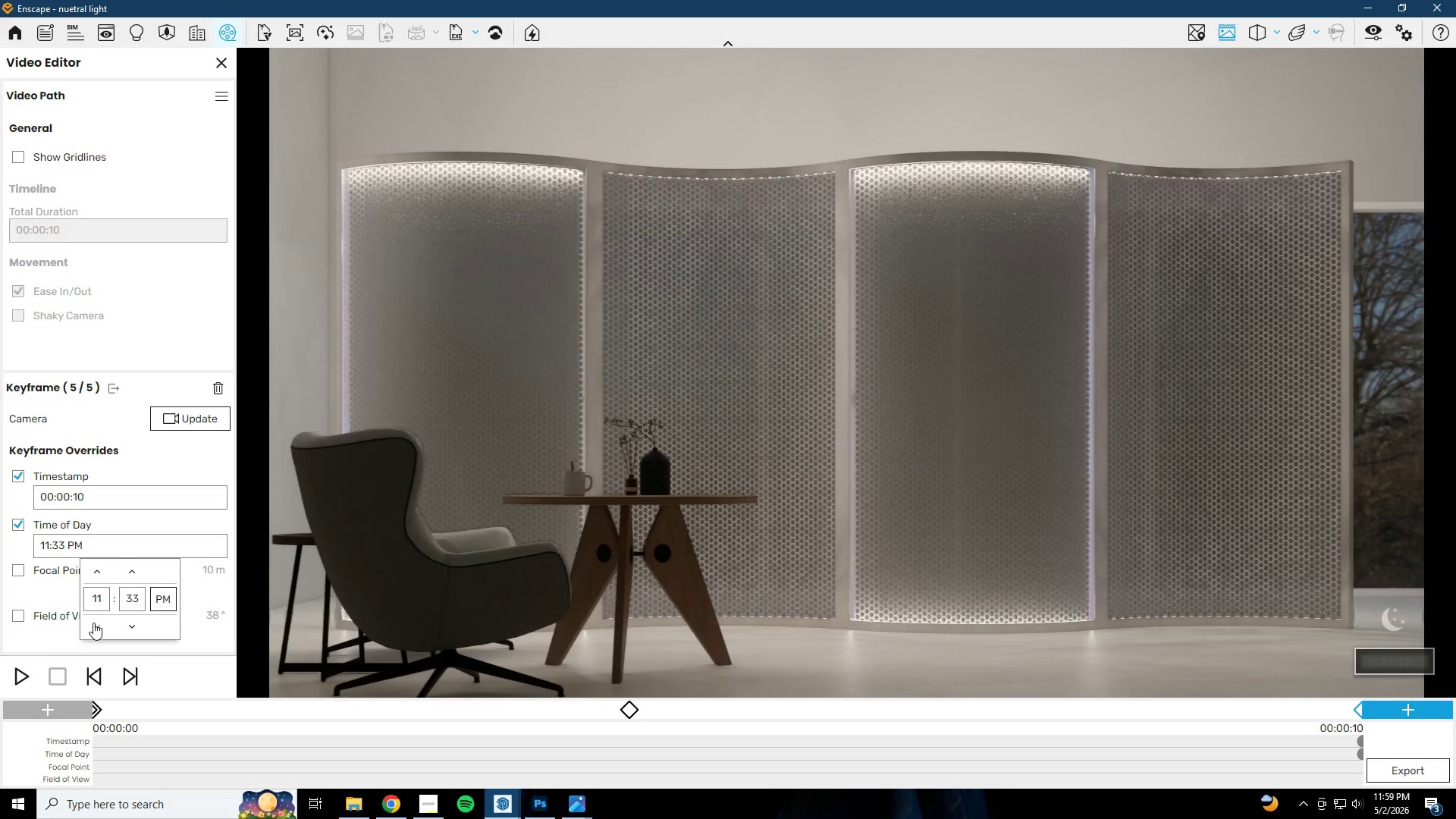 
double_click([95, 625])
 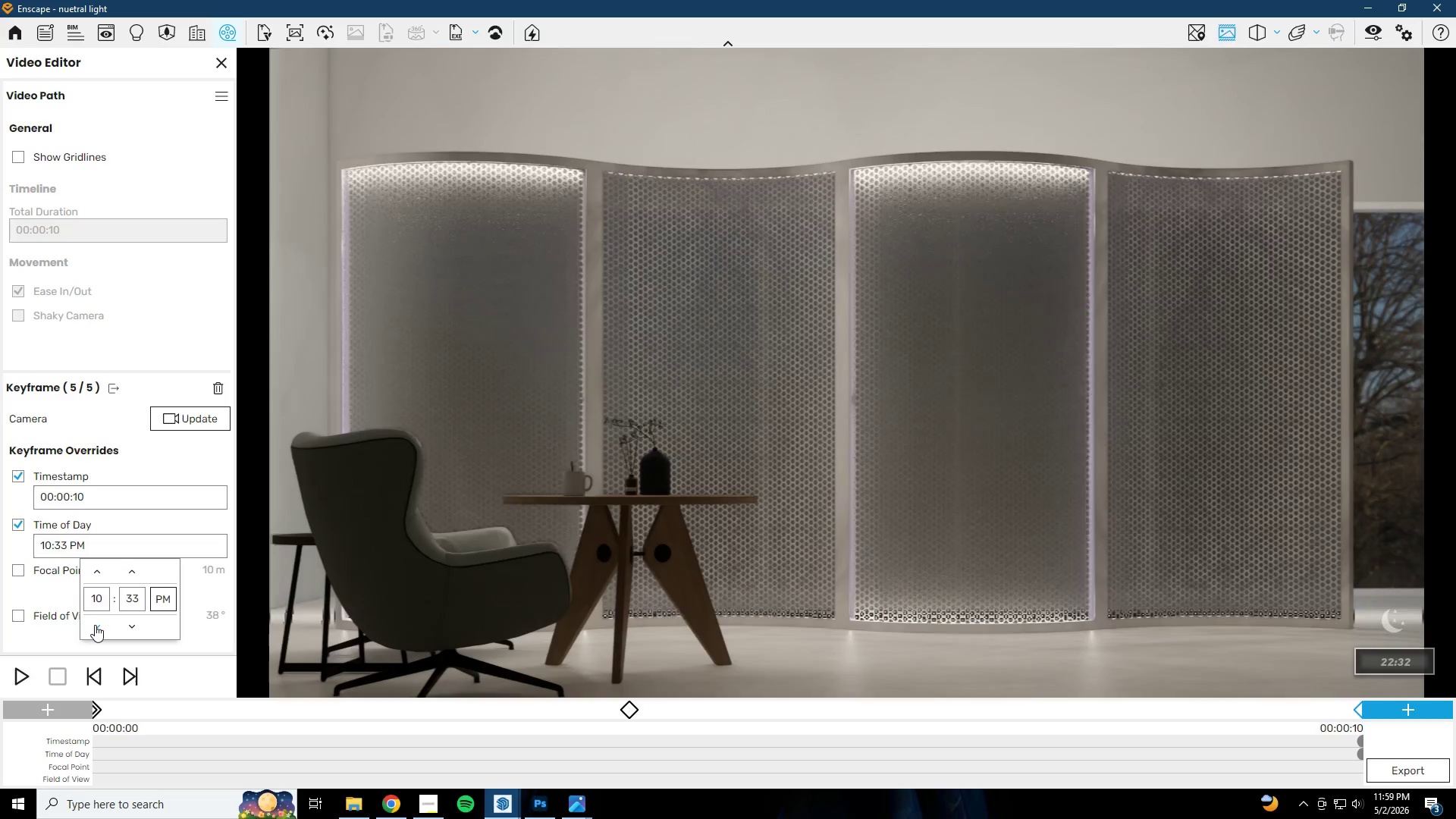 
triple_click([95, 625])
 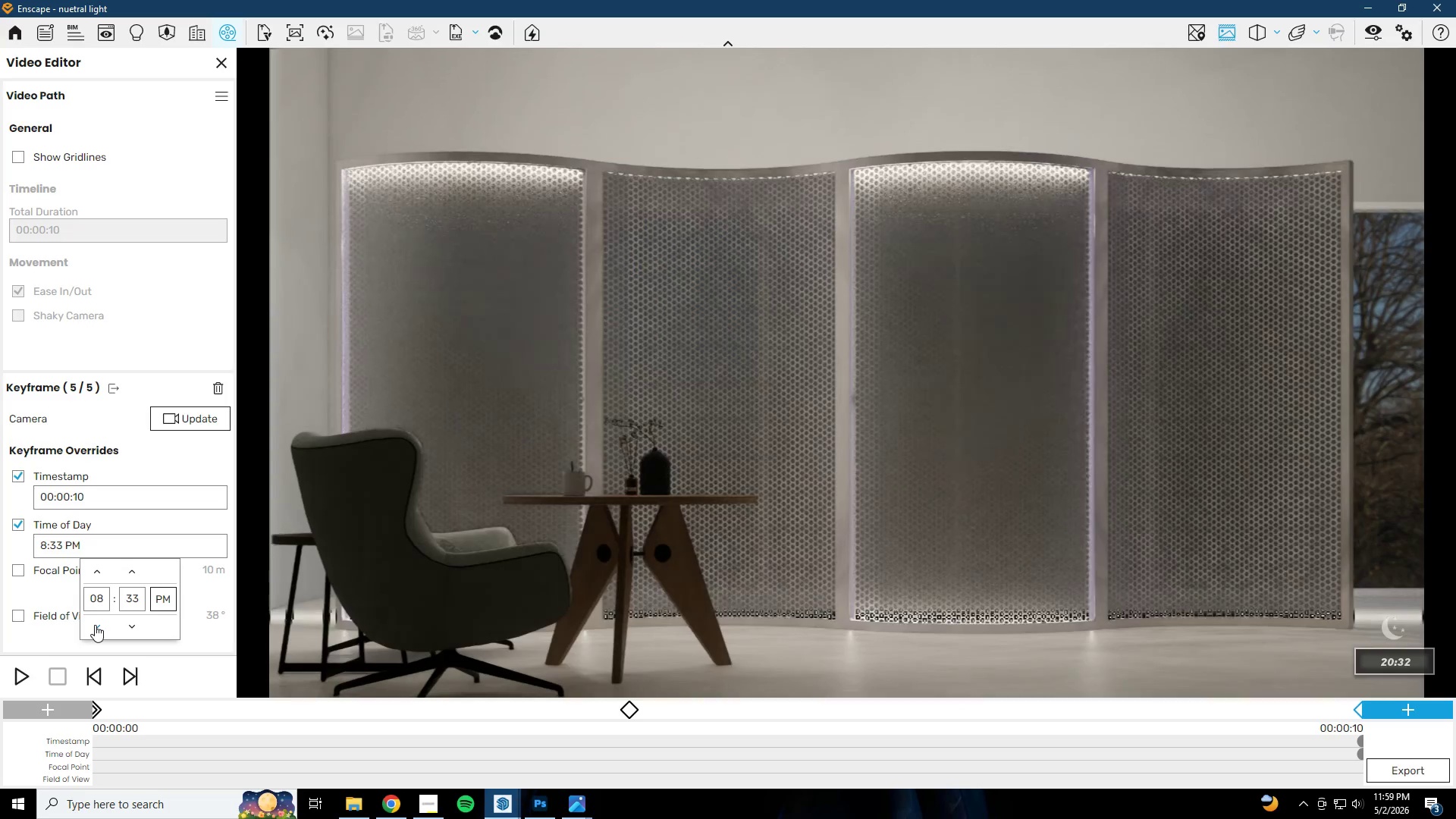 
triple_click([95, 625])
 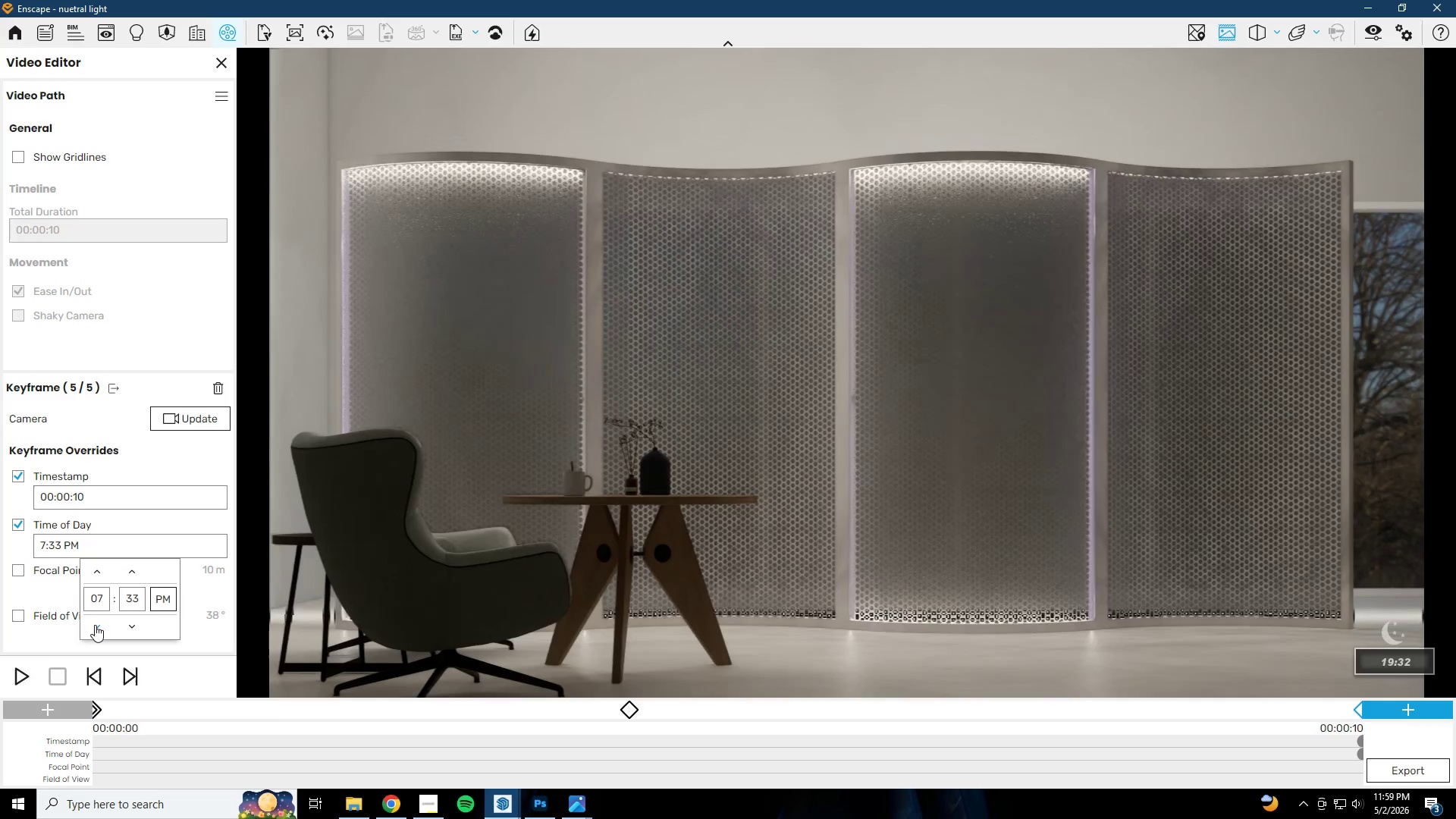 
triple_click([95, 625])
 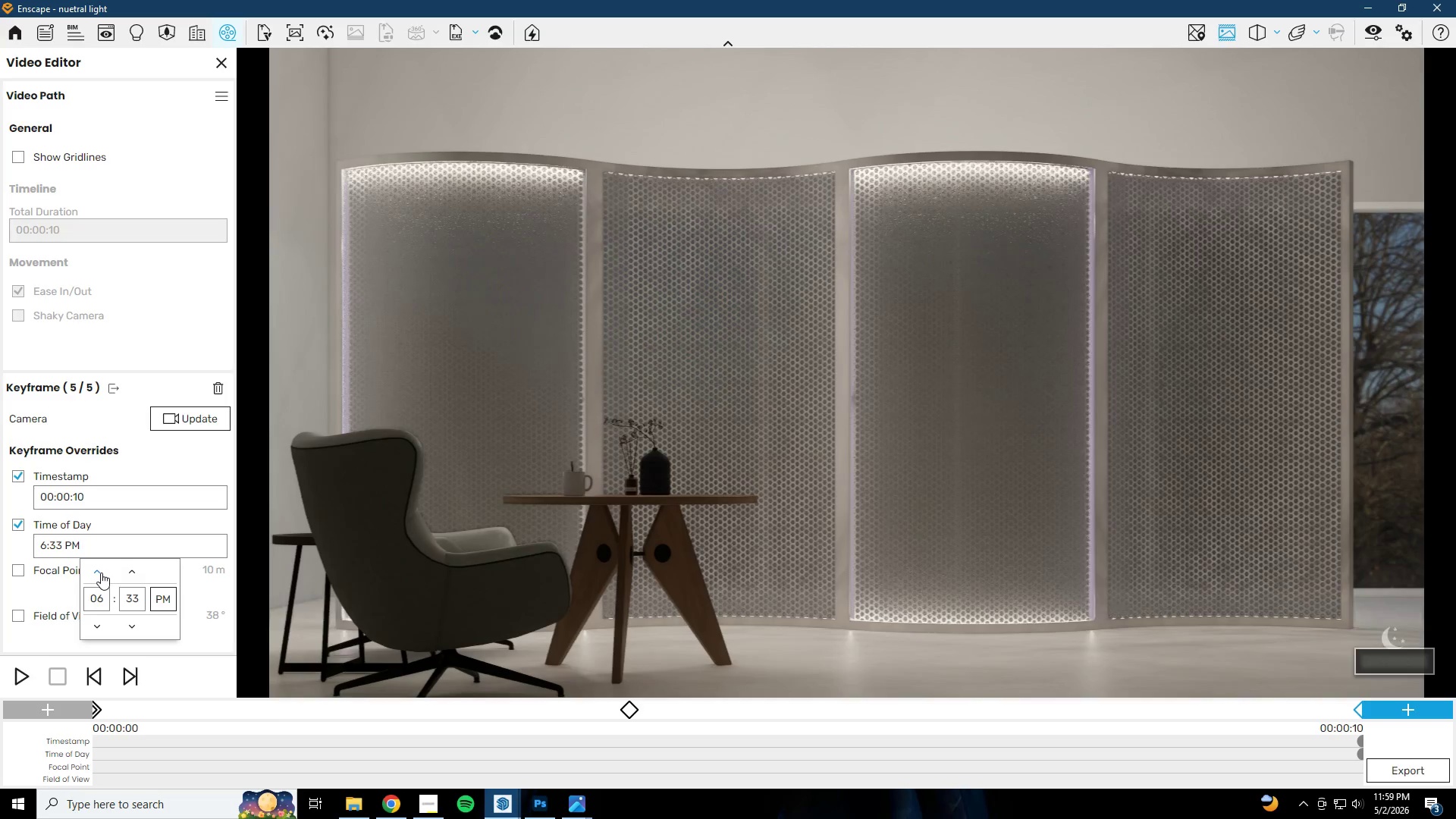 
left_click([103, 626])
 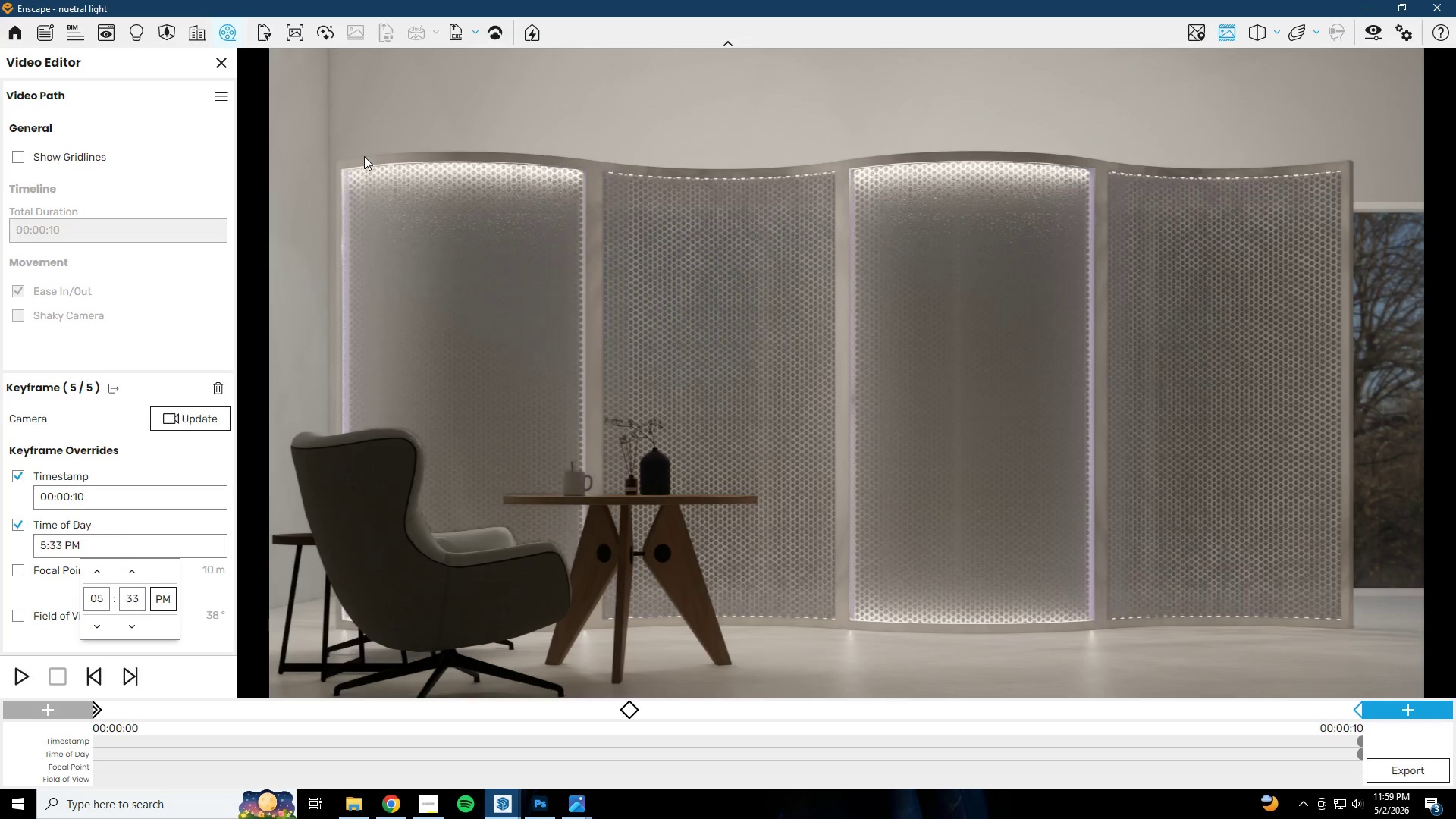 
left_click([770, 284])
 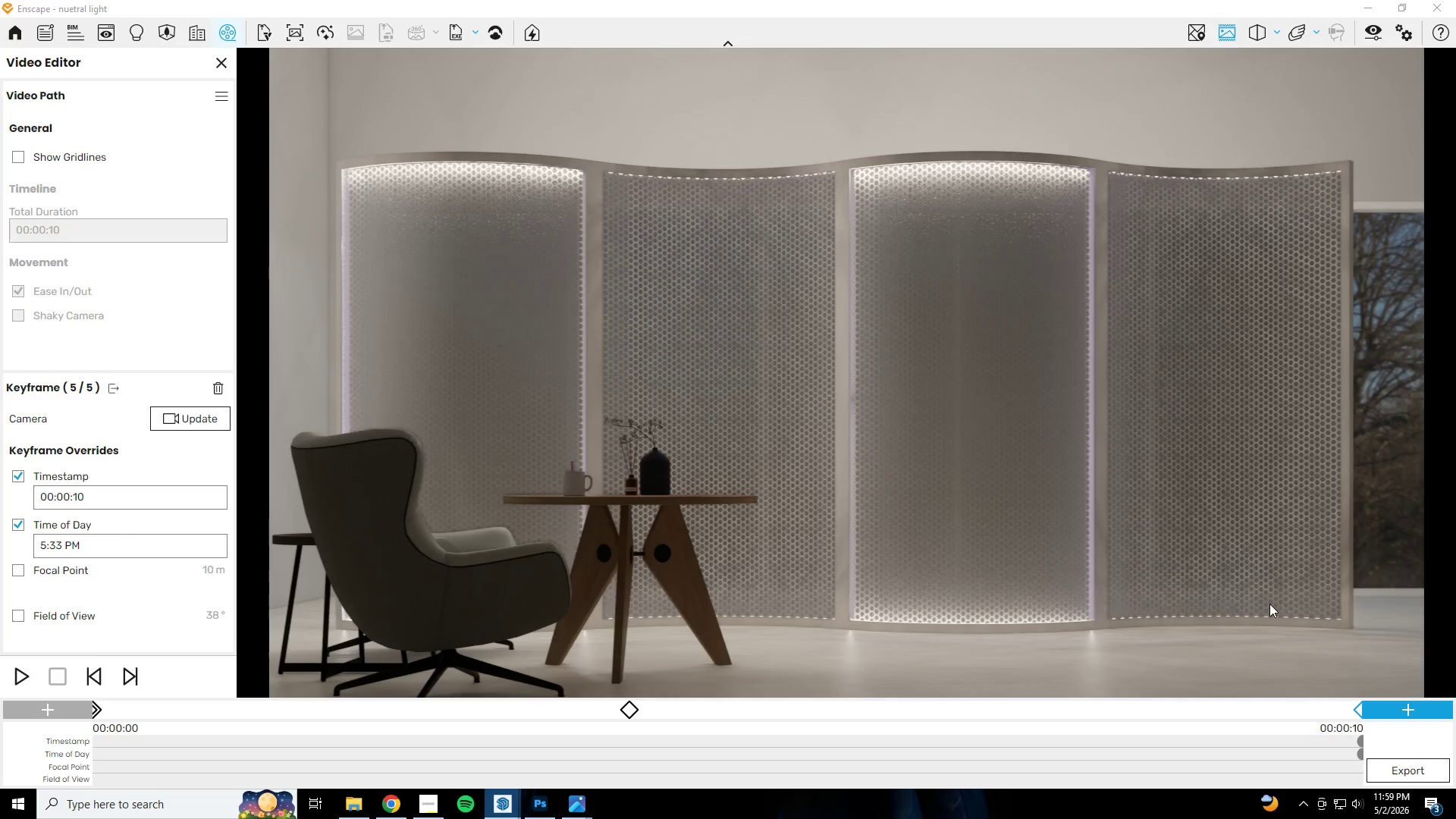 
left_click([1409, 708])
 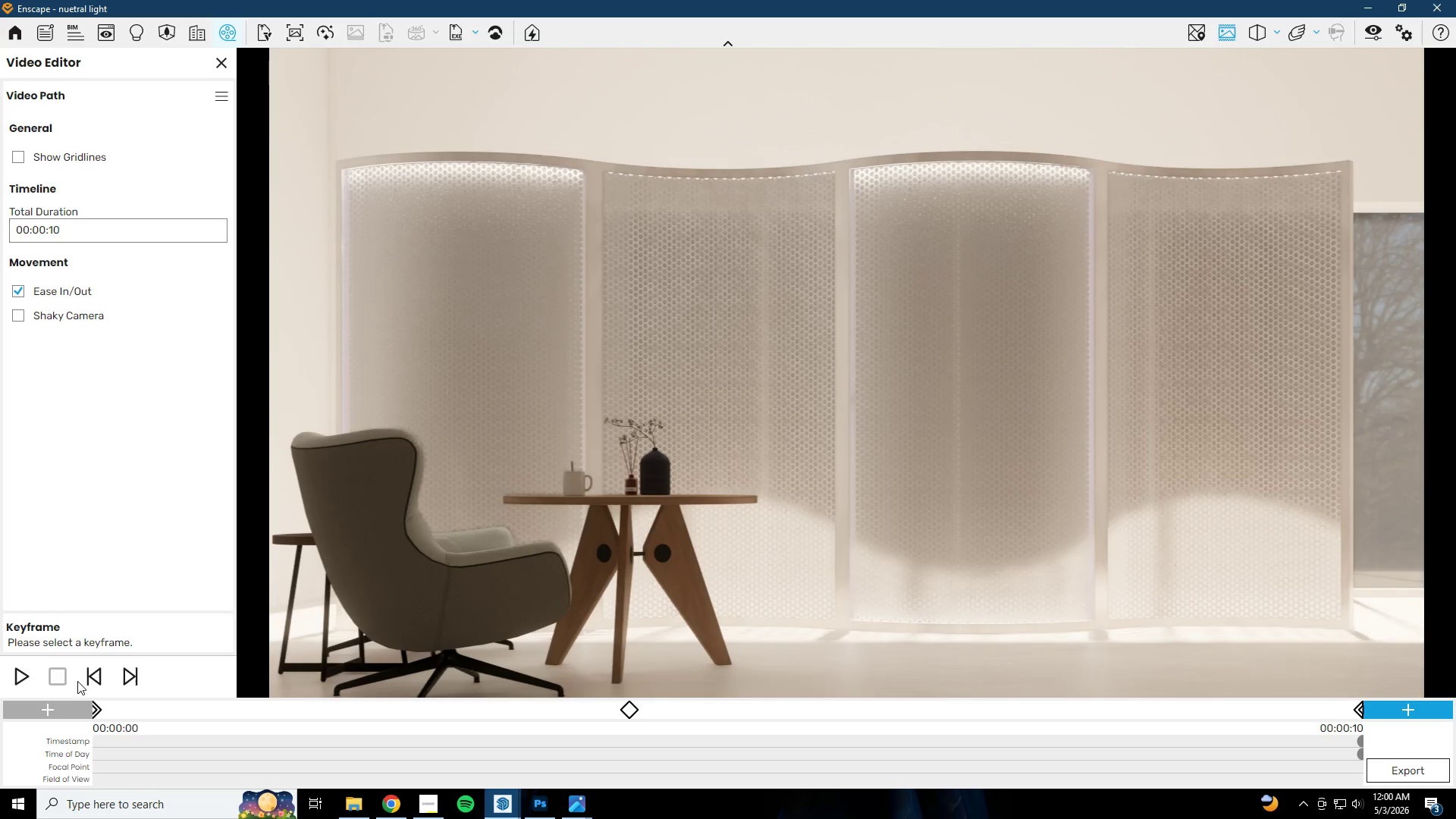 
left_click([20, 679])
 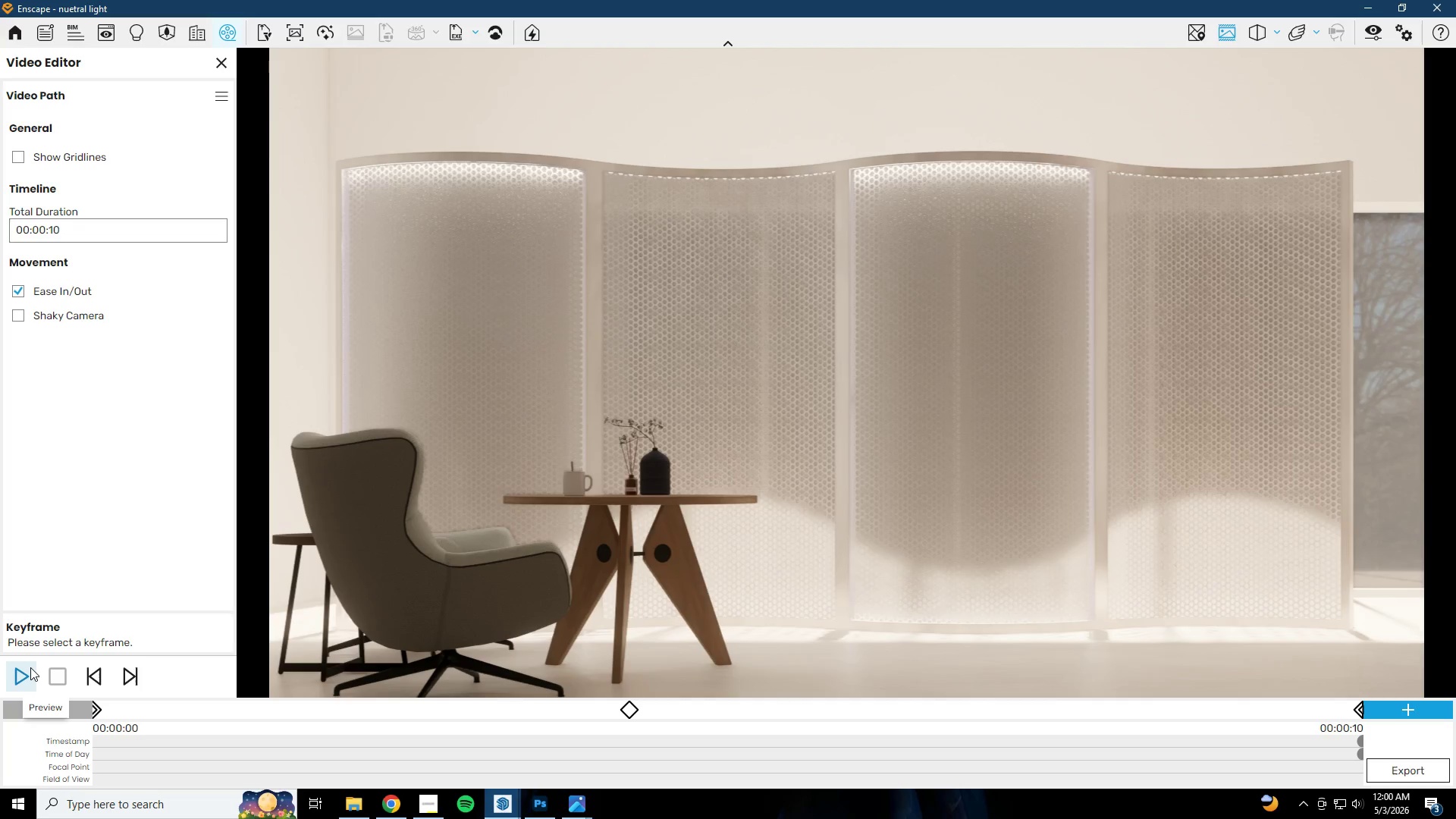 
left_click([25, 674])
 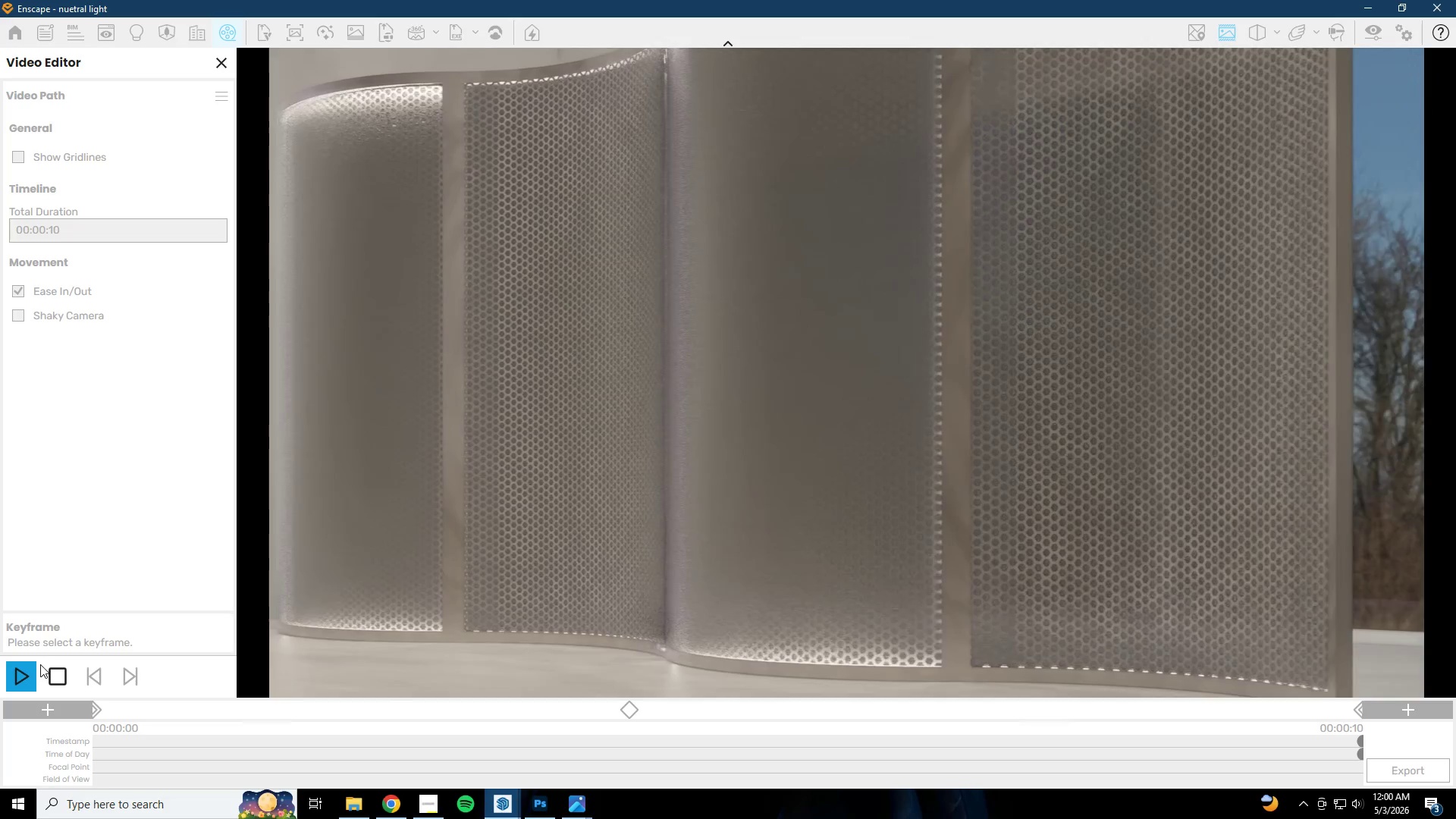 
wait(5.16)
 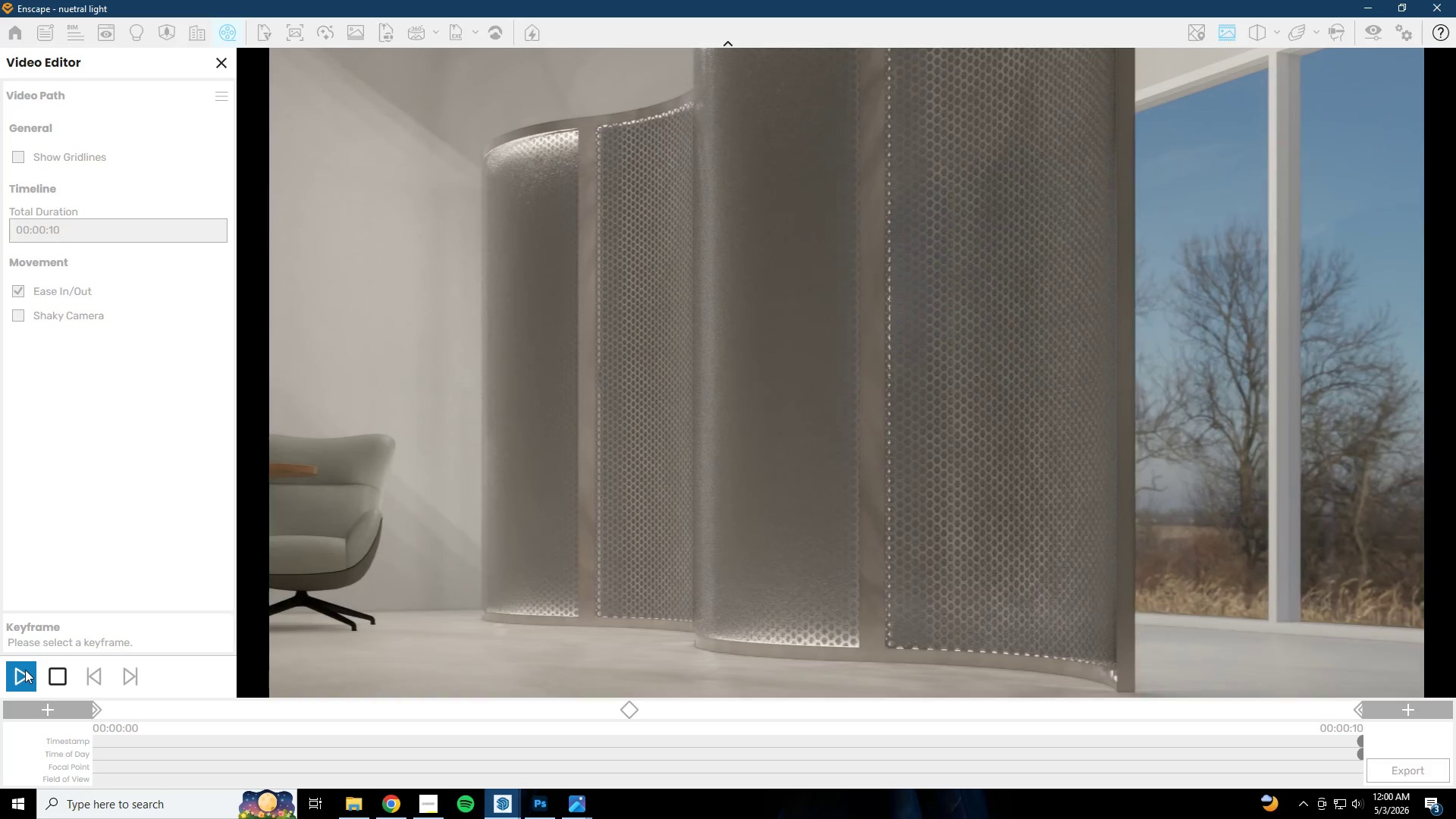 
mouse_move([11, 661])
 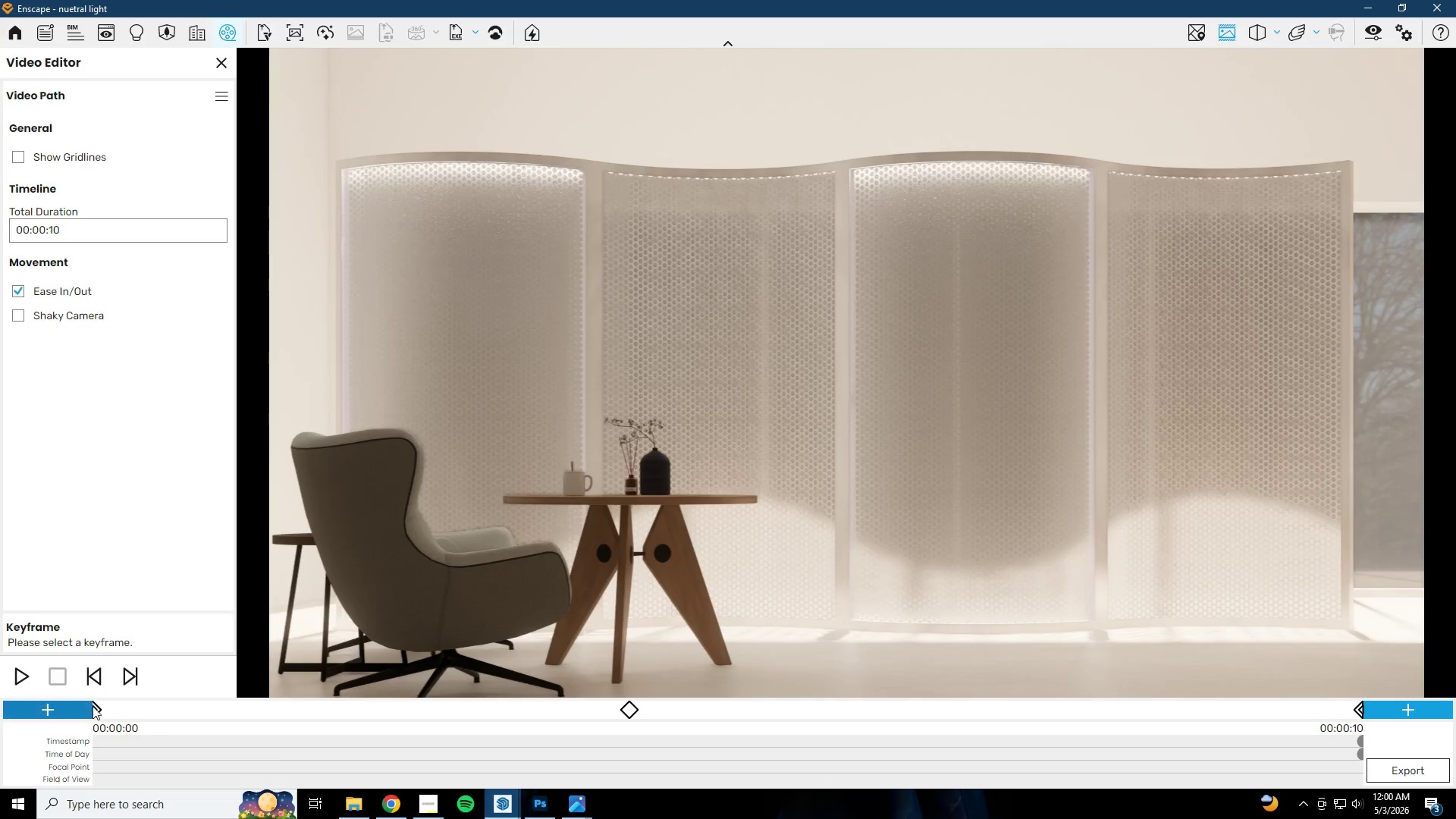 
left_click([96, 708])
 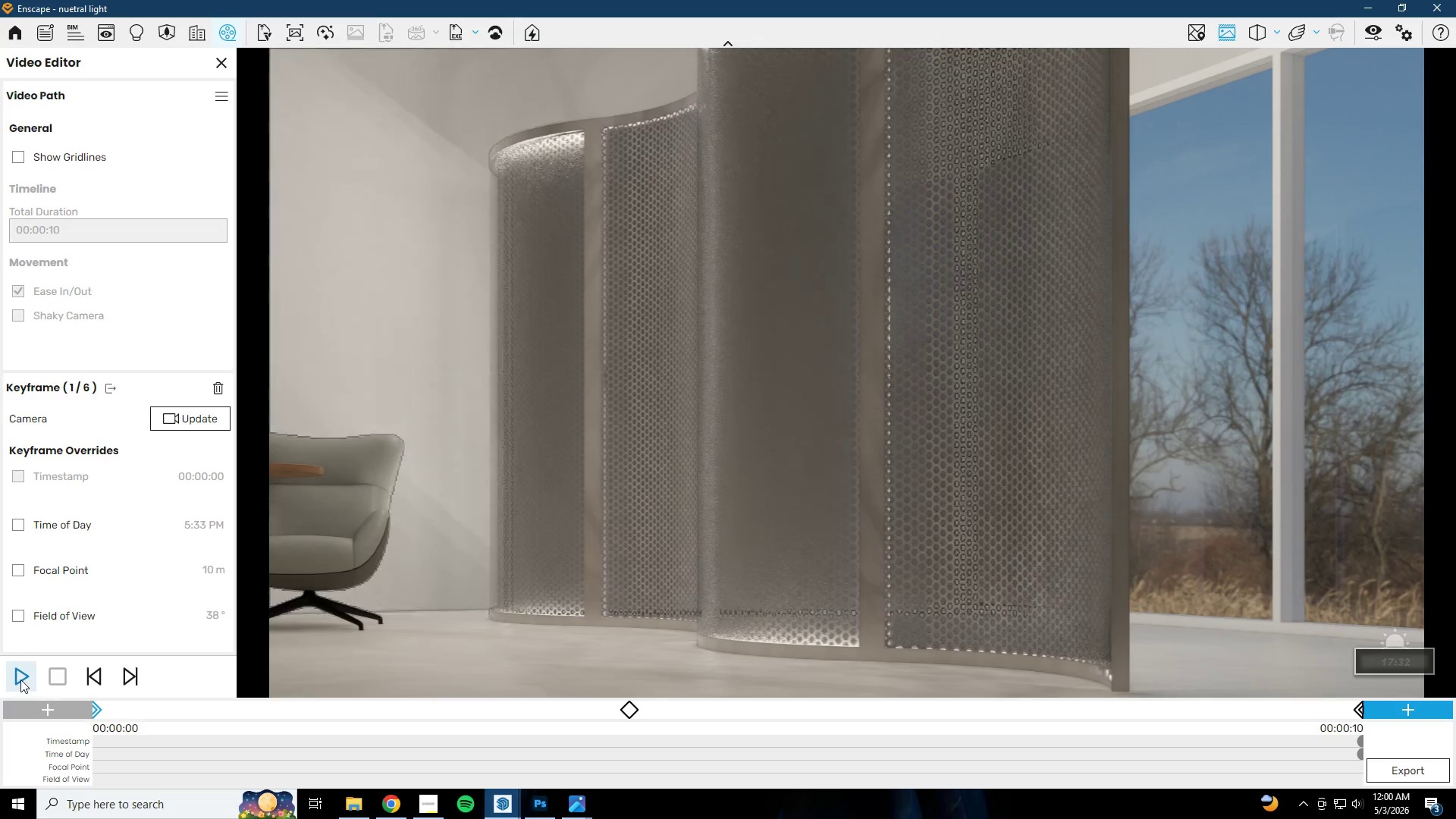 
left_click([20, 679])
 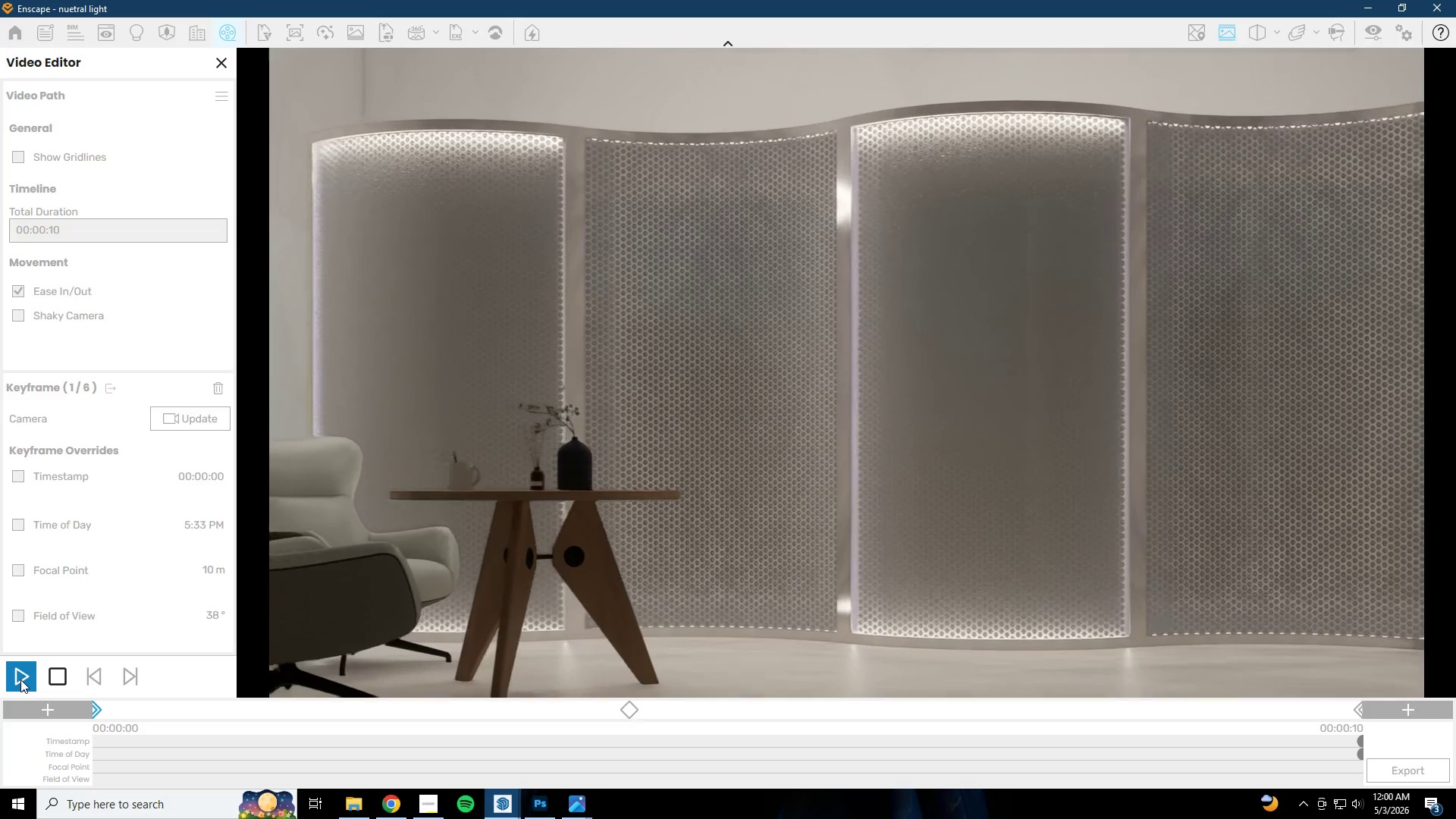 
wait(12.97)
 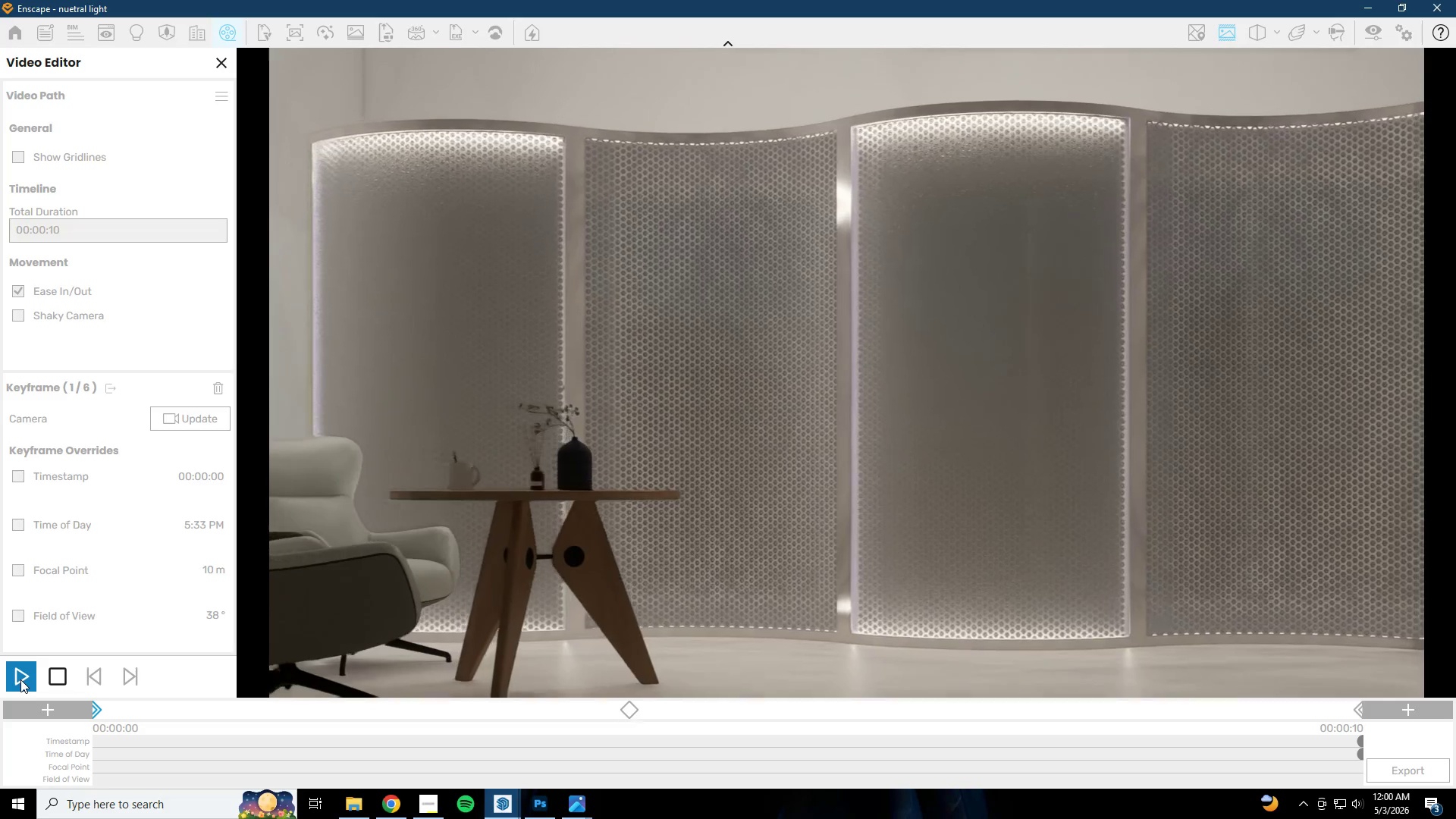 
left_click([1361, 711])
 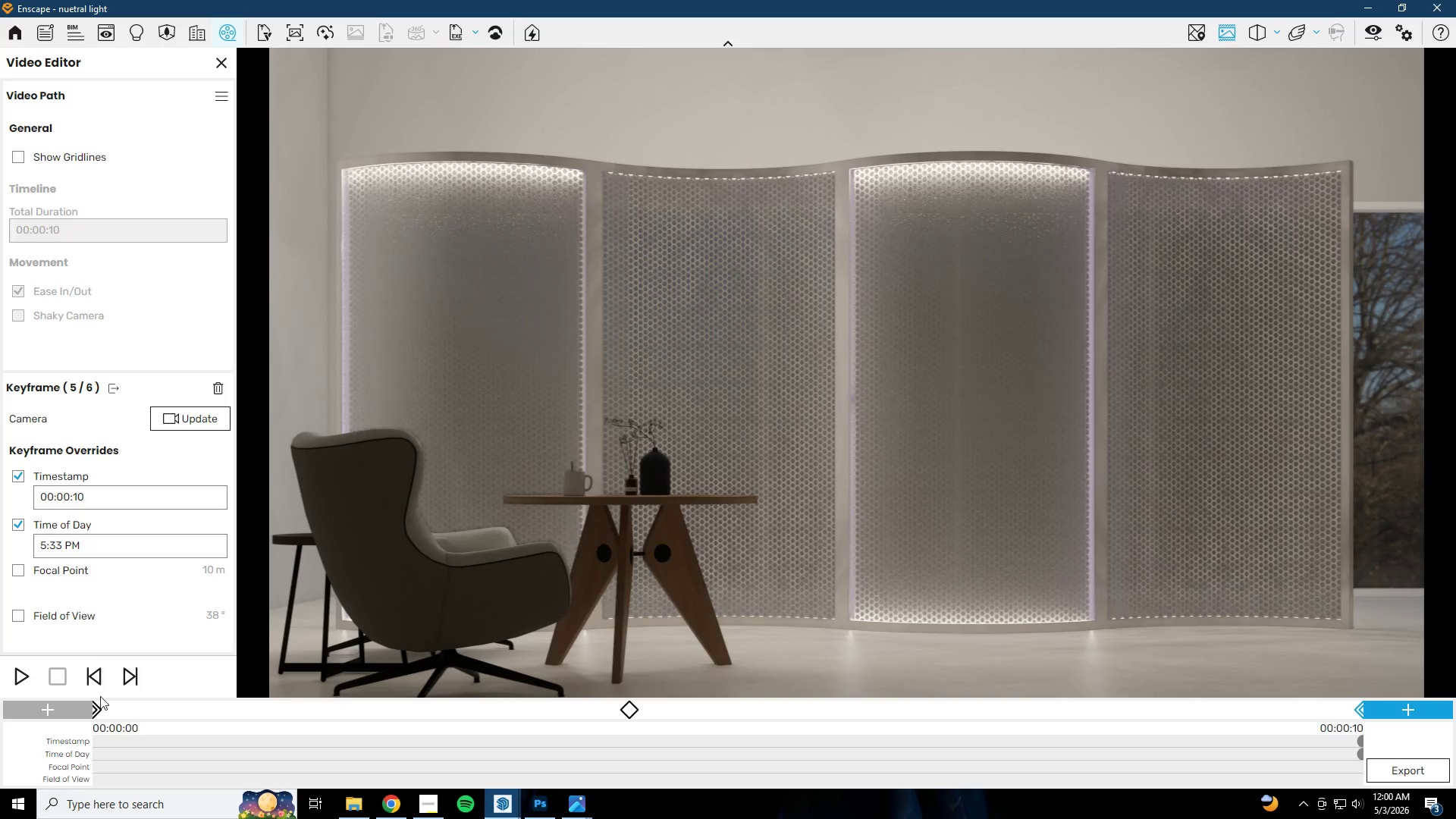 
left_click([99, 708])
 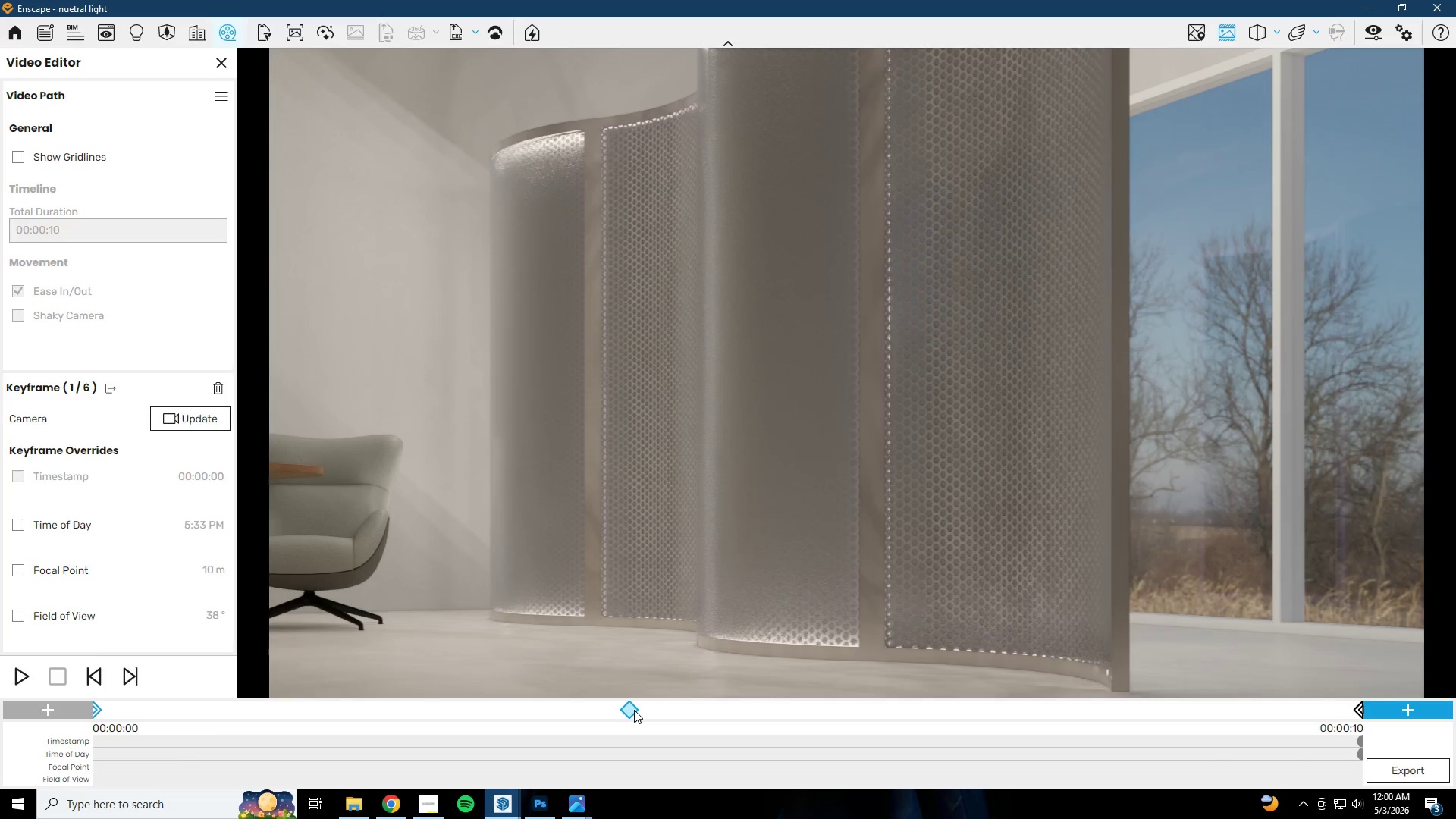 
wait(5.62)
 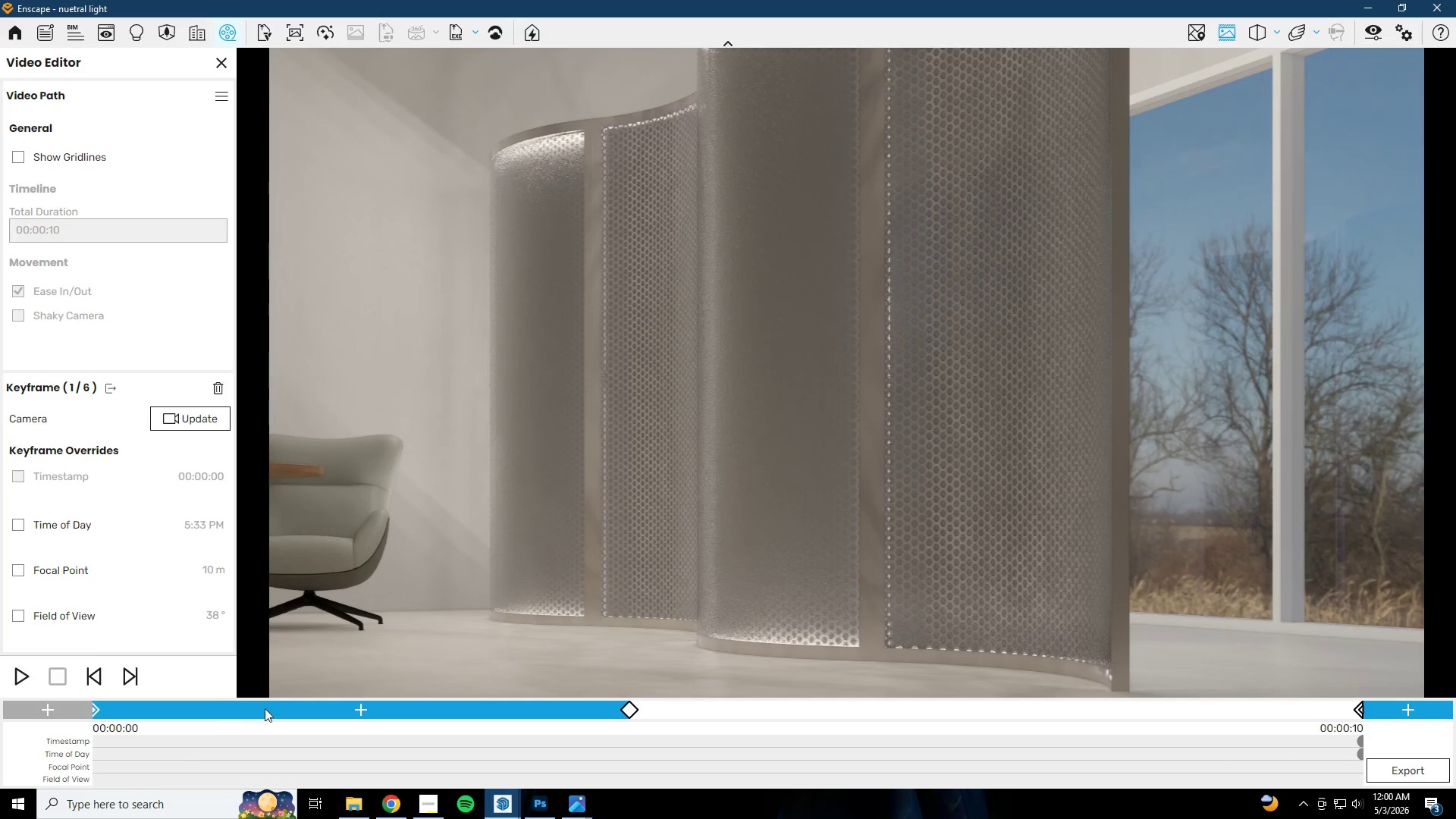 
left_click([97, 711])
 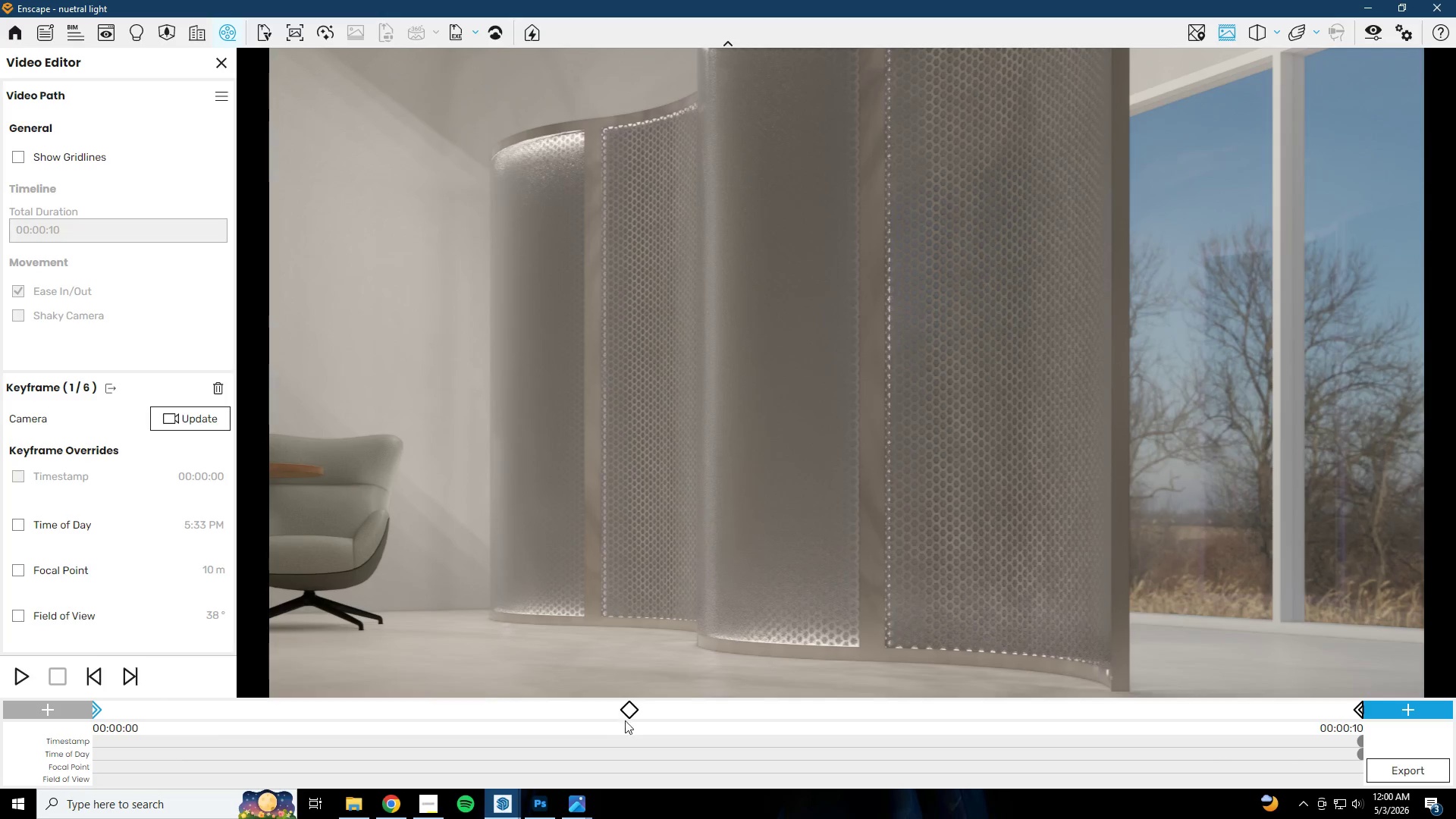 
left_click([628, 714])
 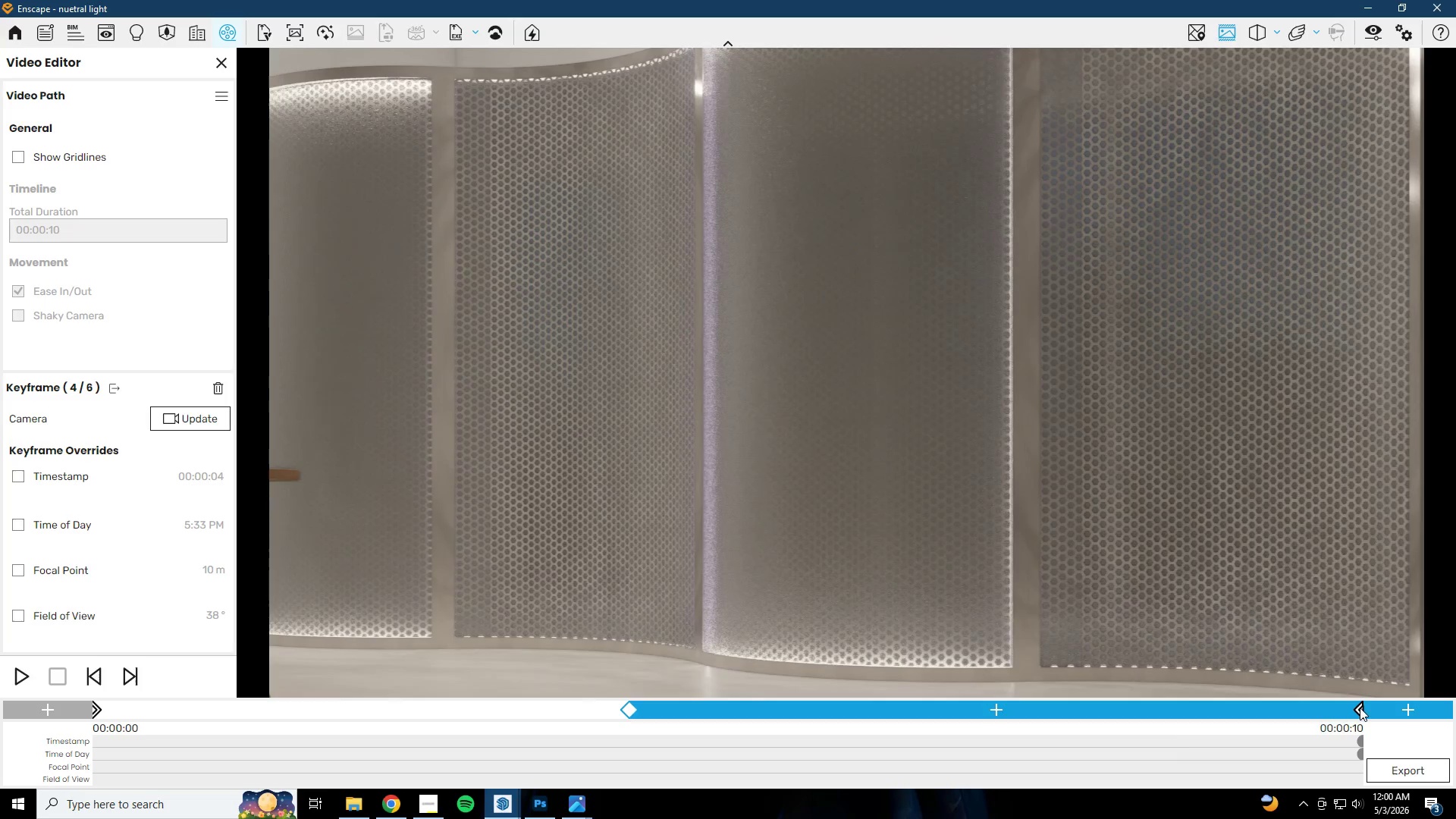 
left_click([1363, 708])
 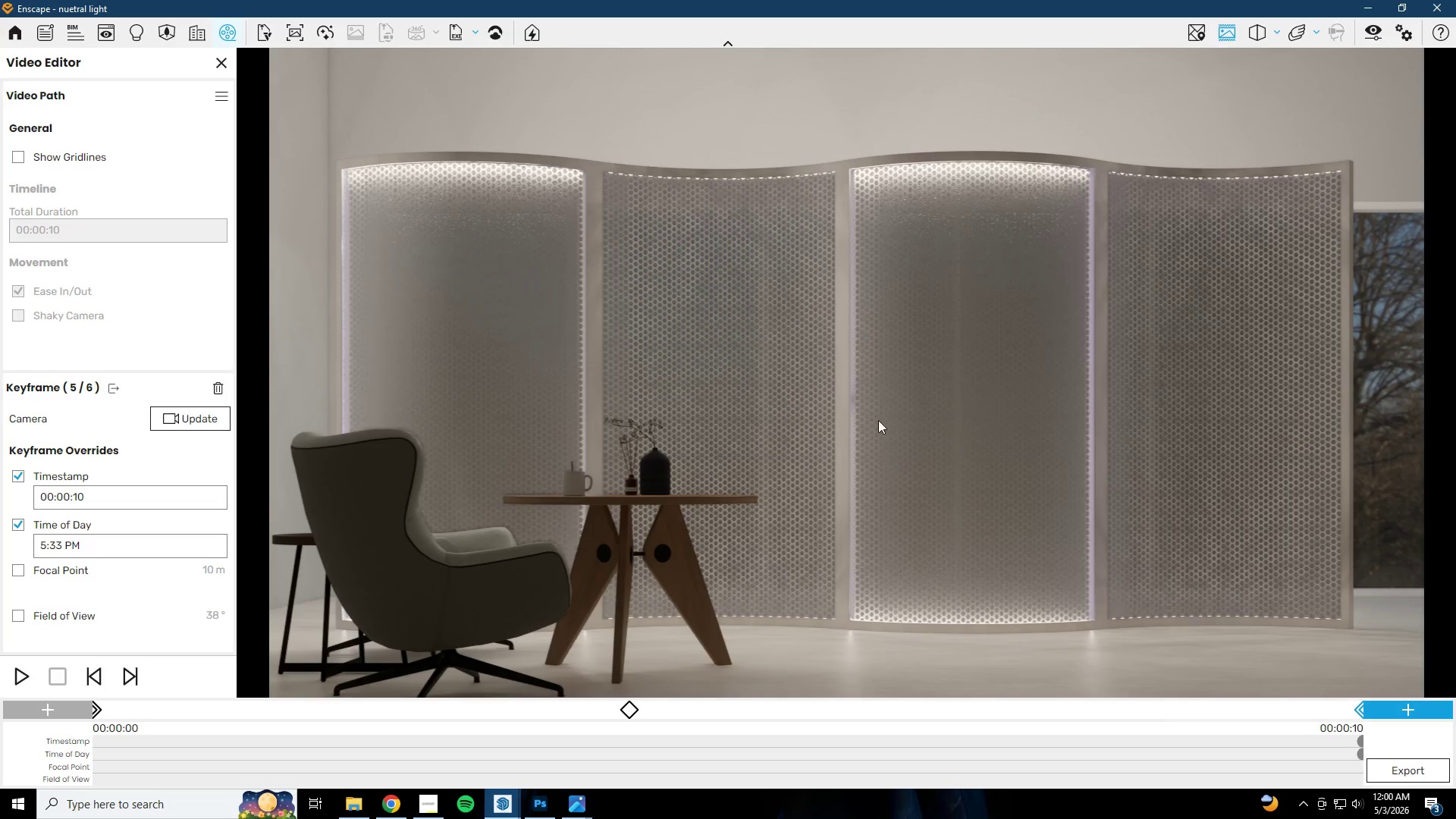 
left_click([1376, 31])
 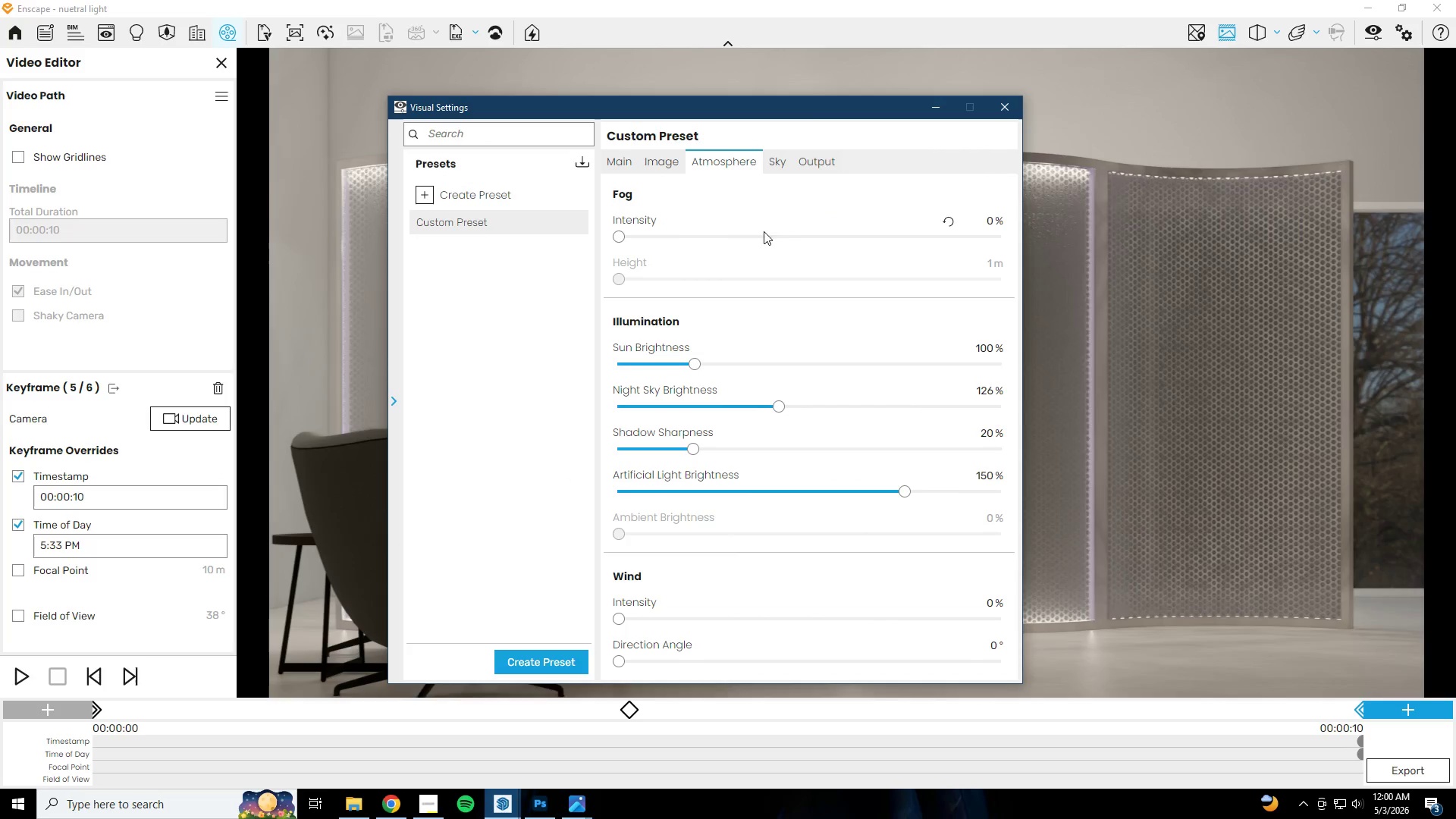 
left_click([784, 155])
 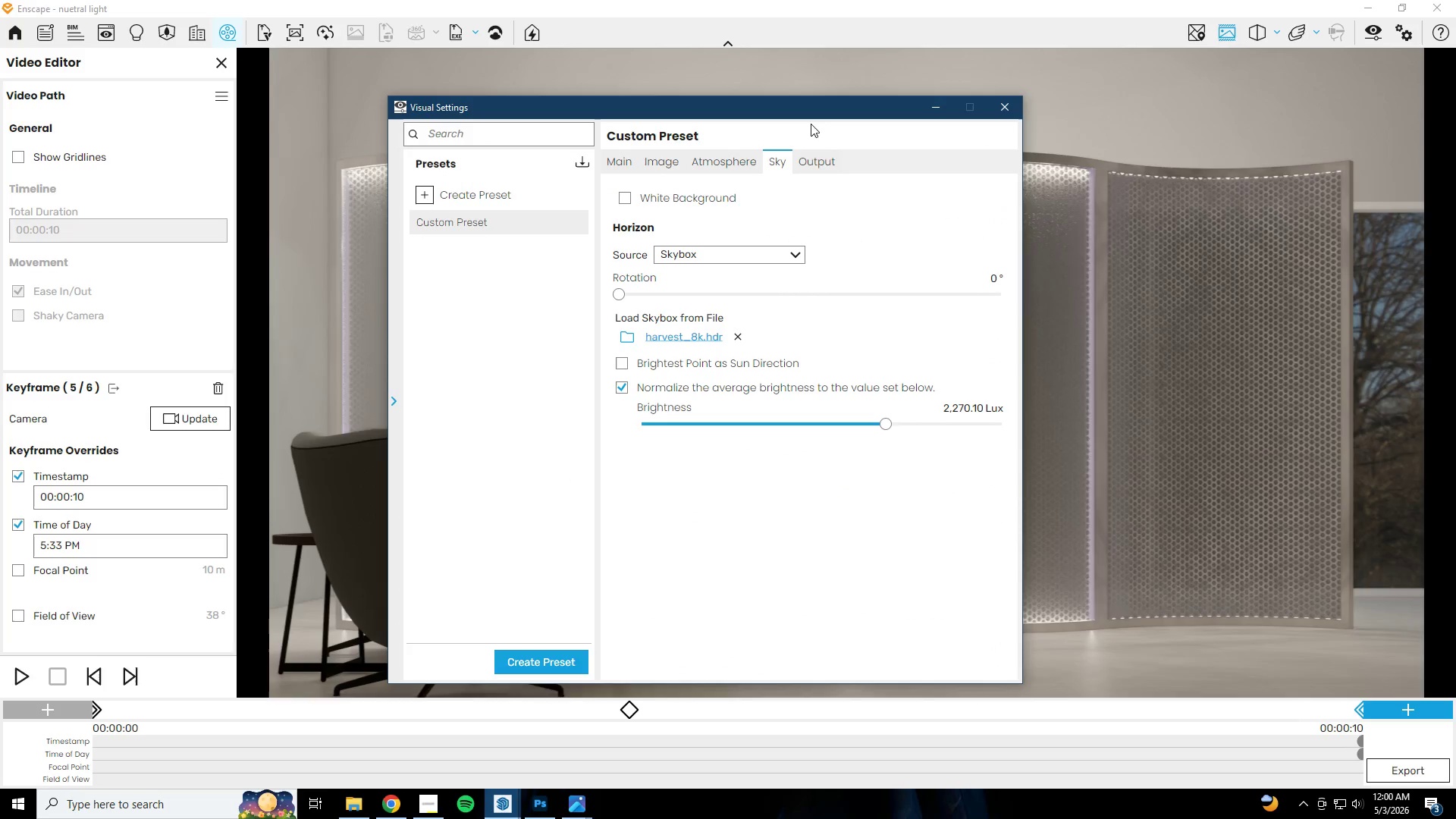 
left_click_drag(start_coordinate=[814, 121], to_coordinate=[865, 127])
 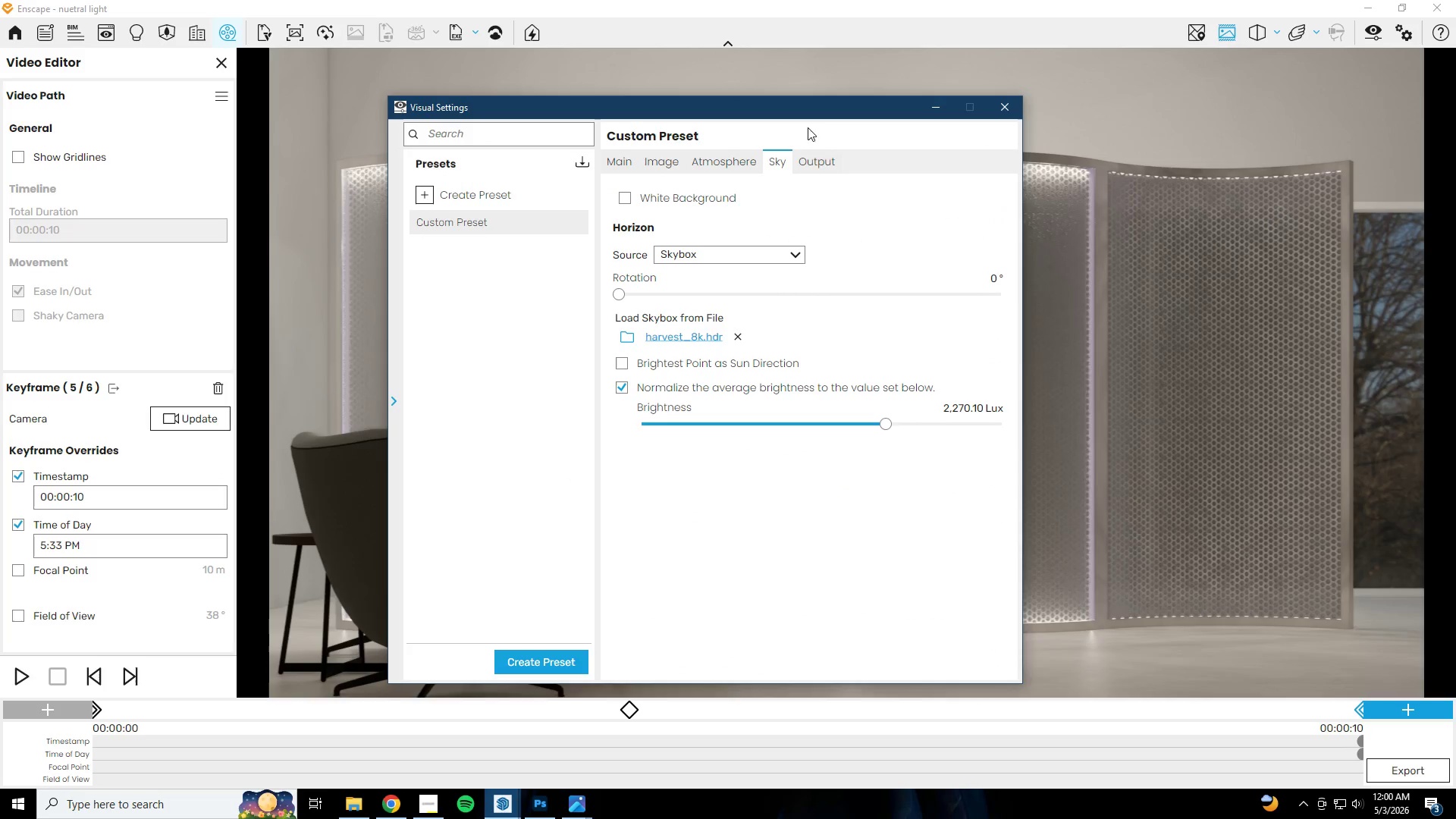 
left_click_drag(start_coordinate=[814, 112], to_coordinate=[890, 97])
 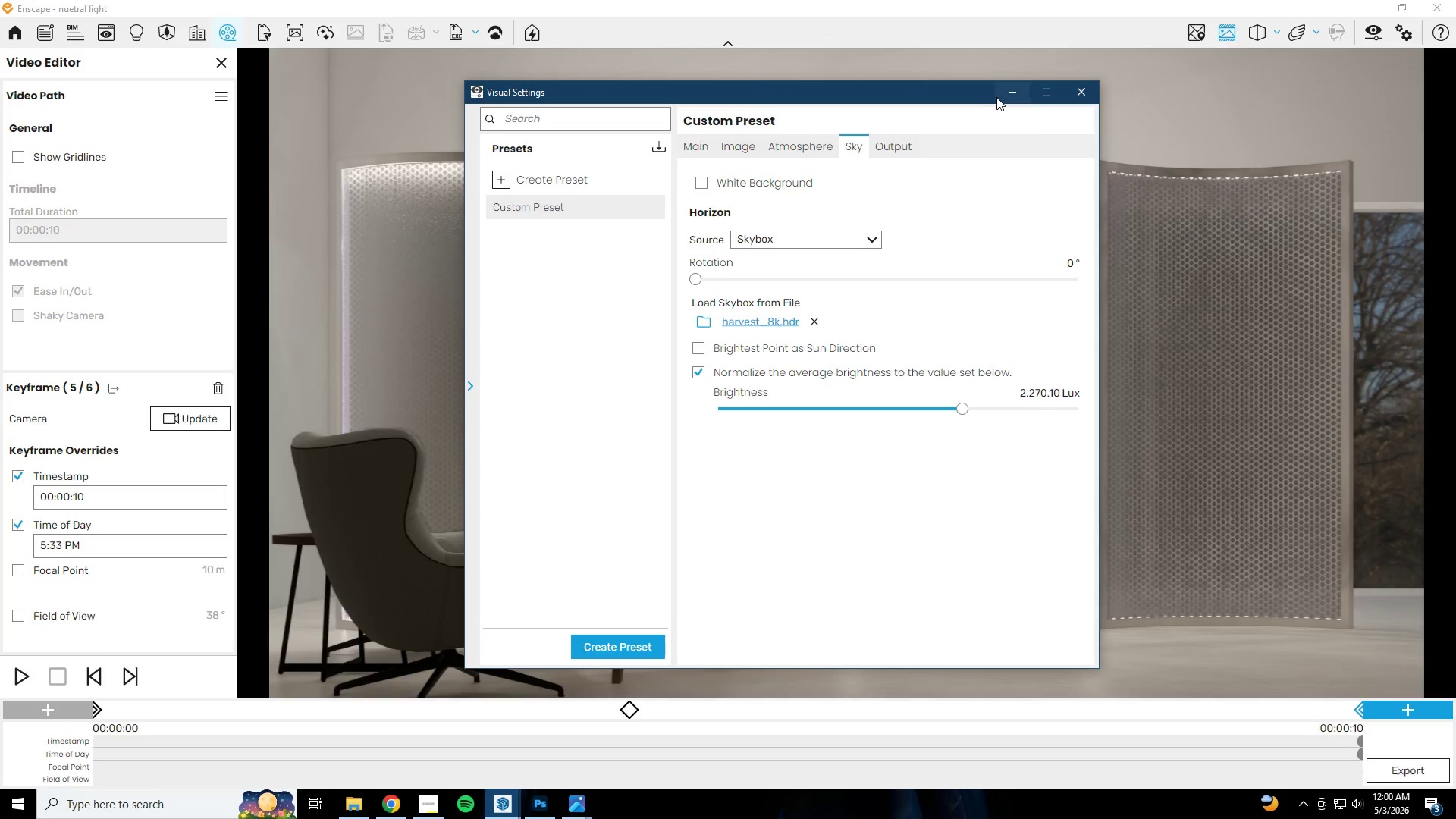 
left_click([1002, 96])
 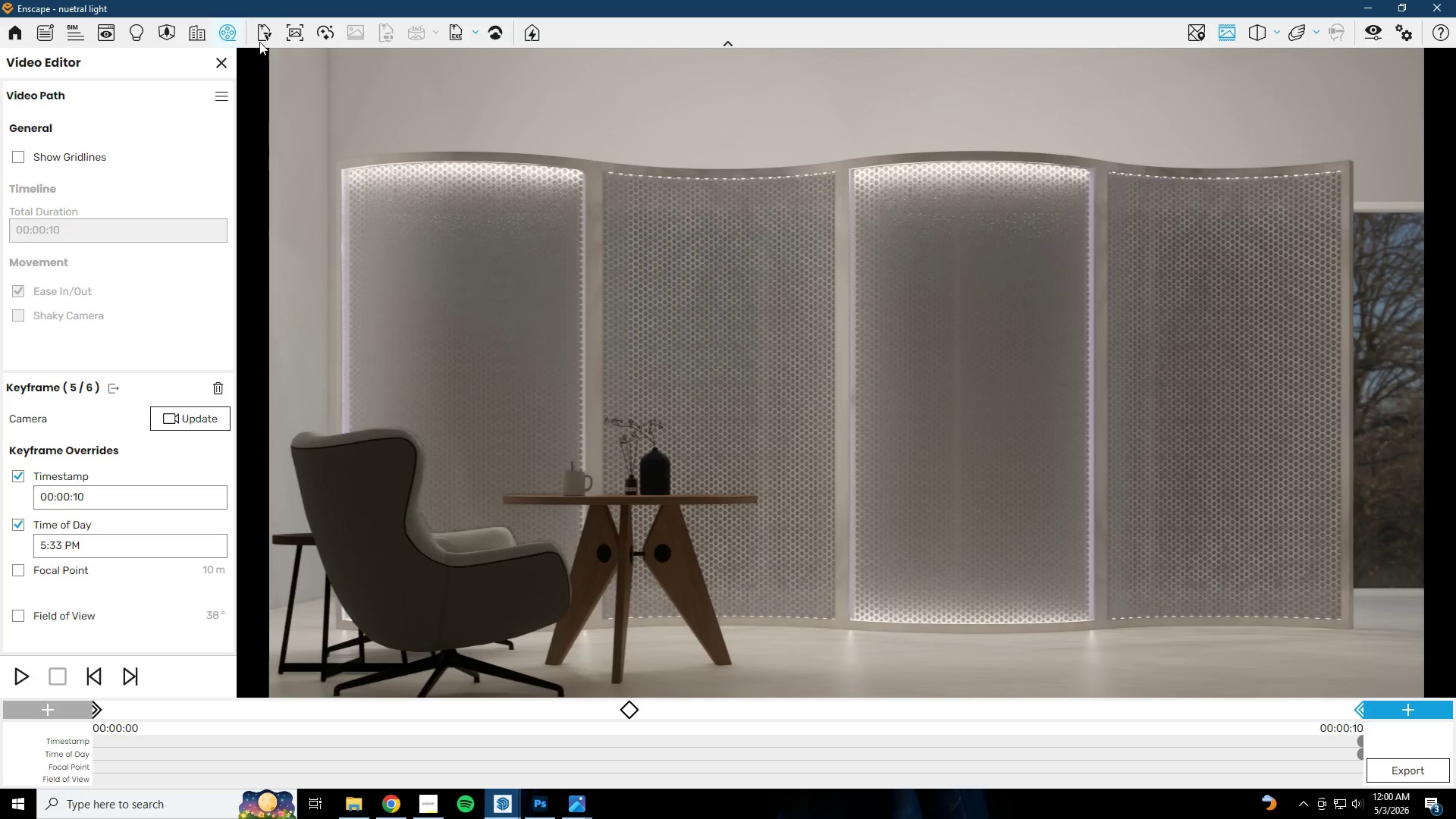 
left_click([224, 87])
 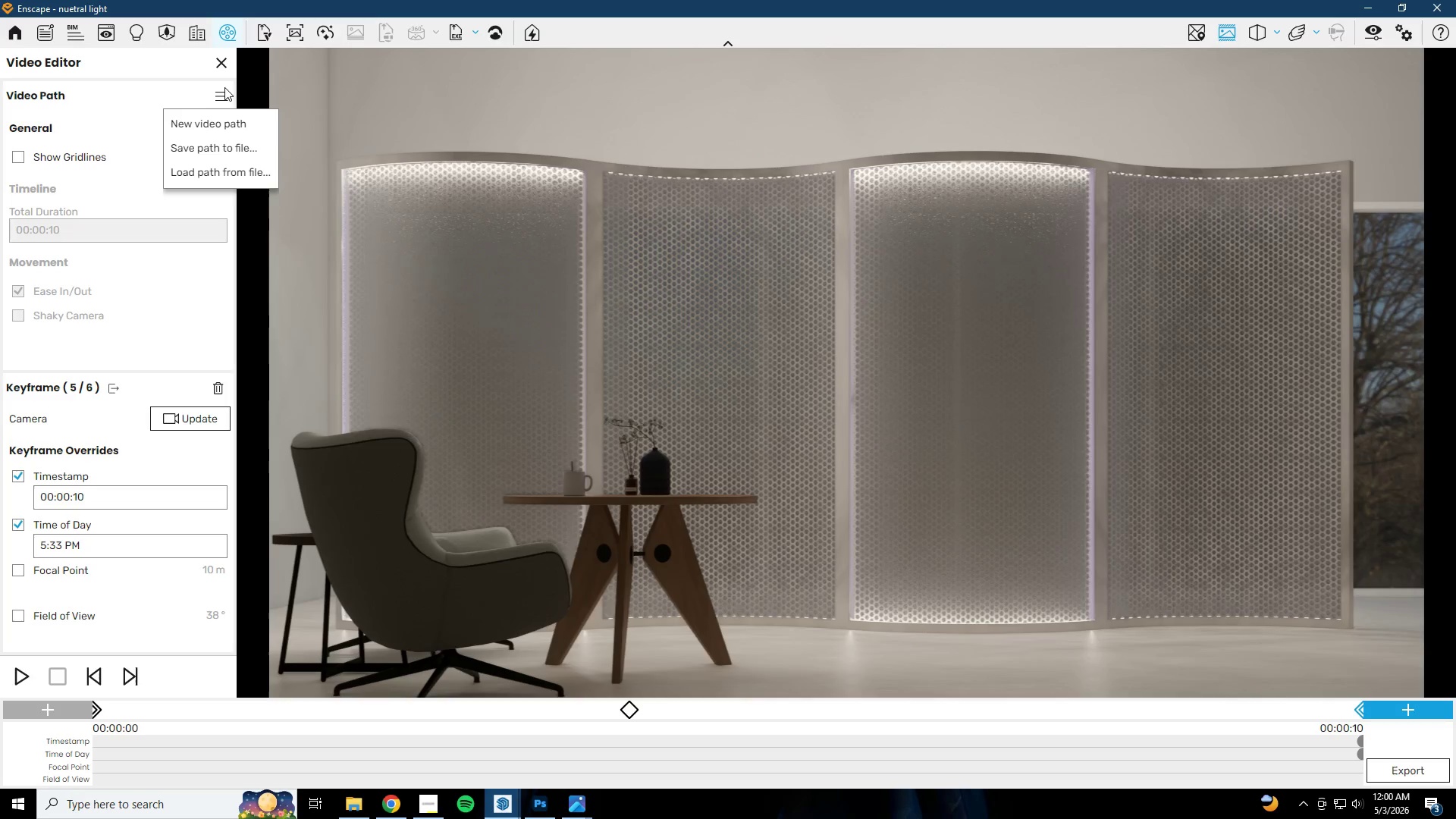 
left_click([224, 87])
 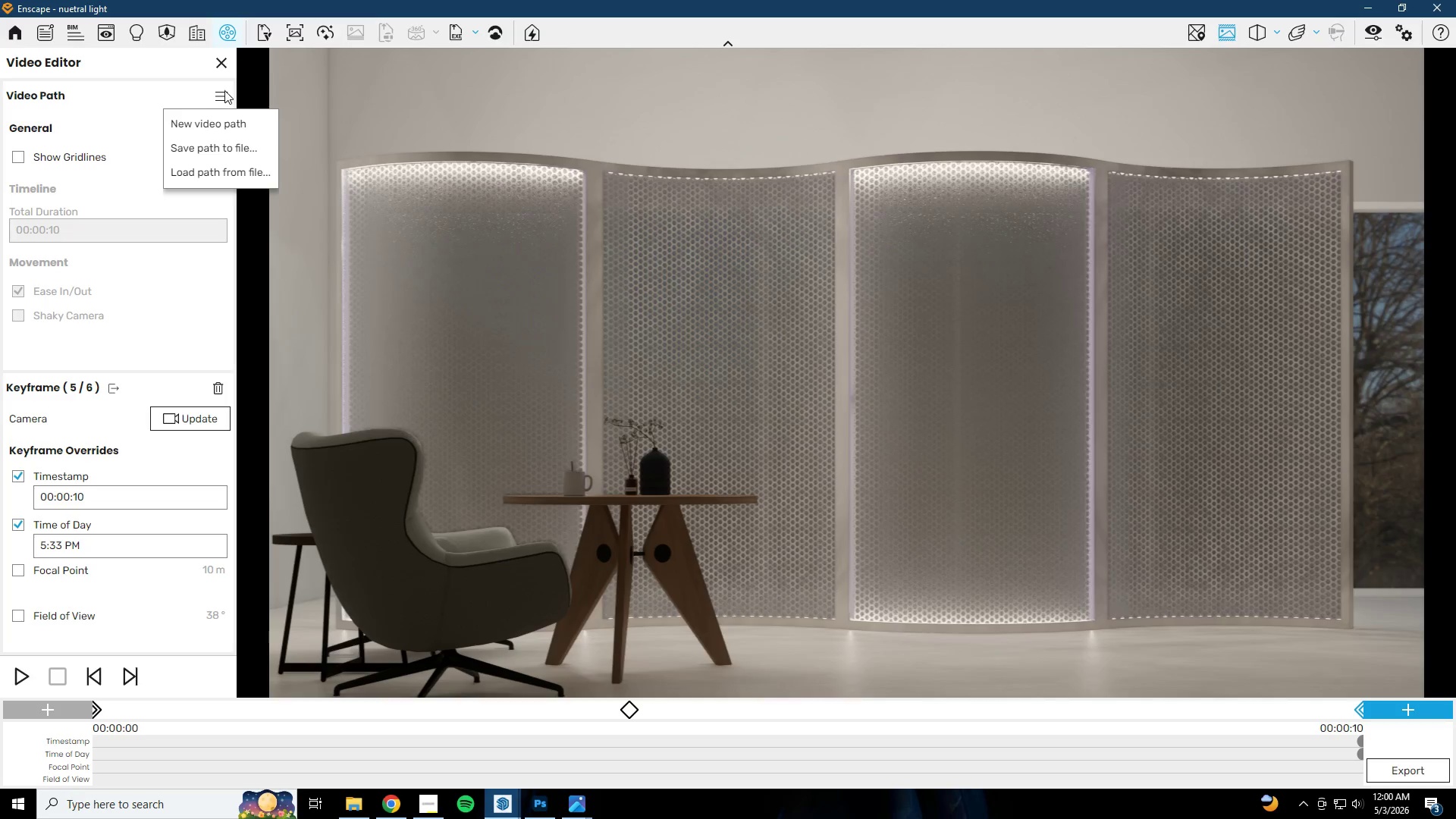 
left_click([224, 93])
 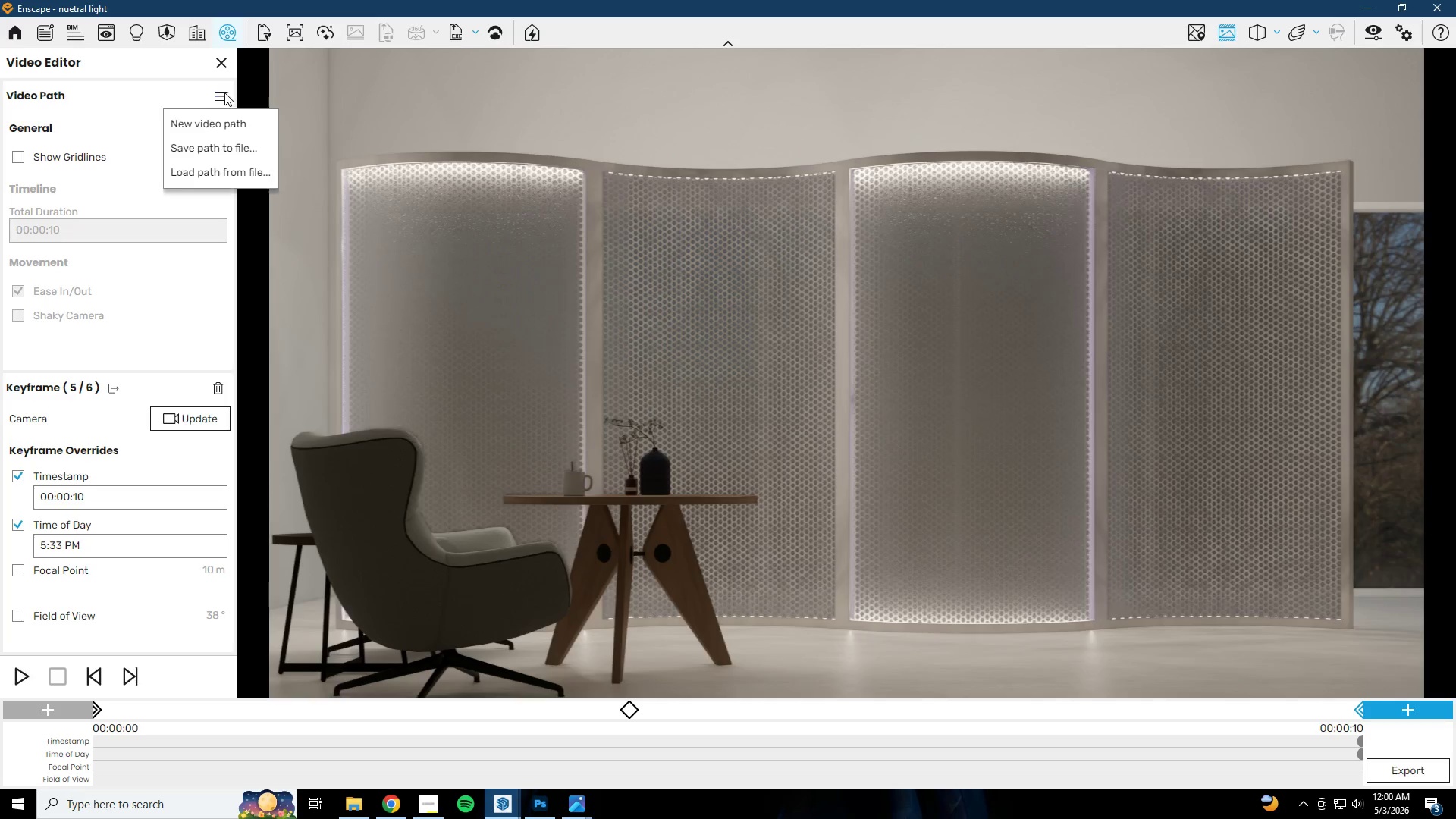 
double_click([224, 93])
 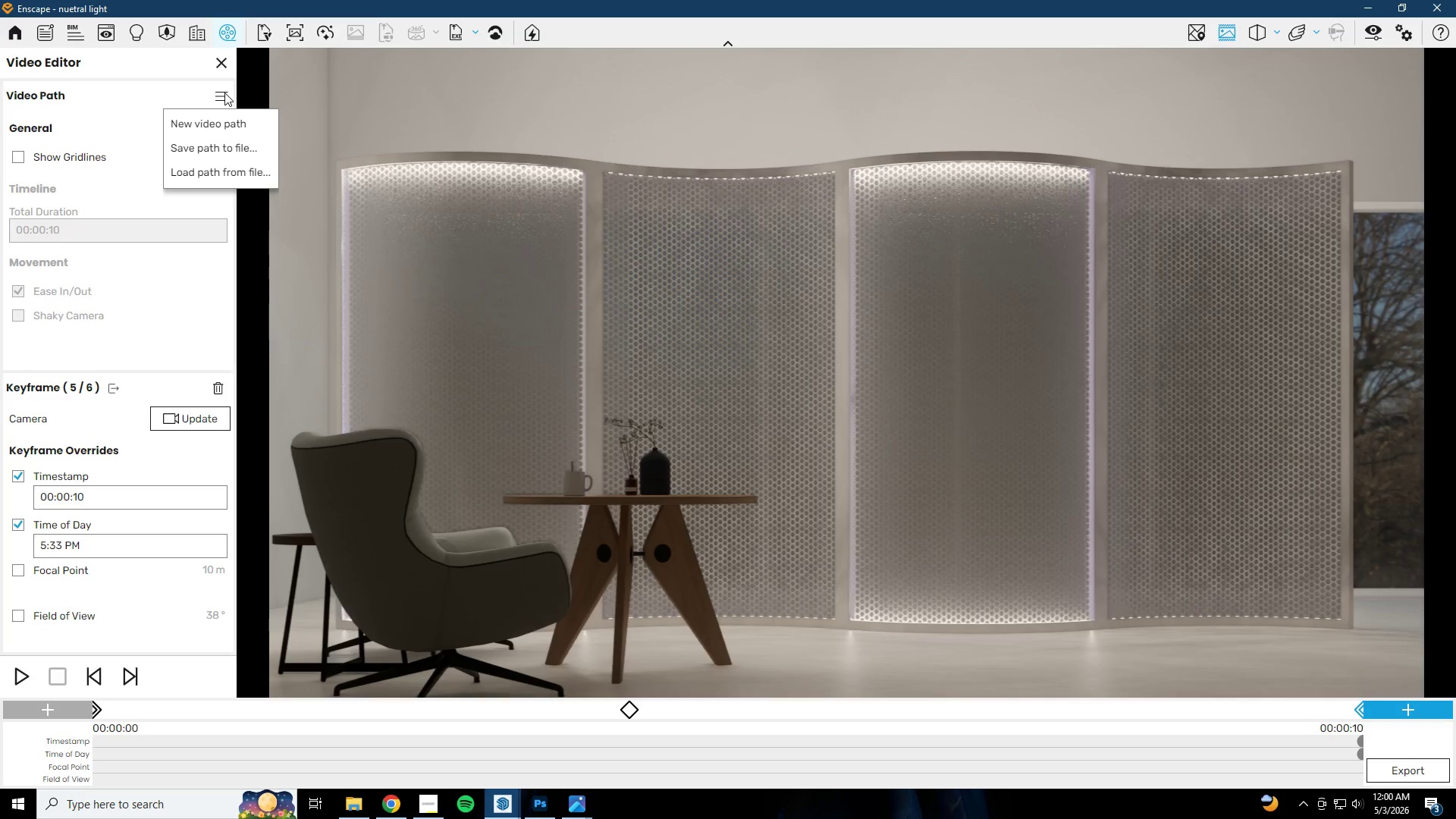 
left_click([224, 93])
 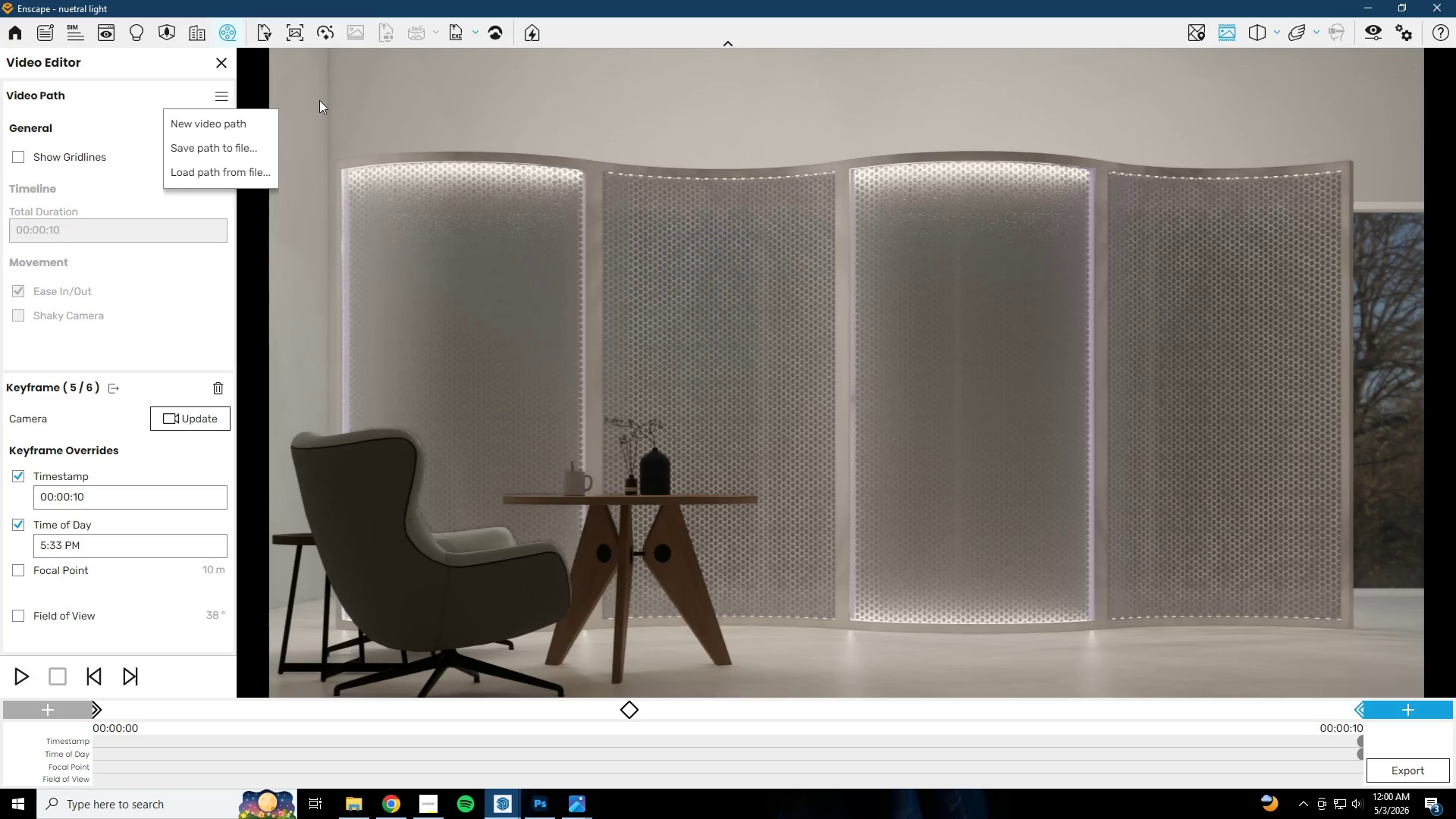 
left_click([318, 100])
 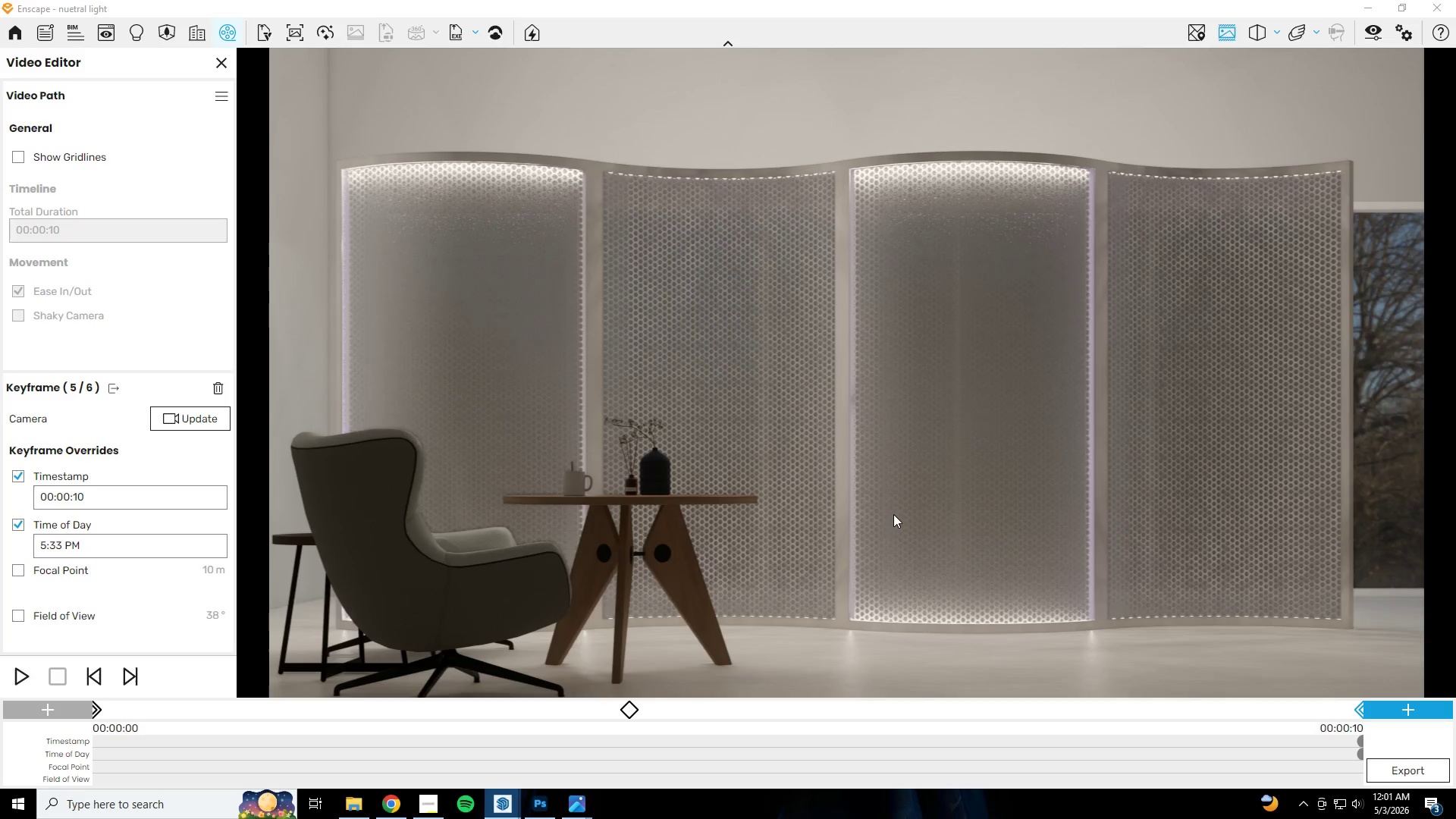 
right_click([893, 514])
 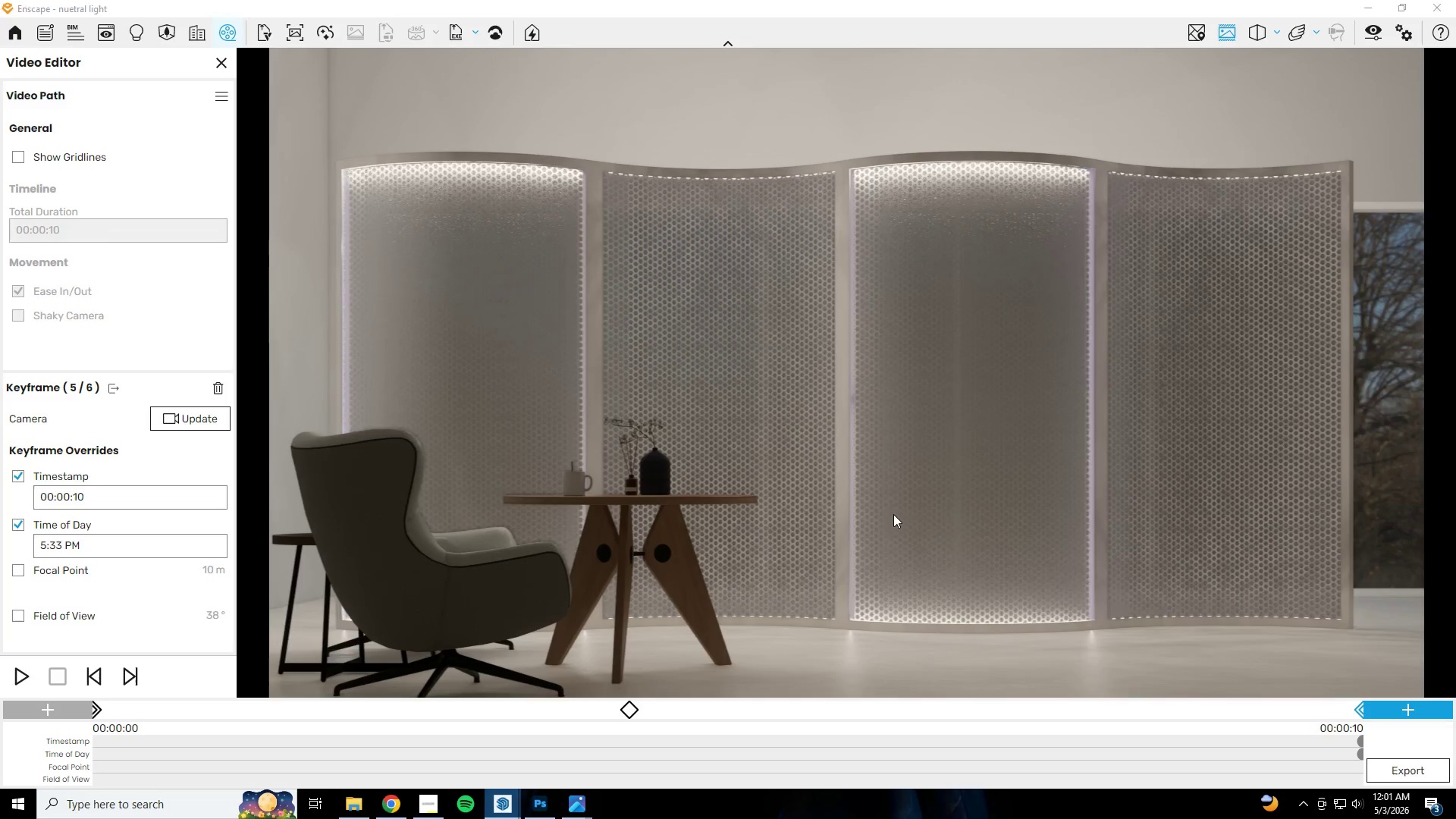 
hold_key(key=S, duration=0.47)
 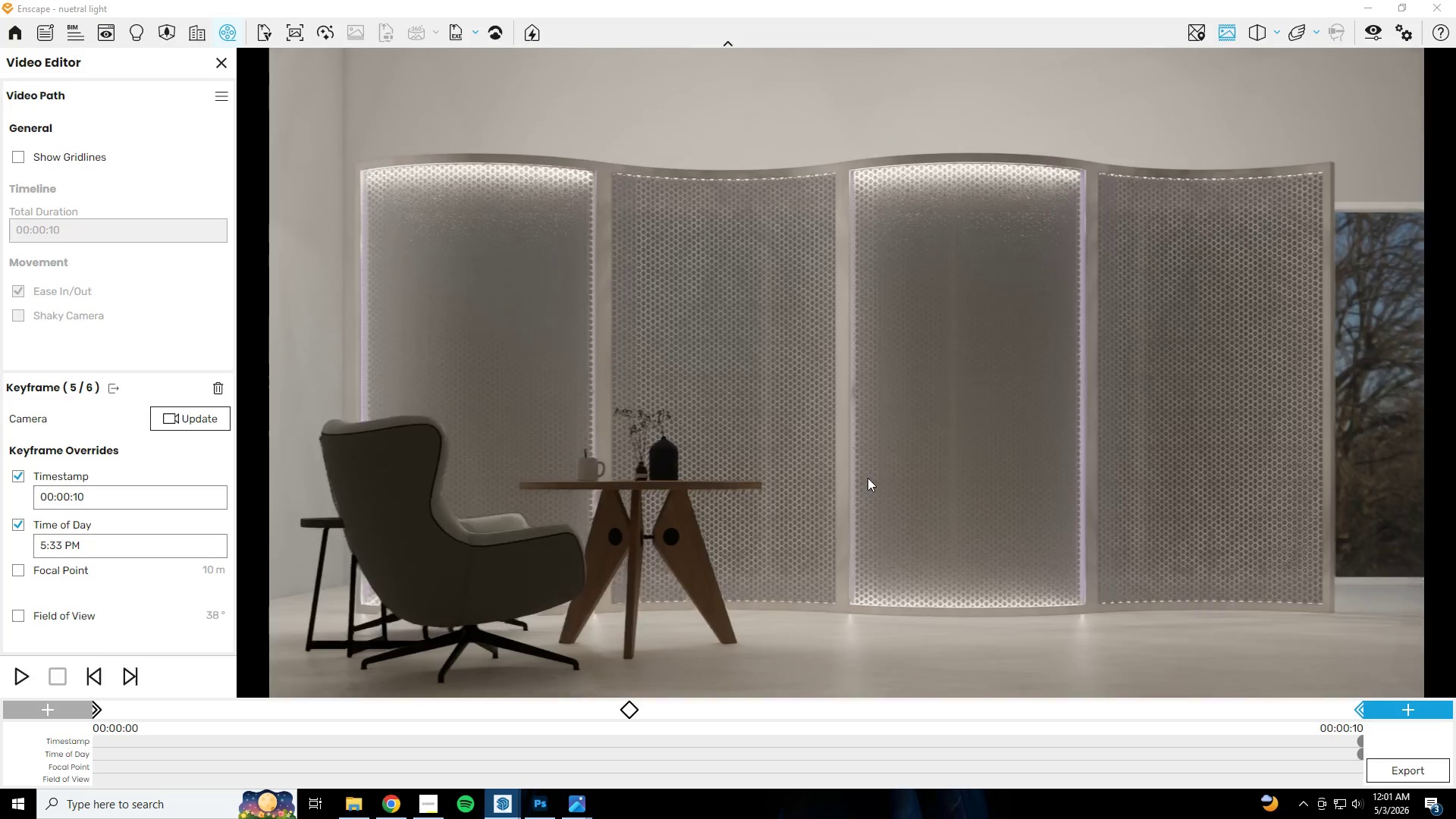 
left_click([868, 478])
 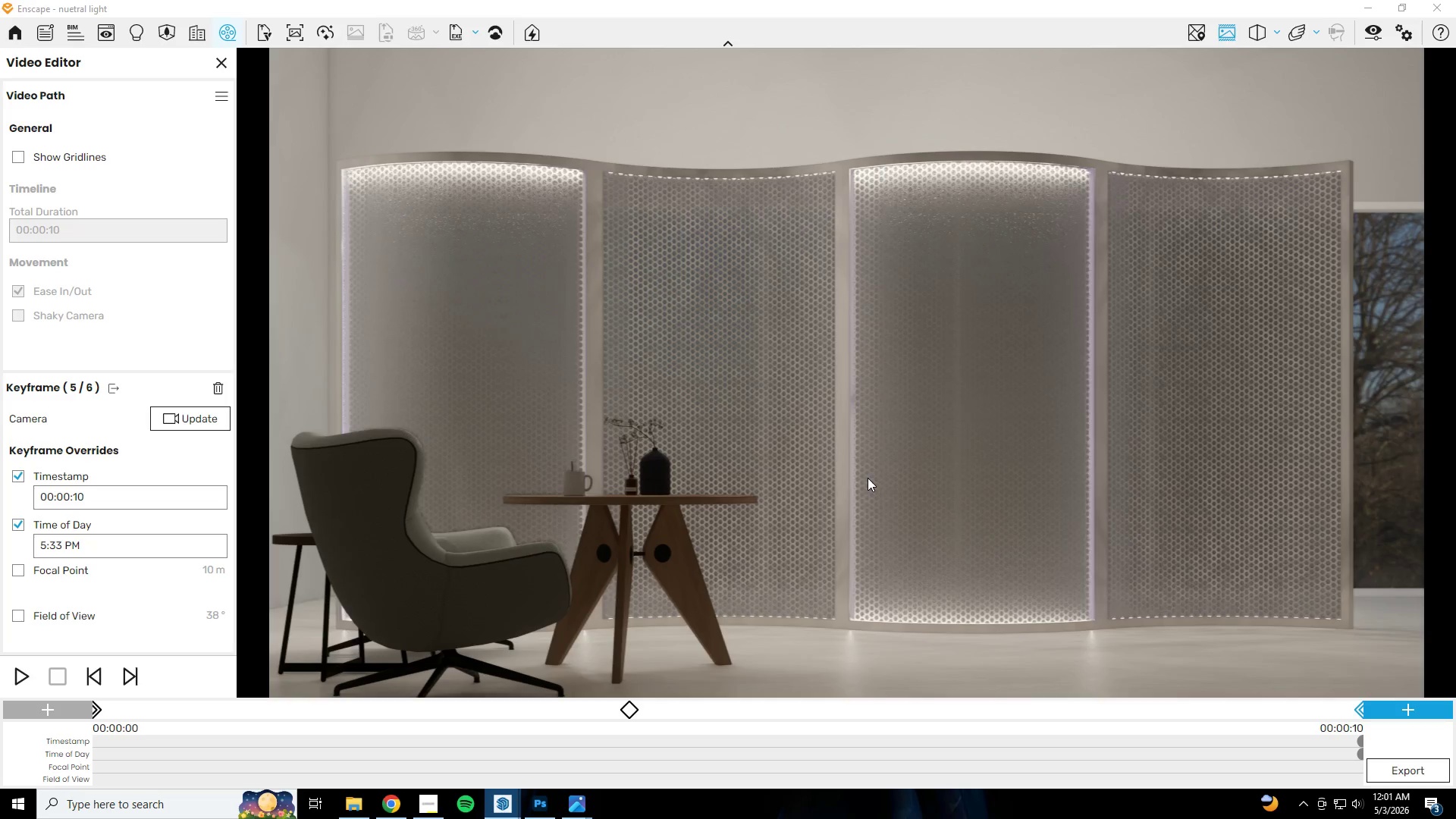 
hold_key(key=S, duration=1.86)
 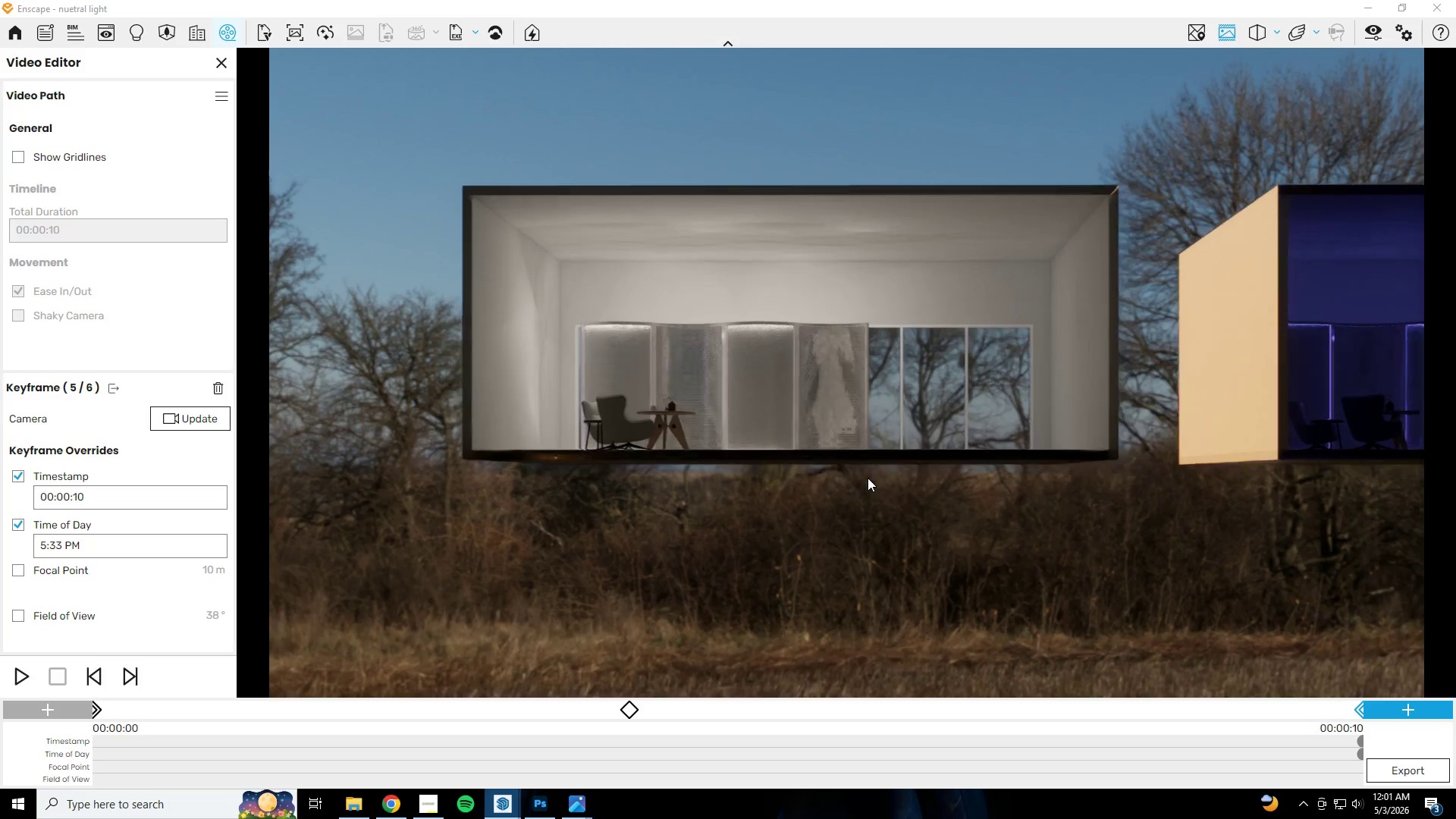 
type(AEAD)
 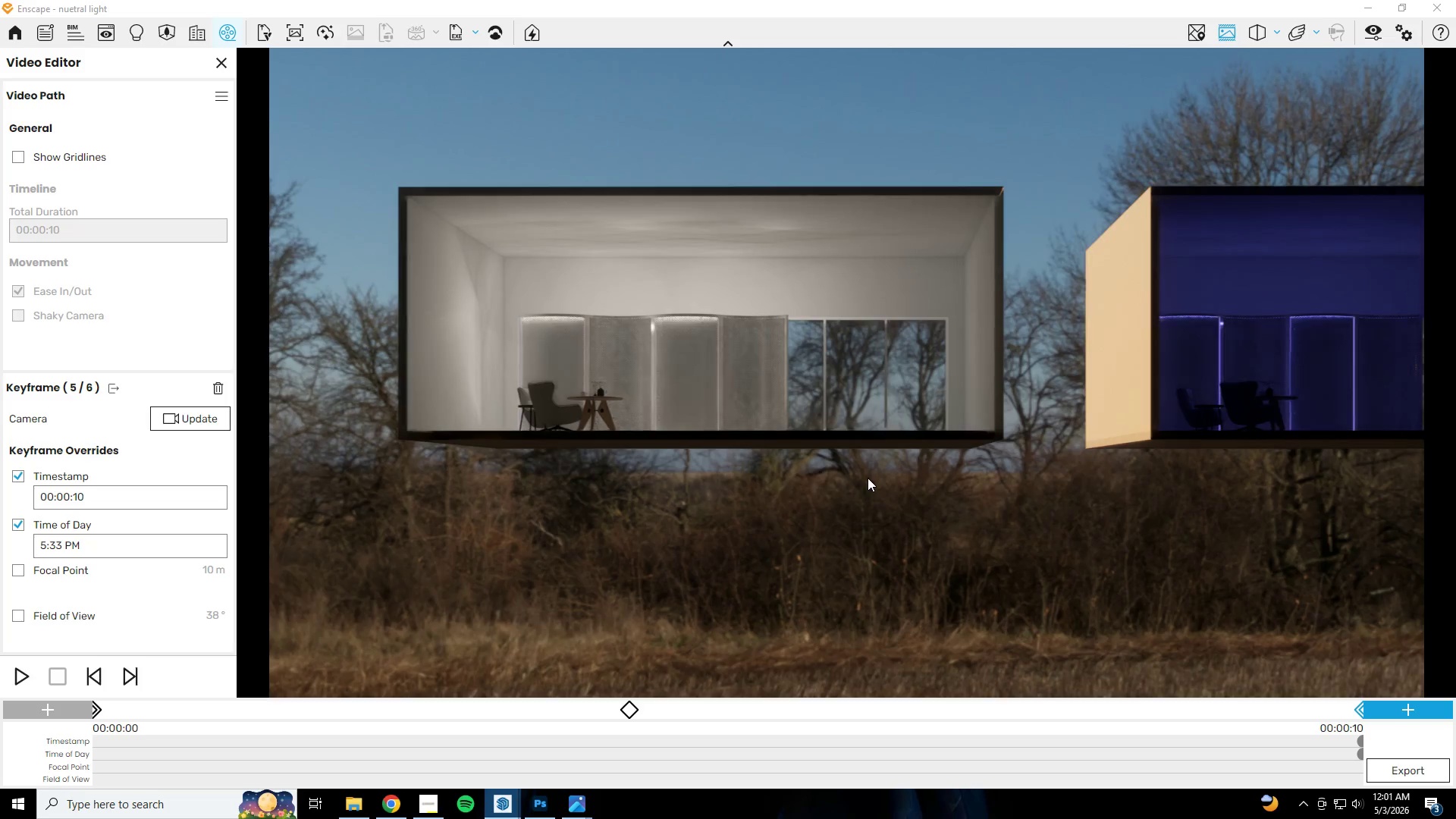 
hold_key(key=S, duration=0.33)
 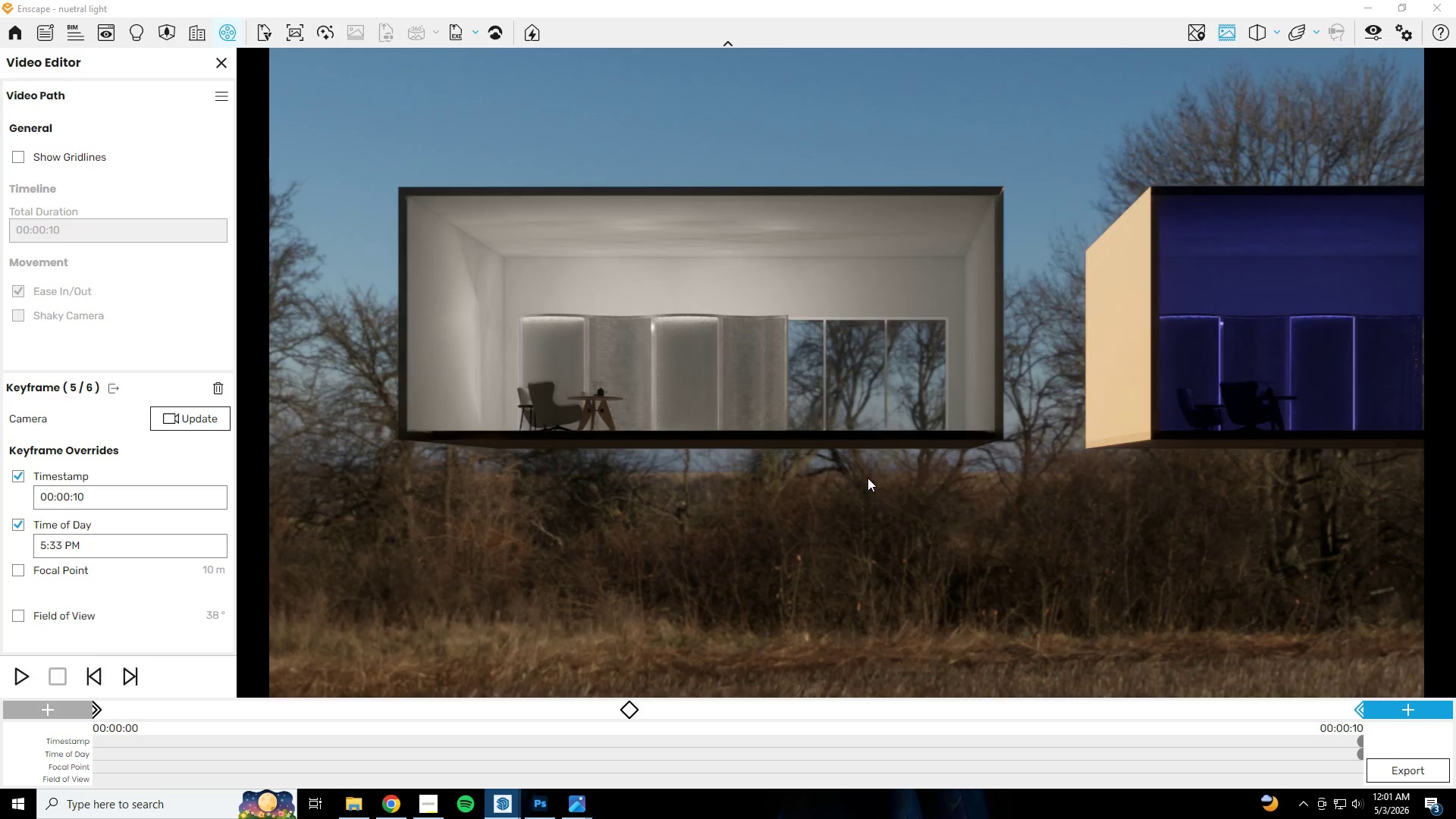 
hold_key(key=A, duration=0.81)
 